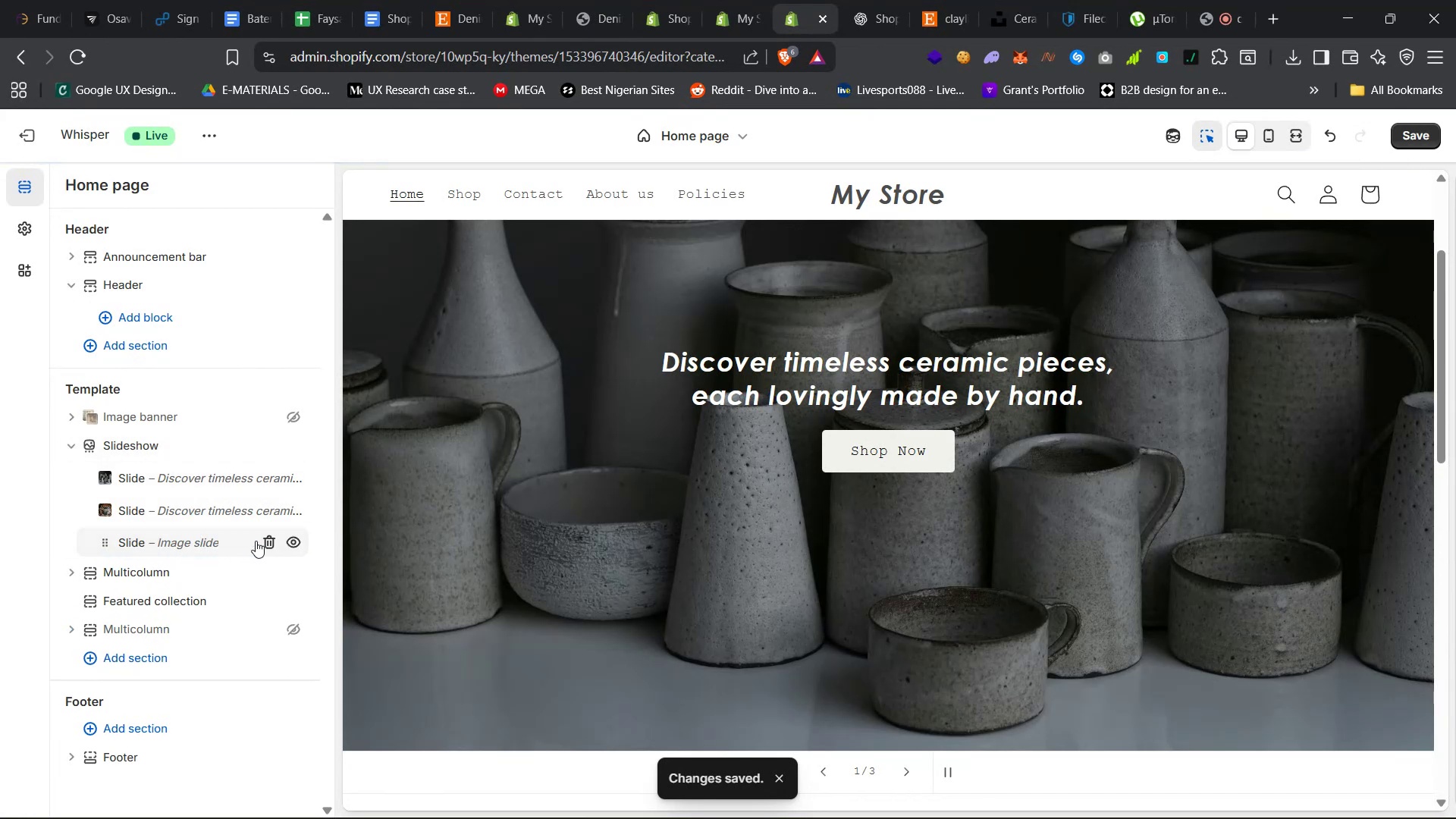 
left_click([269, 544])
 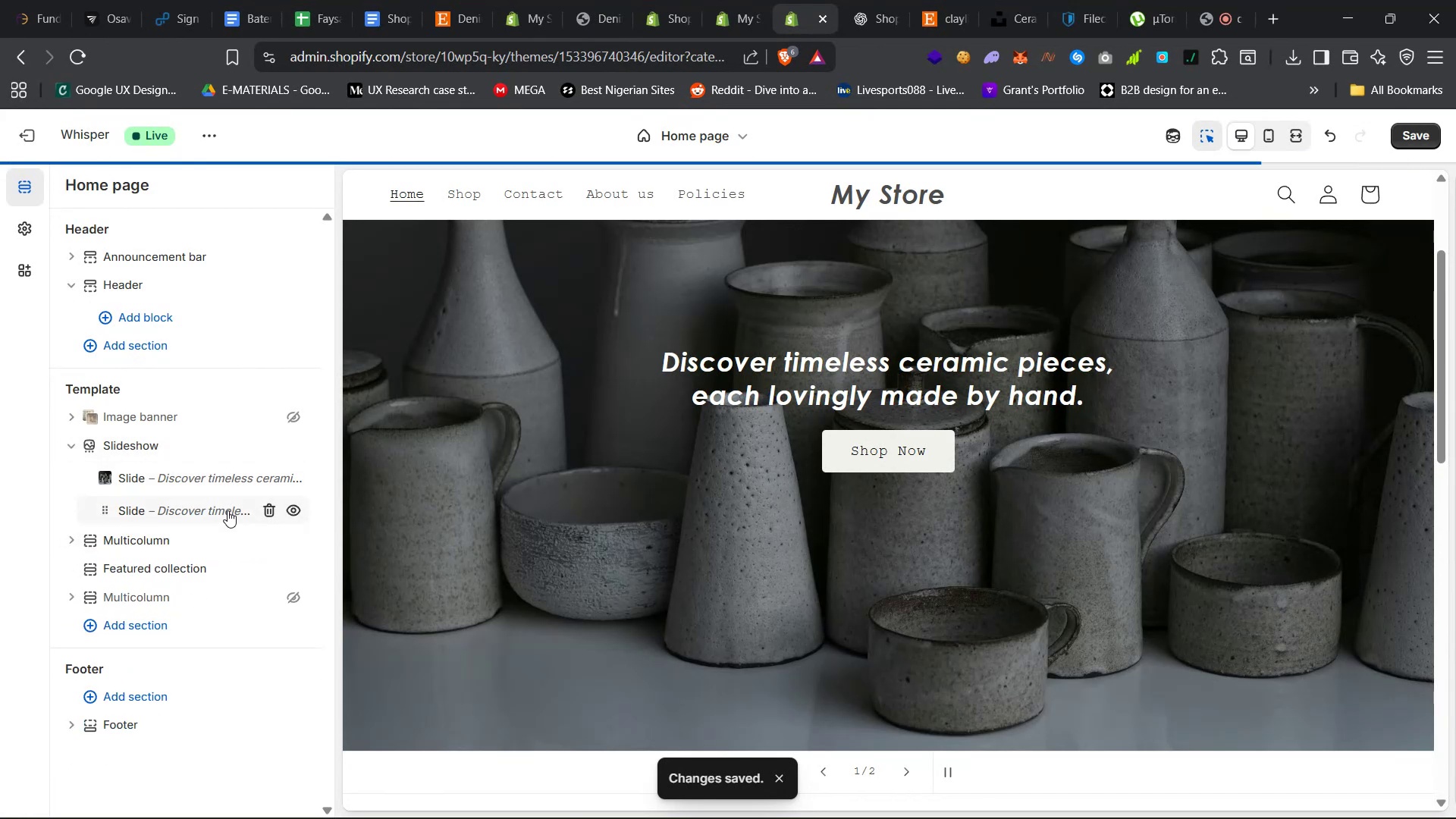 
right_click([228, 510])
 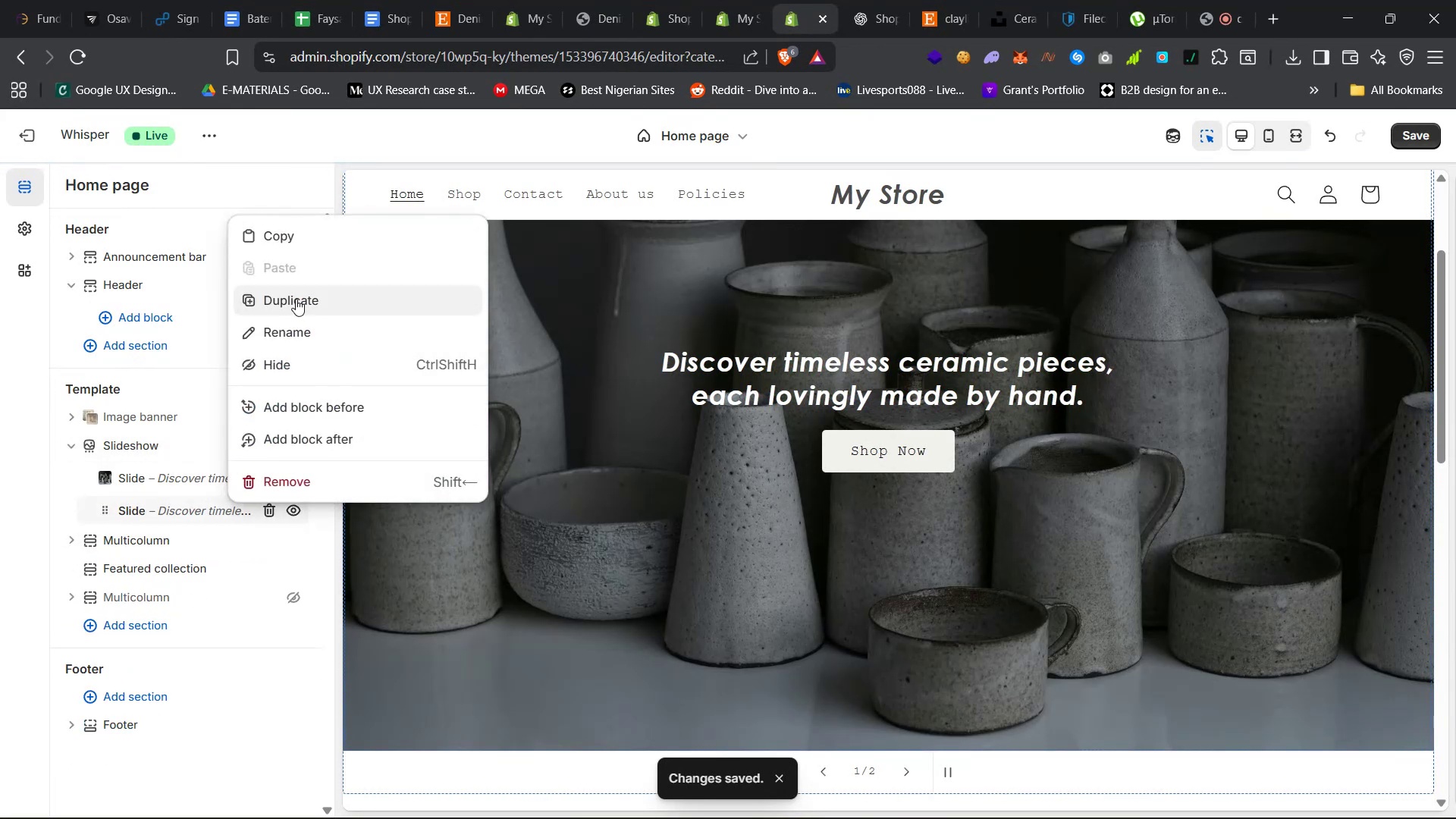 
left_click([296, 299])
 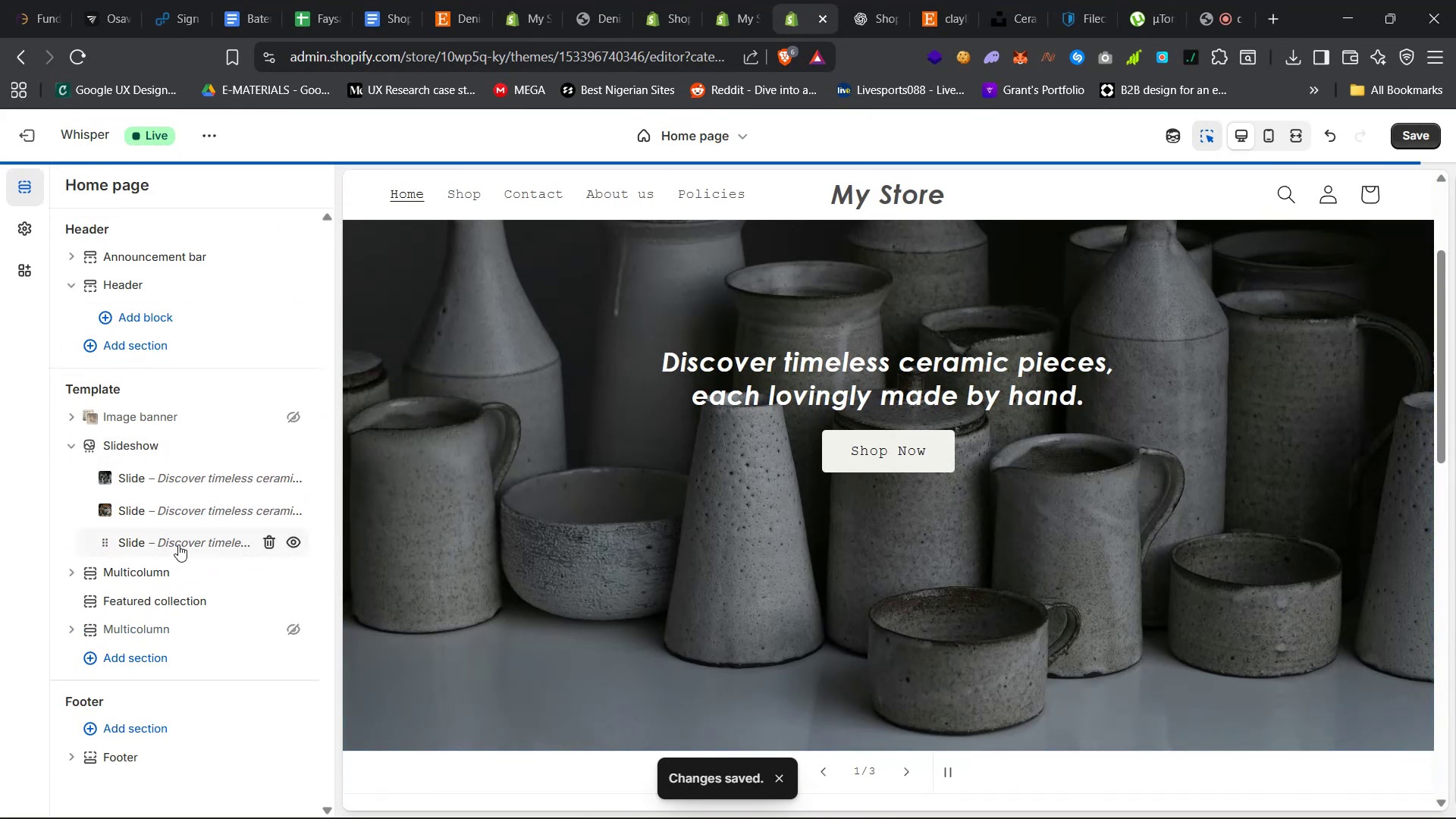 
left_click([178, 544])
 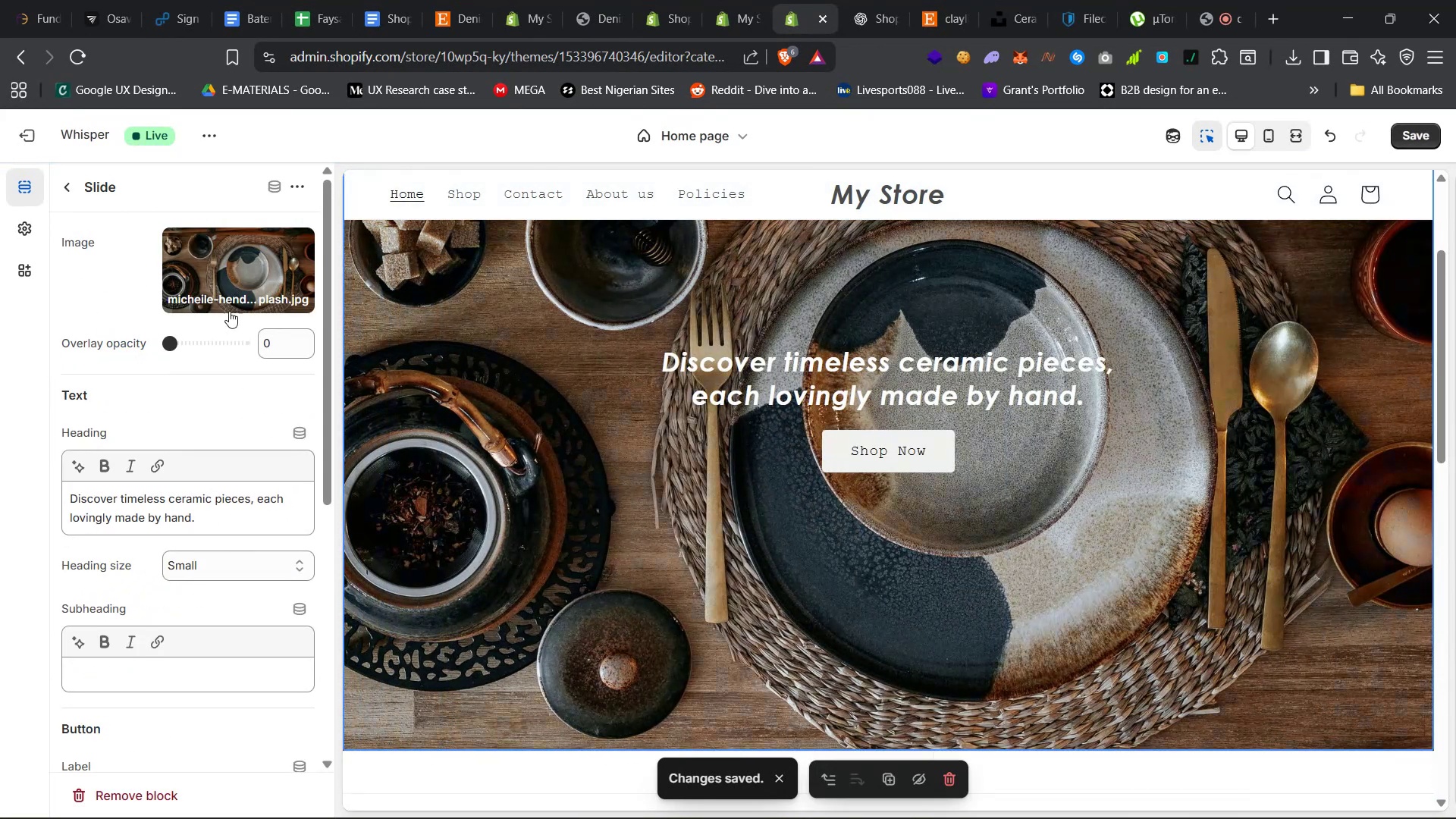 
left_click([223, 283])
 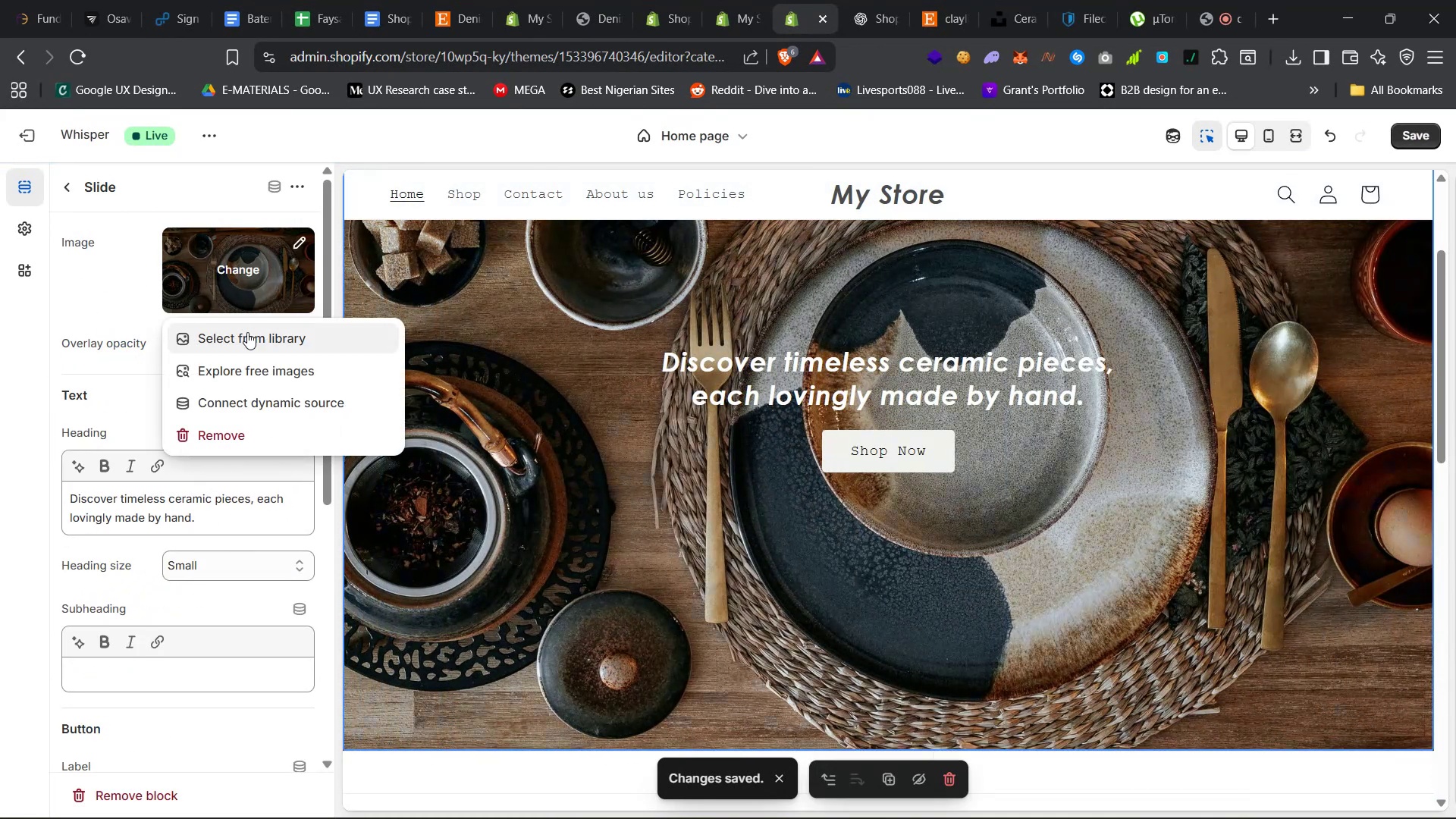 
left_click([249, 339])
 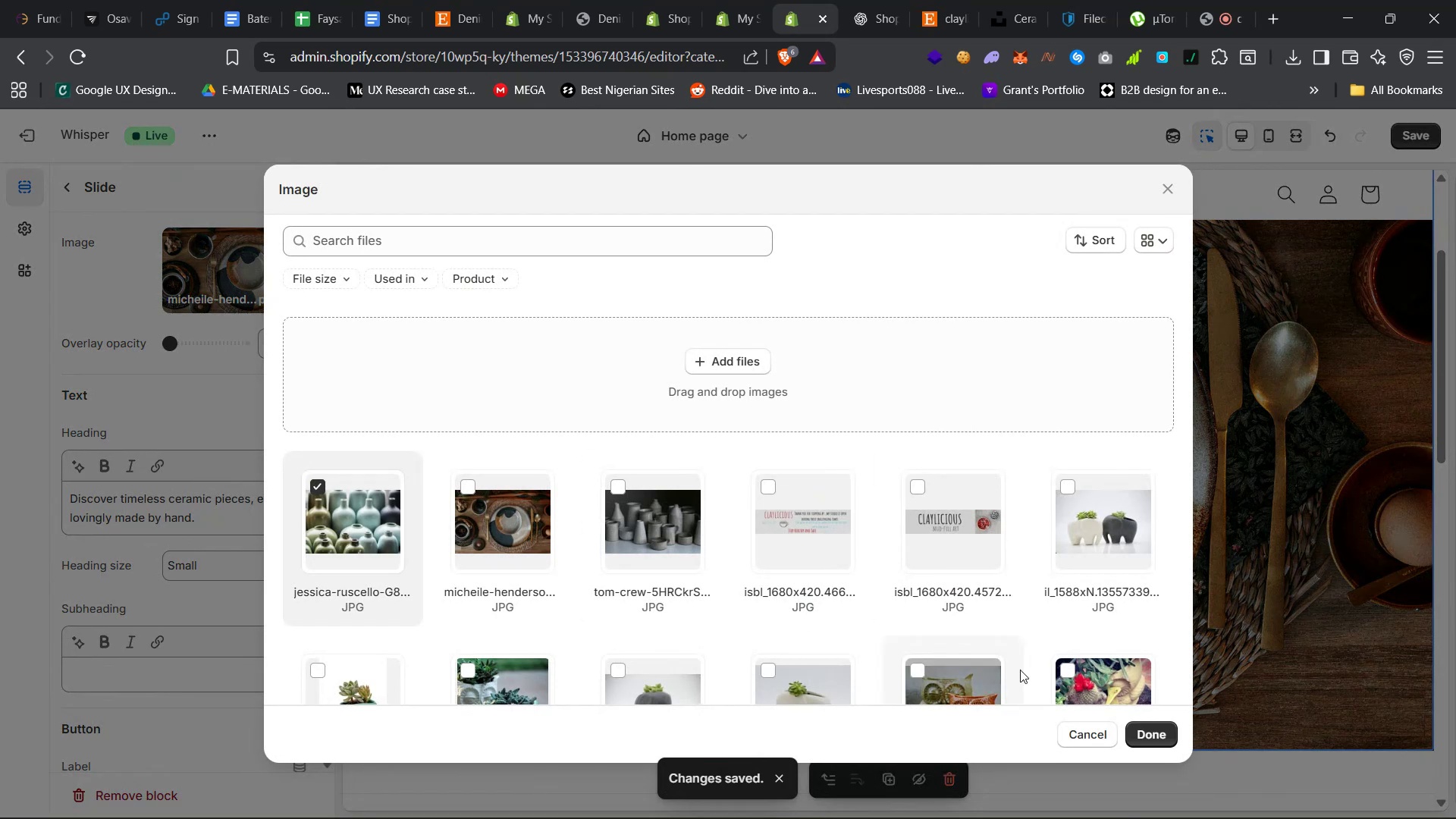 
left_click([1134, 731])
 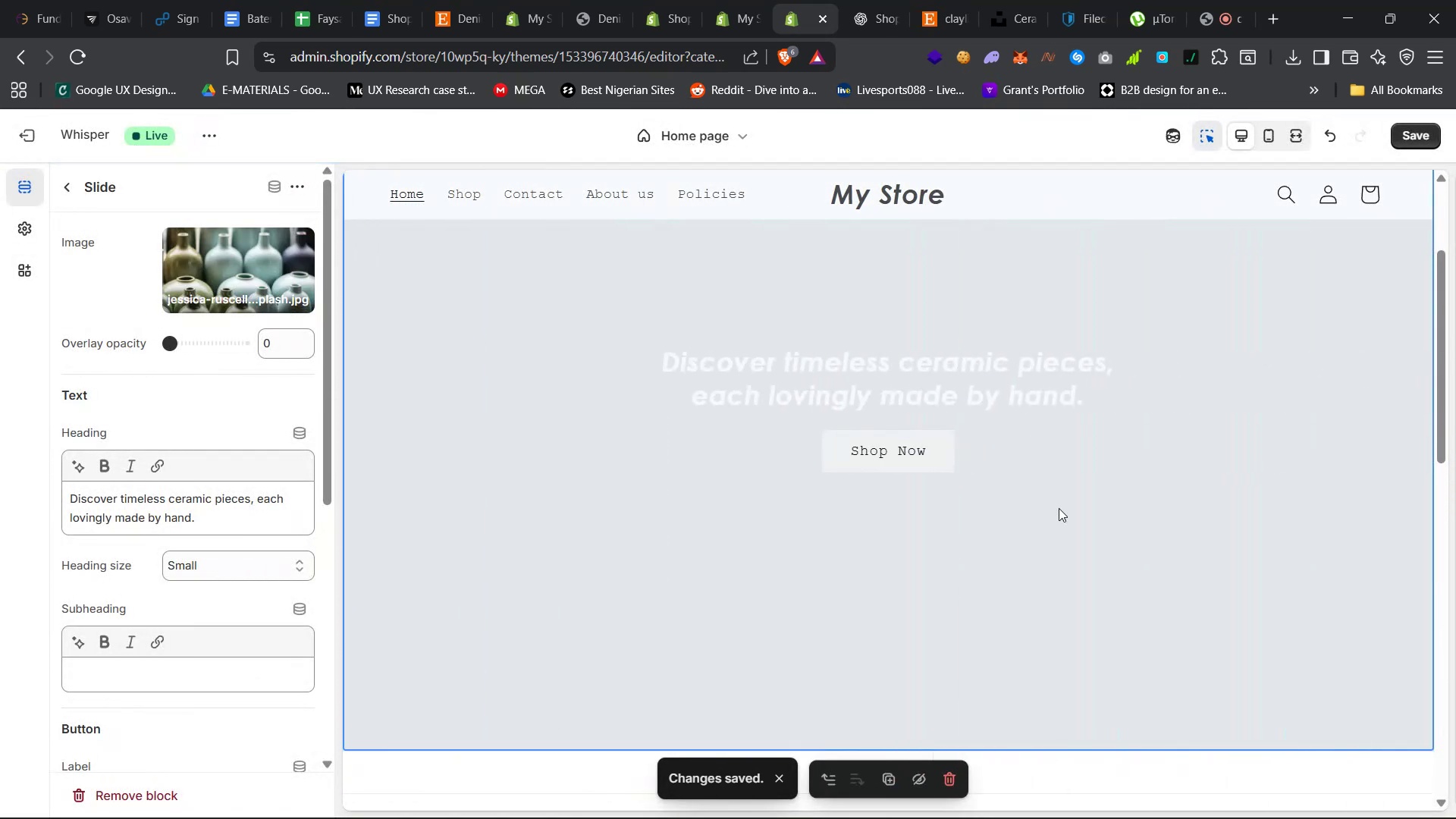 
scroll: coordinate [987, 537], scroll_direction: up, amount: 13.0
 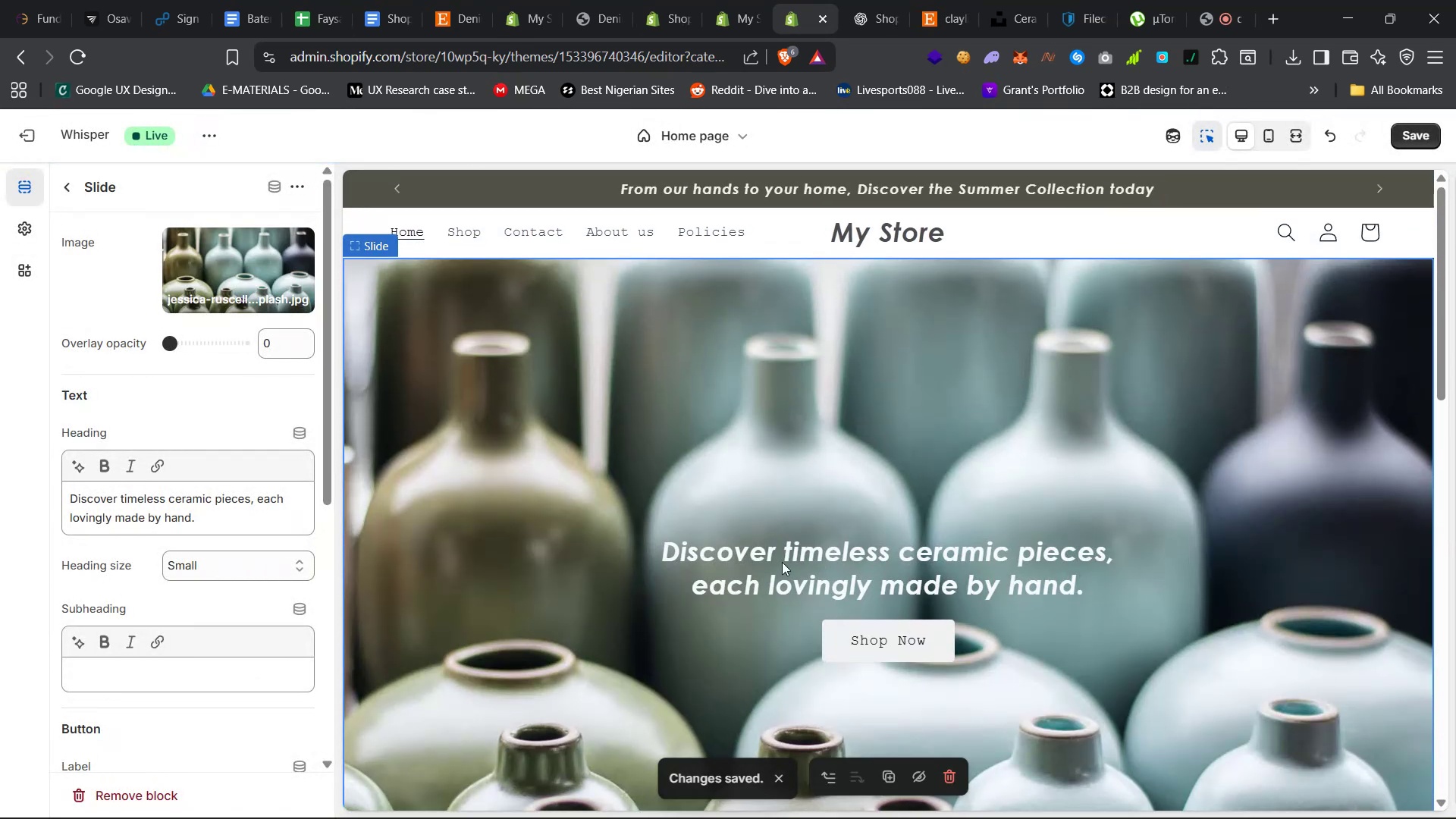 
scroll: coordinate [687, 409], scroll_direction: down, amount: 9.0
 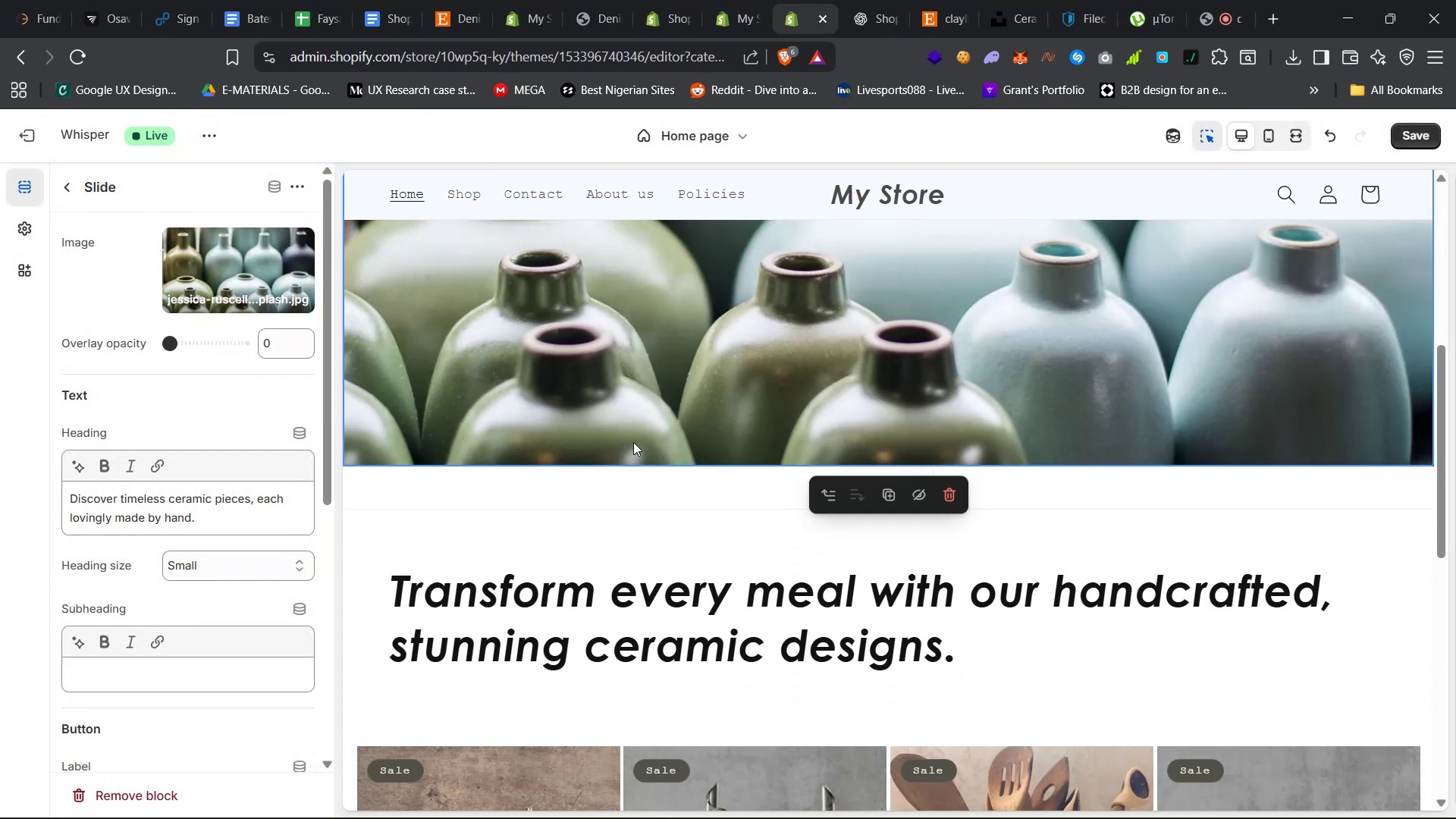 
scroll: coordinate [632, 444], scroll_direction: up, amount: 12.0
 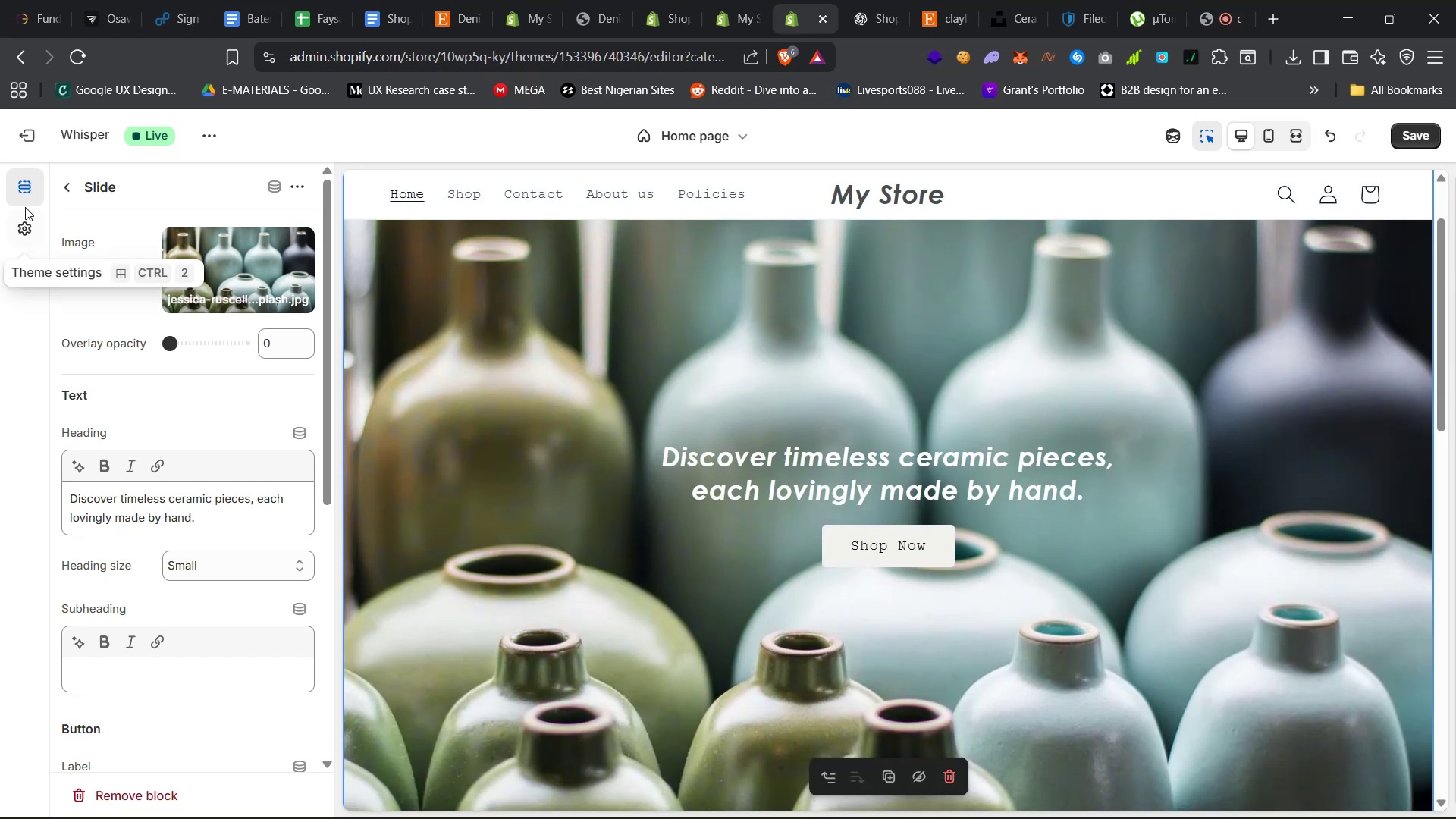 
left_click([485, 289])
 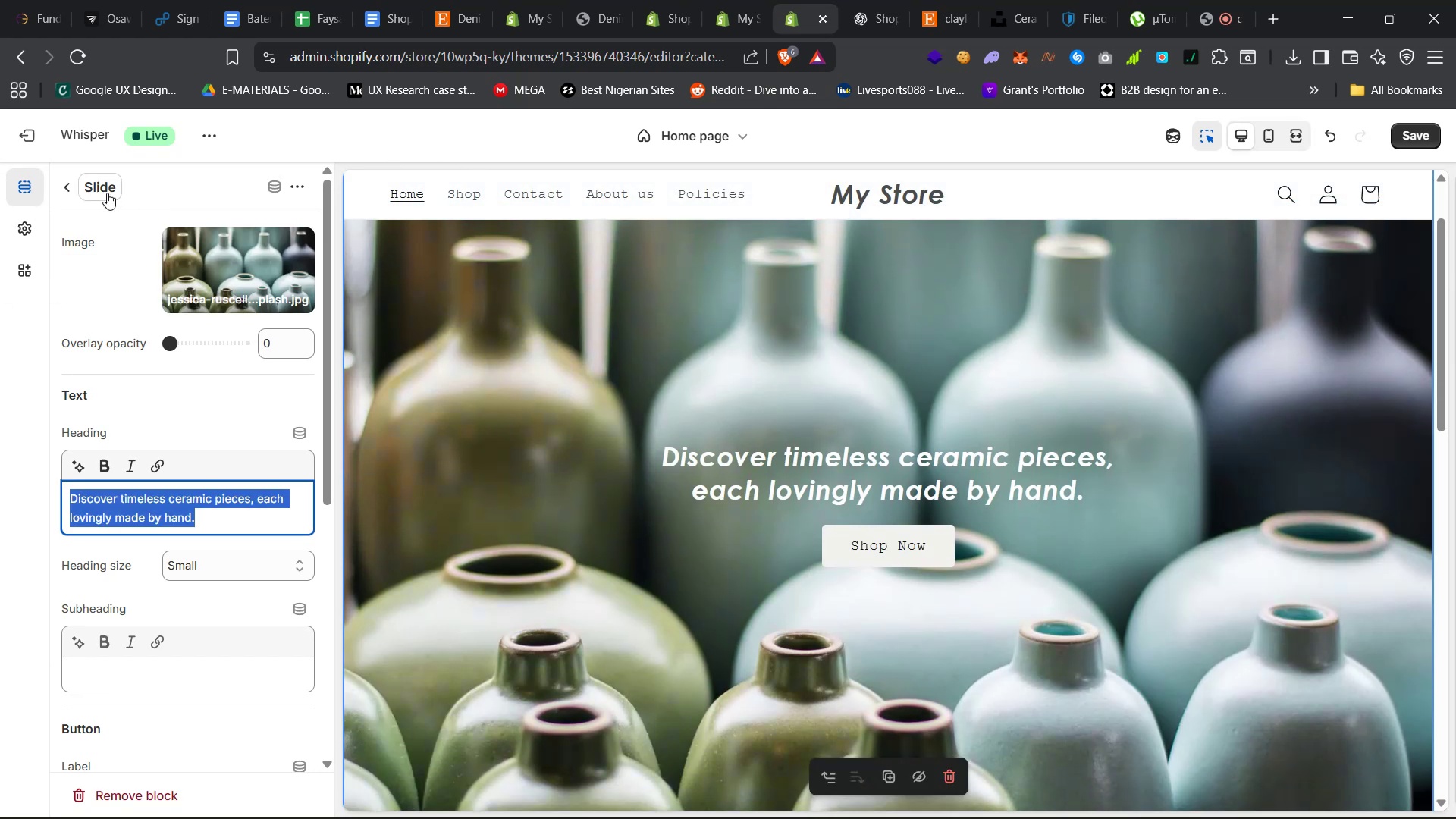 
left_click([68, 190])
 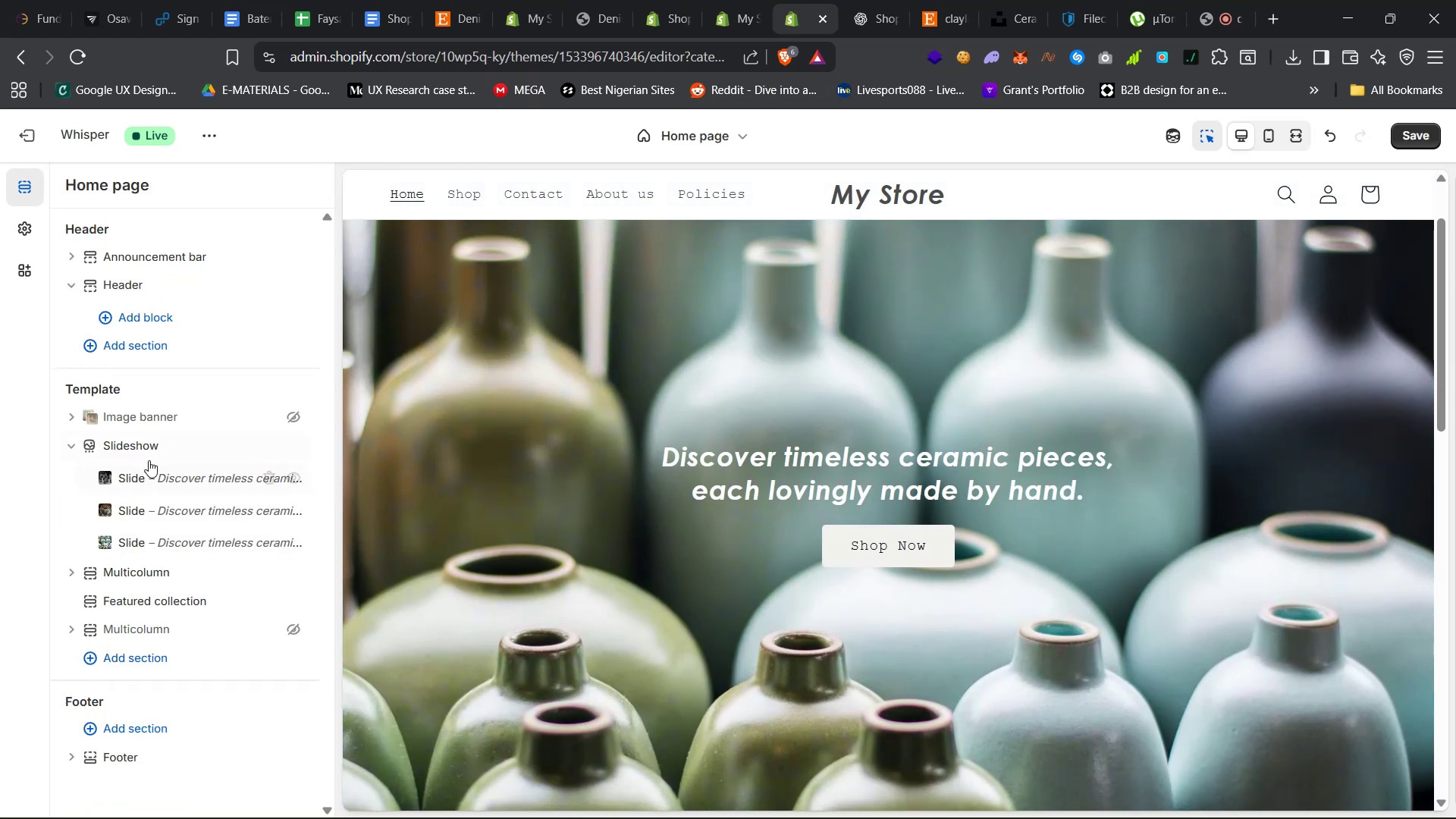 
left_click([157, 453])
 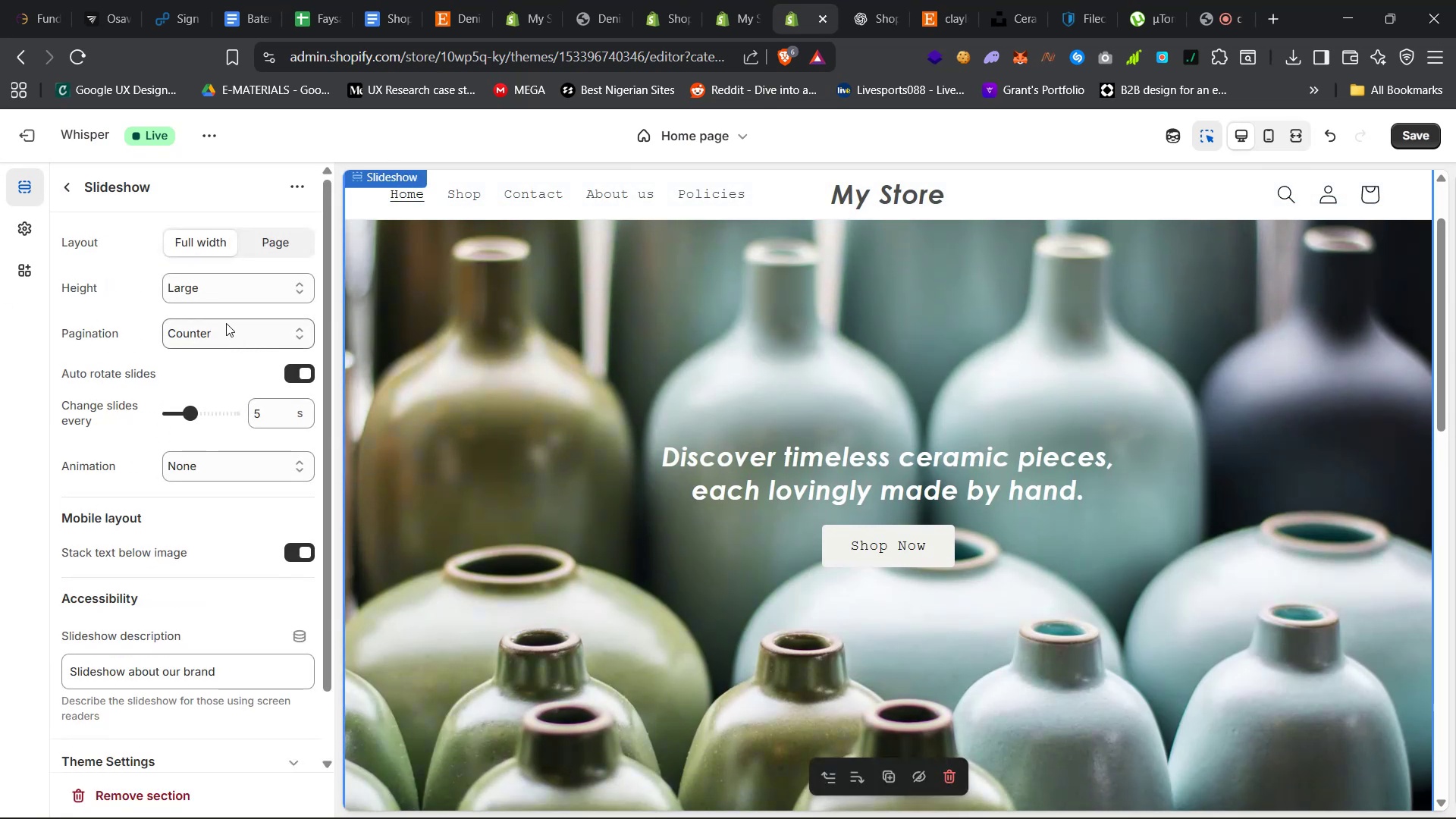 
scroll: coordinate [219, 344], scroll_direction: up, amount: 31.0
 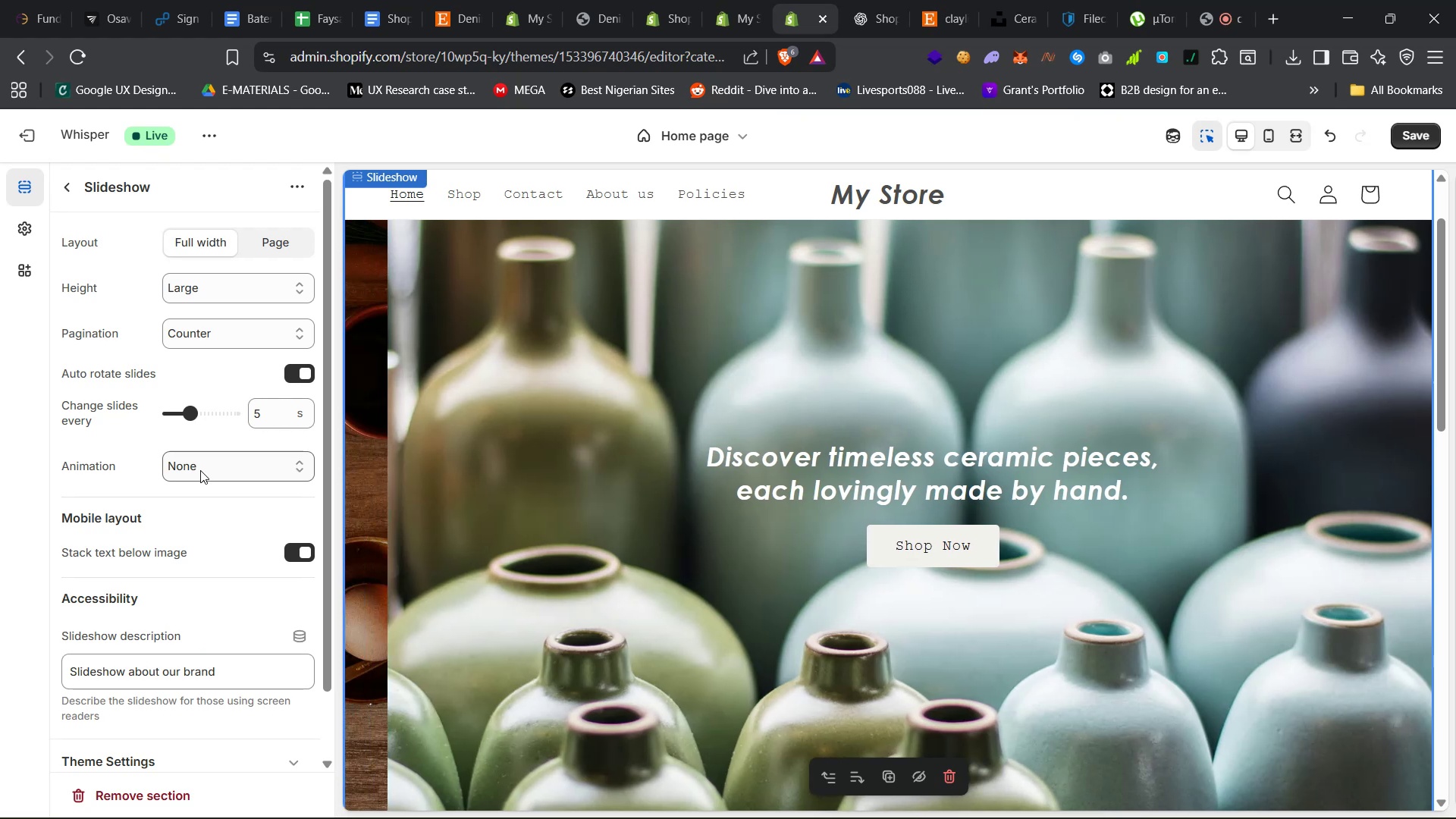 
left_click([200, 470])
 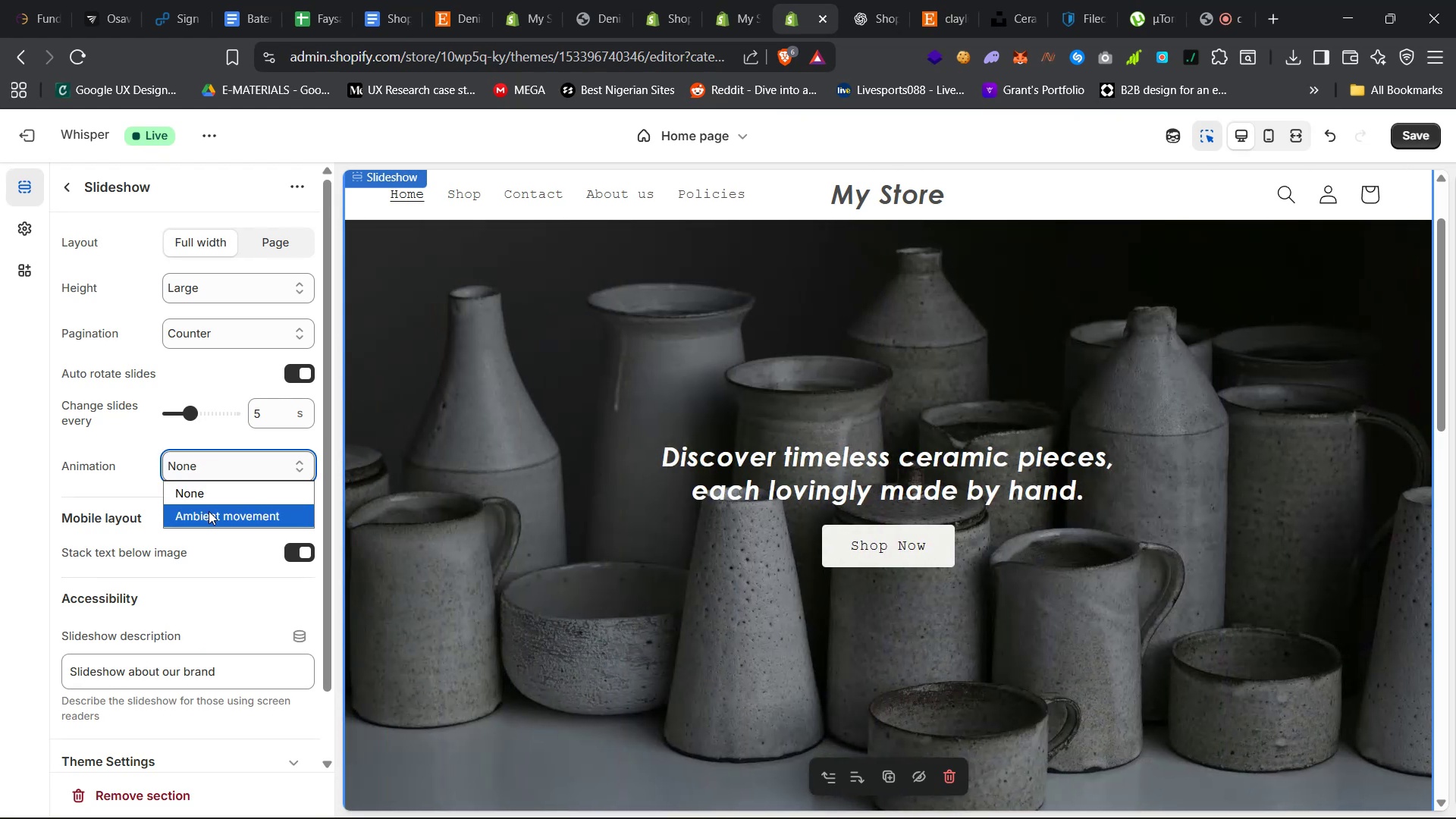 
left_click([208, 512])
 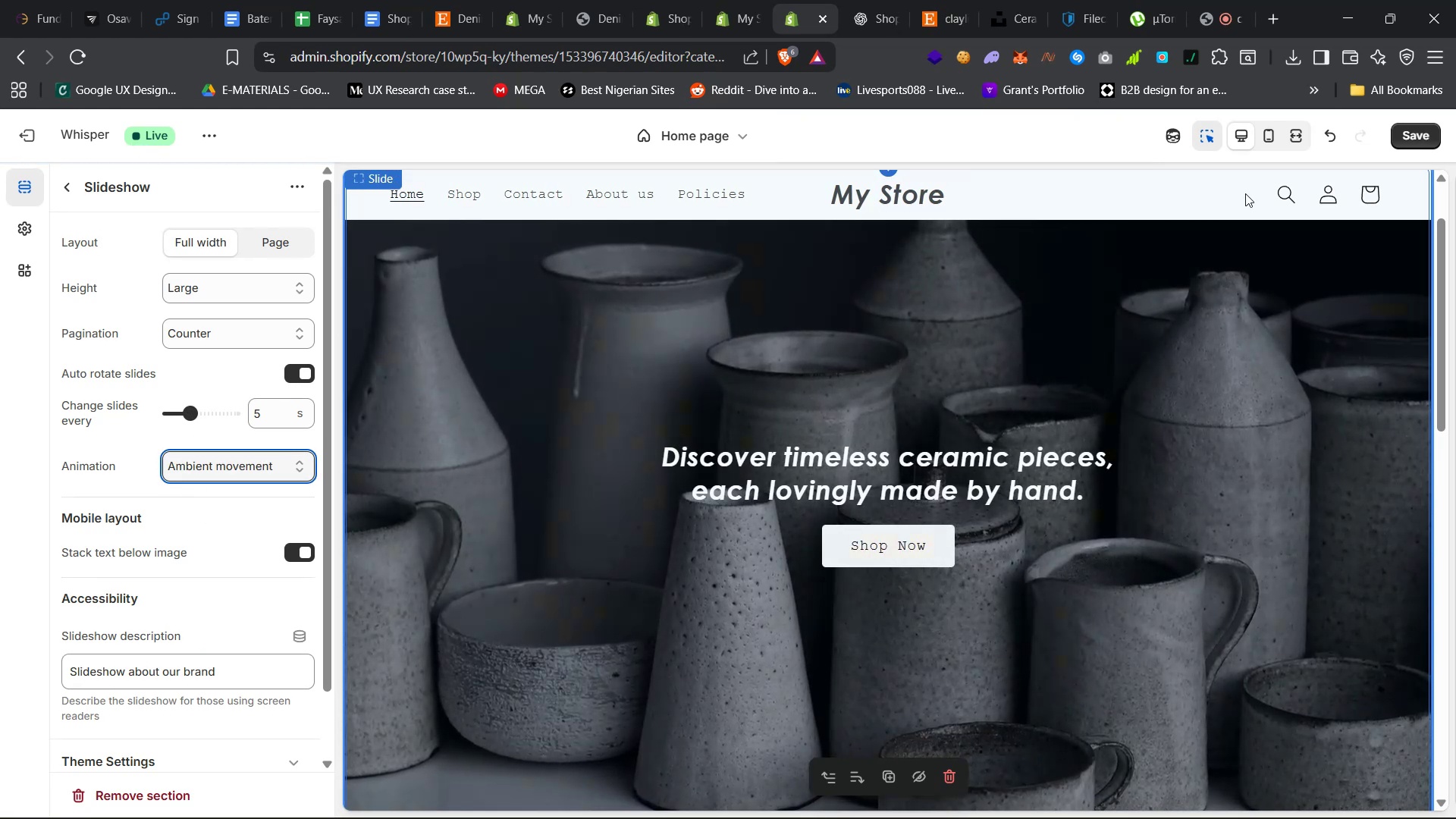 
left_click([1397, 136])
 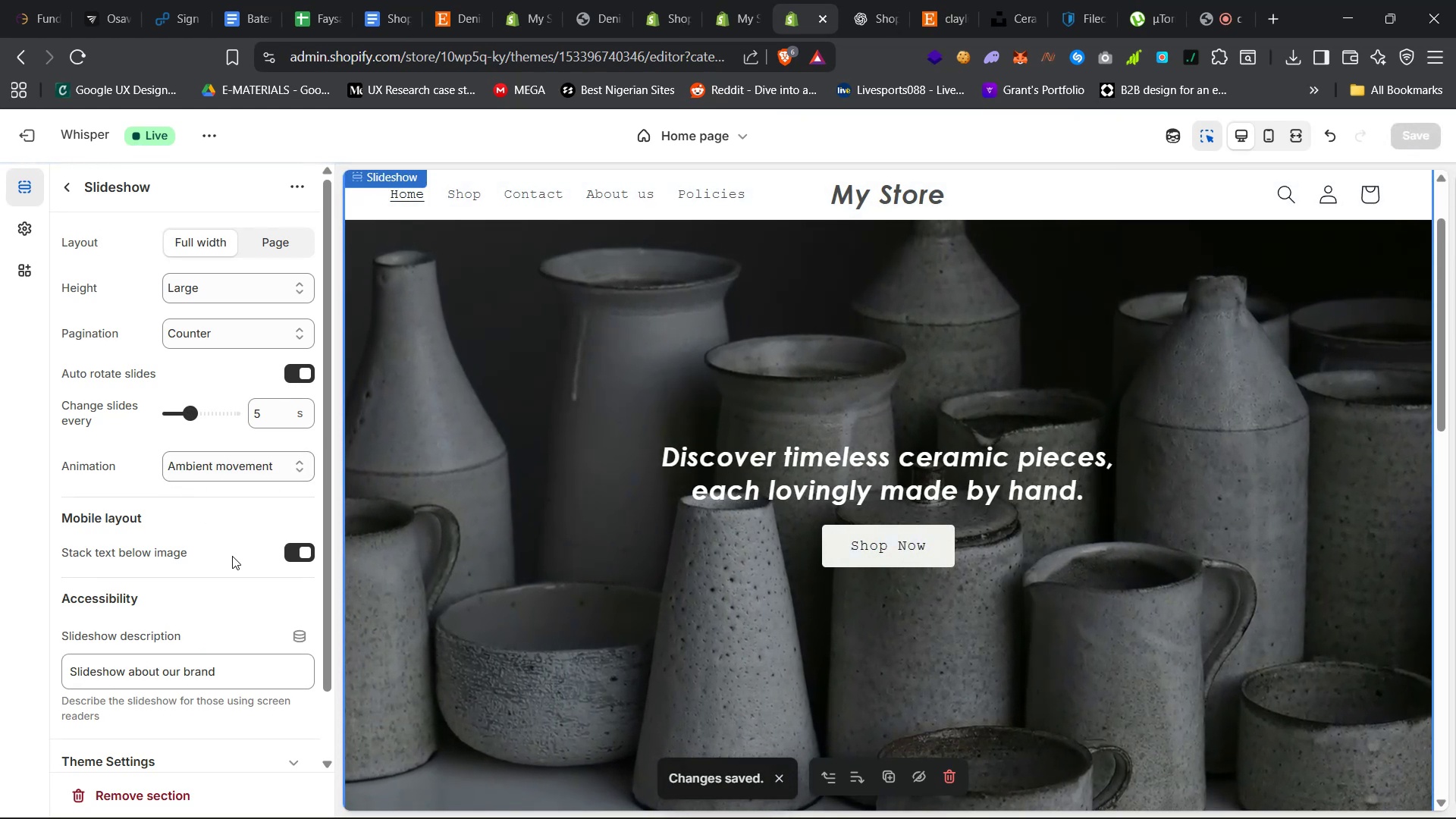 
wait(7.24)
 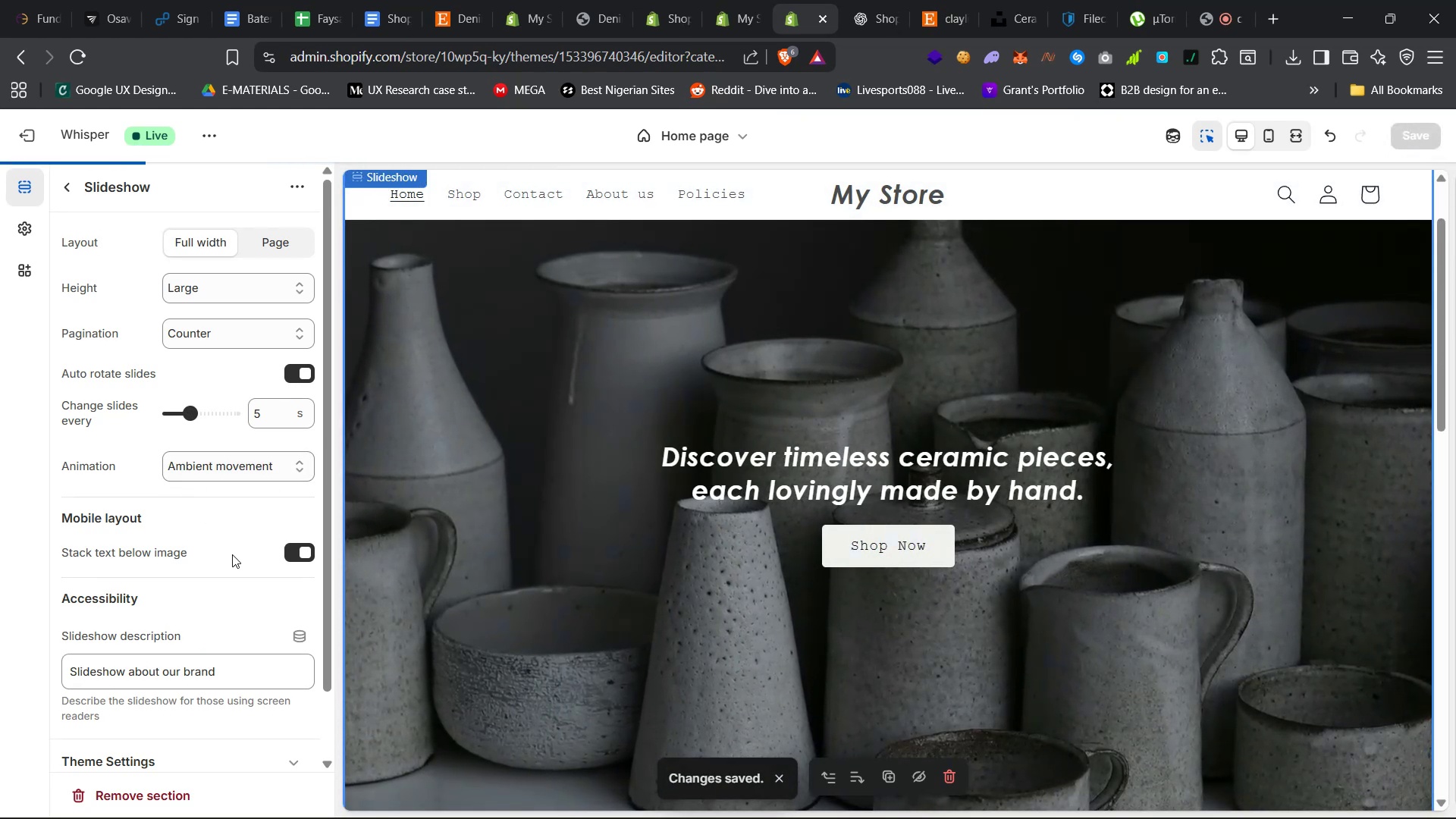 
left_click([228, 335])
 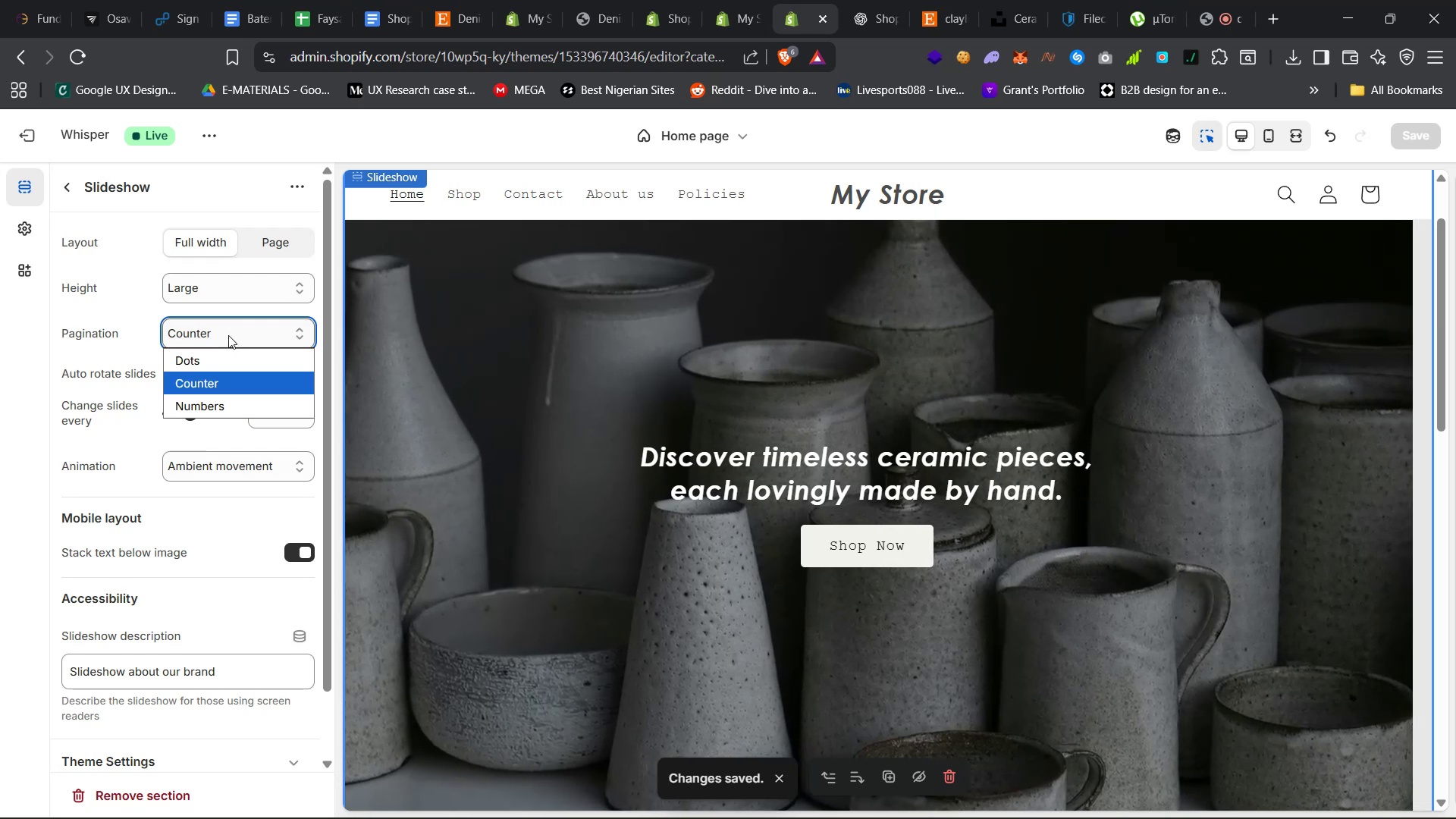 
double_click([228, 335])
 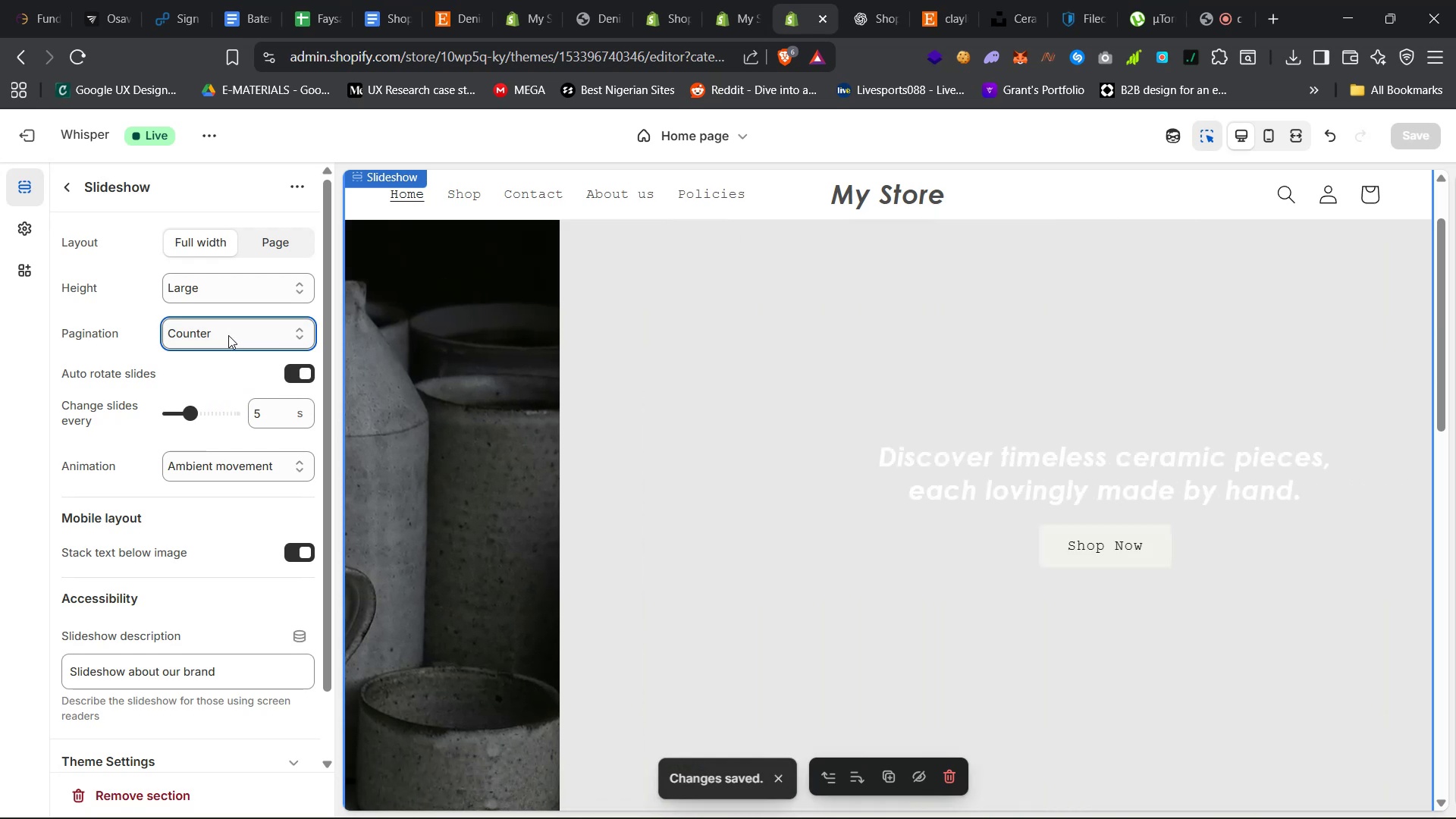 
triple_click([228, 335])
 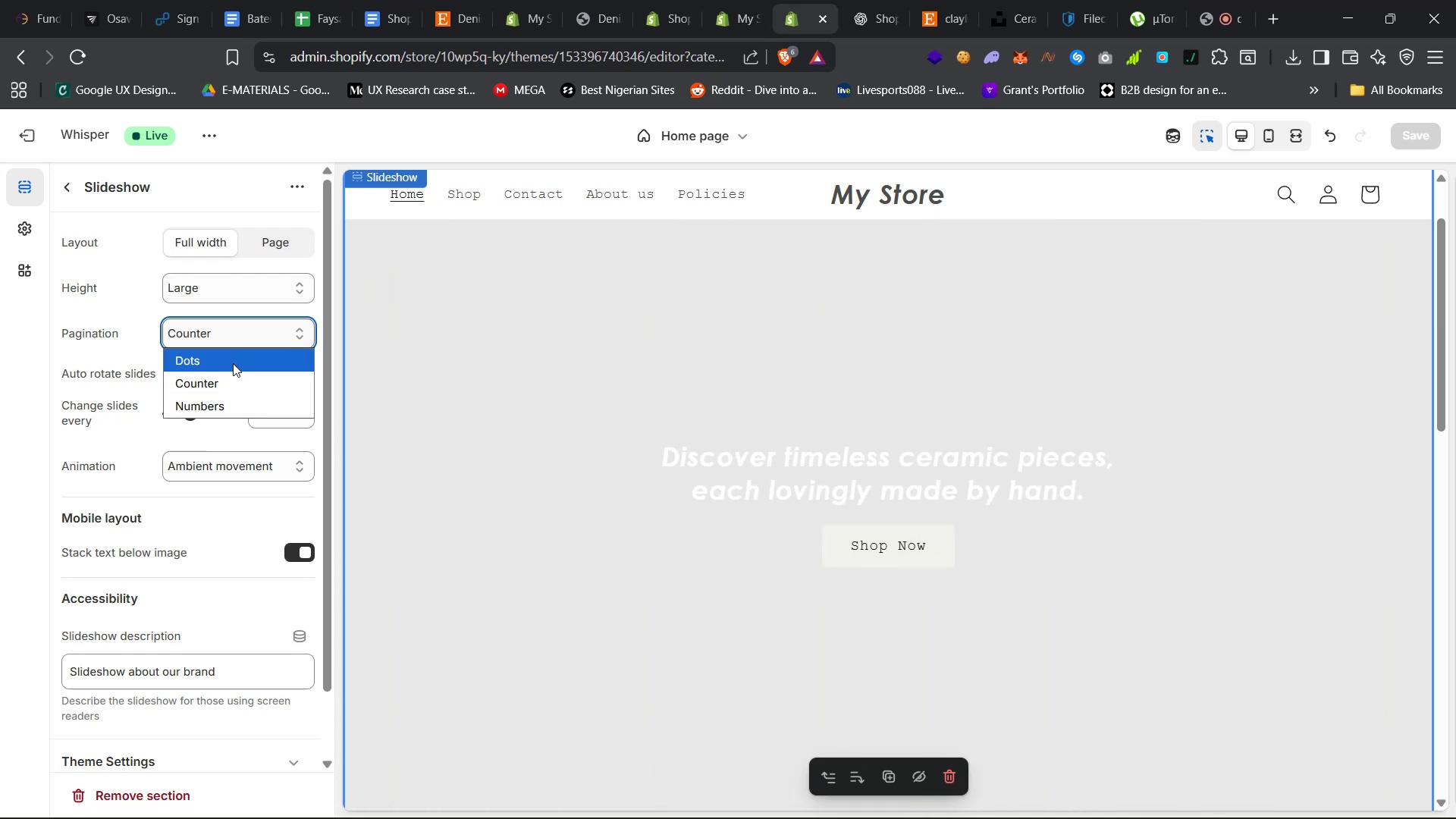 
left_click([233, 363])
 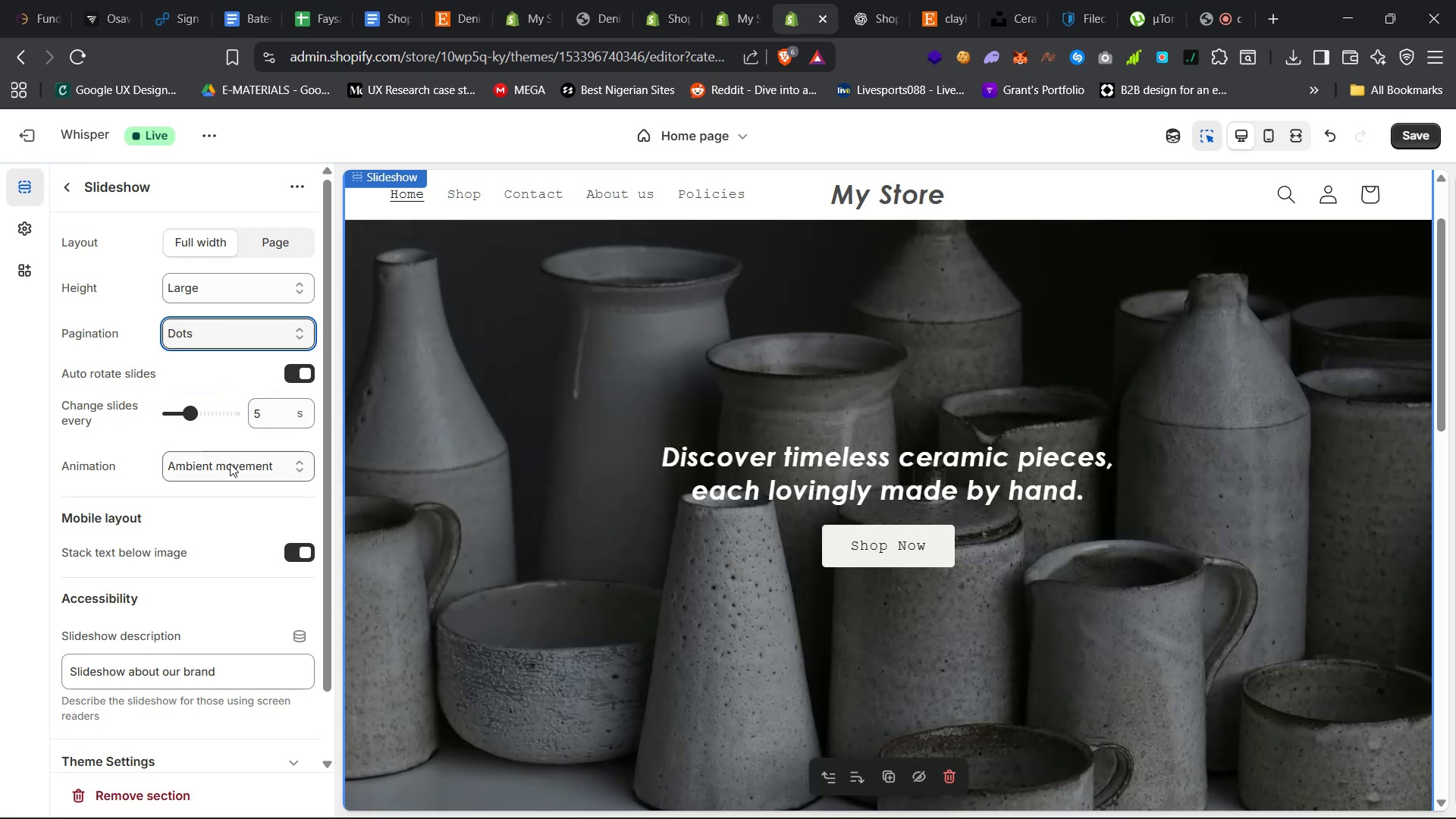 
scroll: coordinate [228, 538], scroll_direction: down, amount: 25.0
 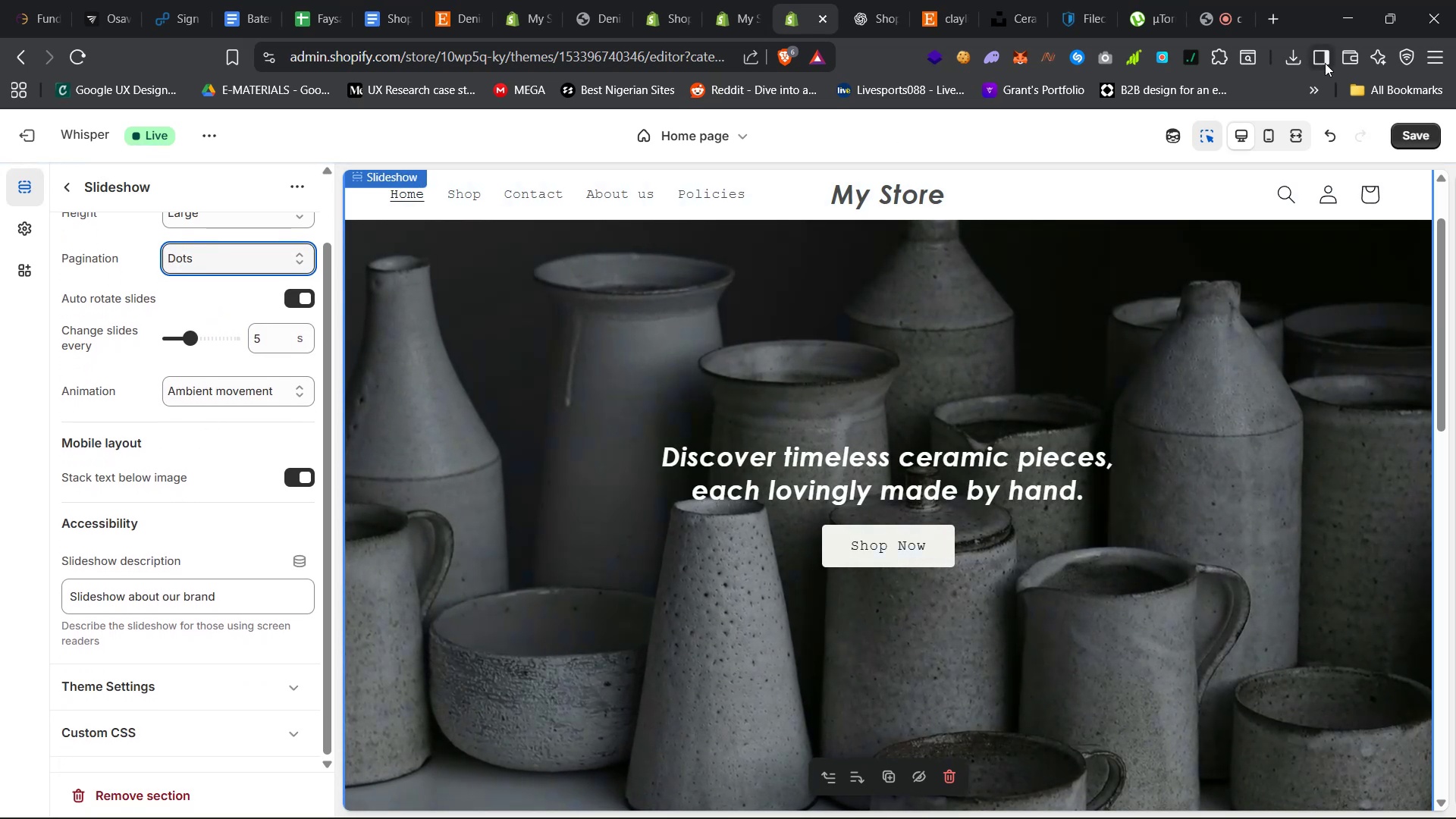 
left_click([1413, 132])
 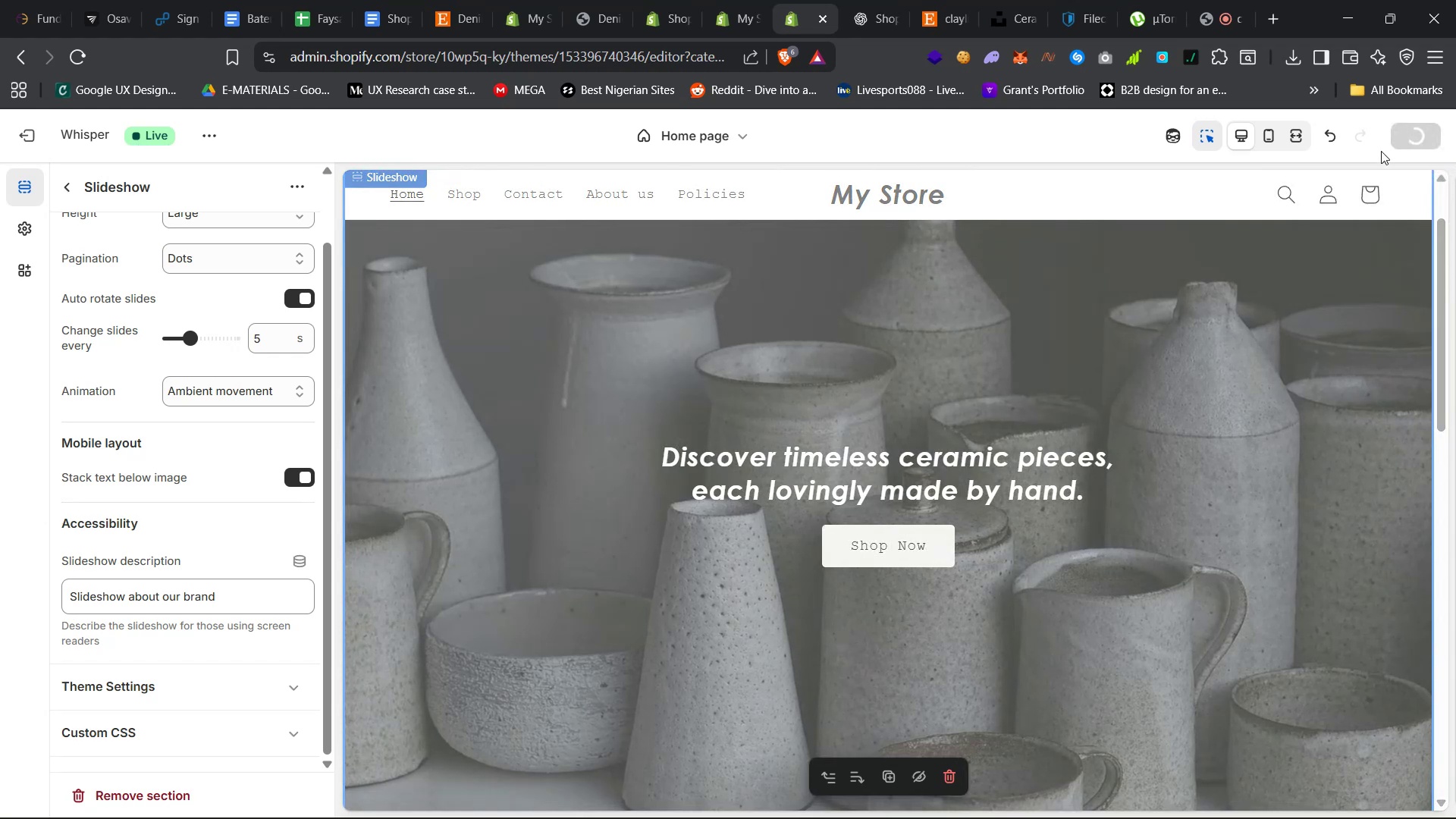 
mouse_move([1186, 234])
 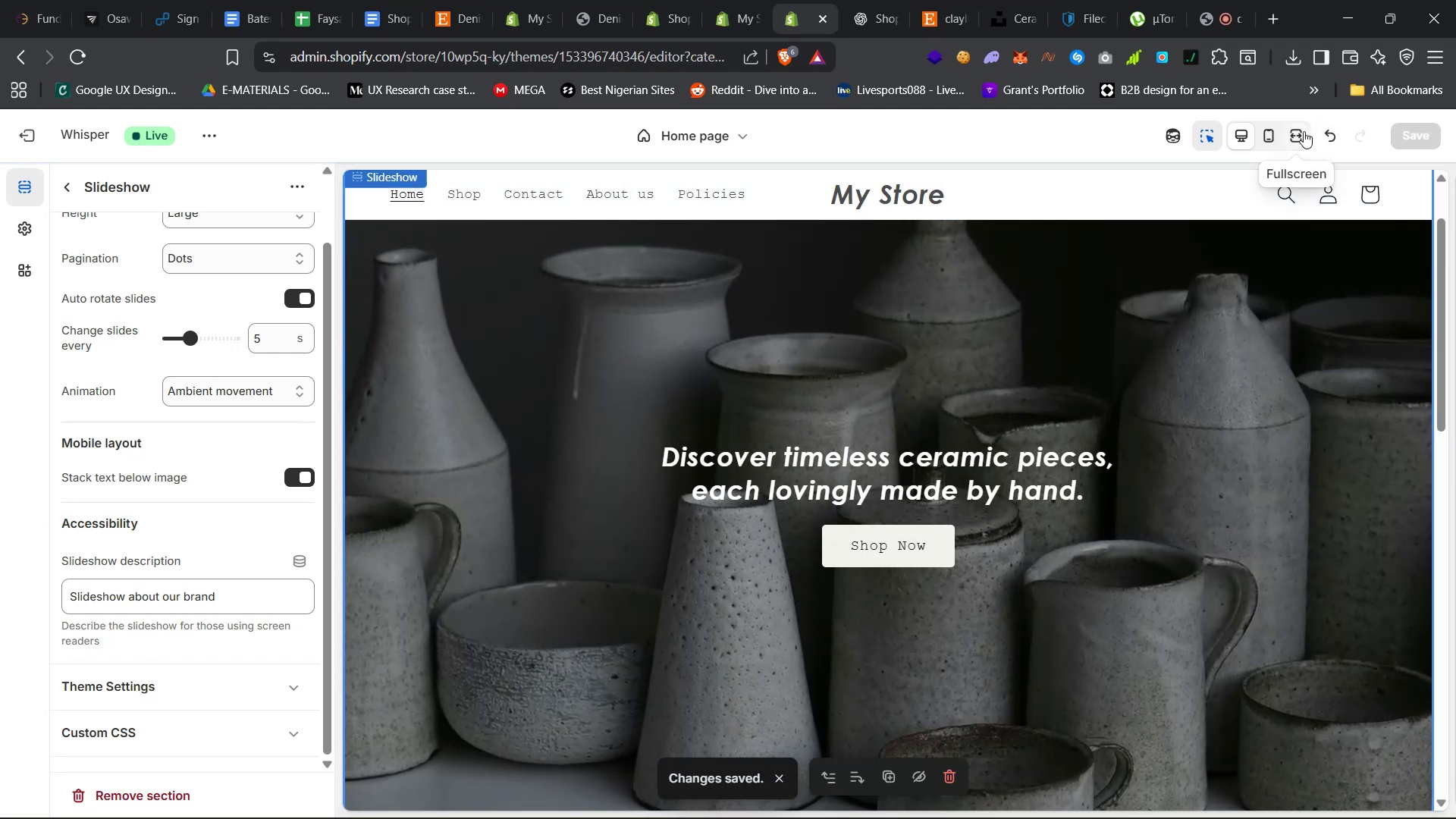 
left_click([1300, 133])
 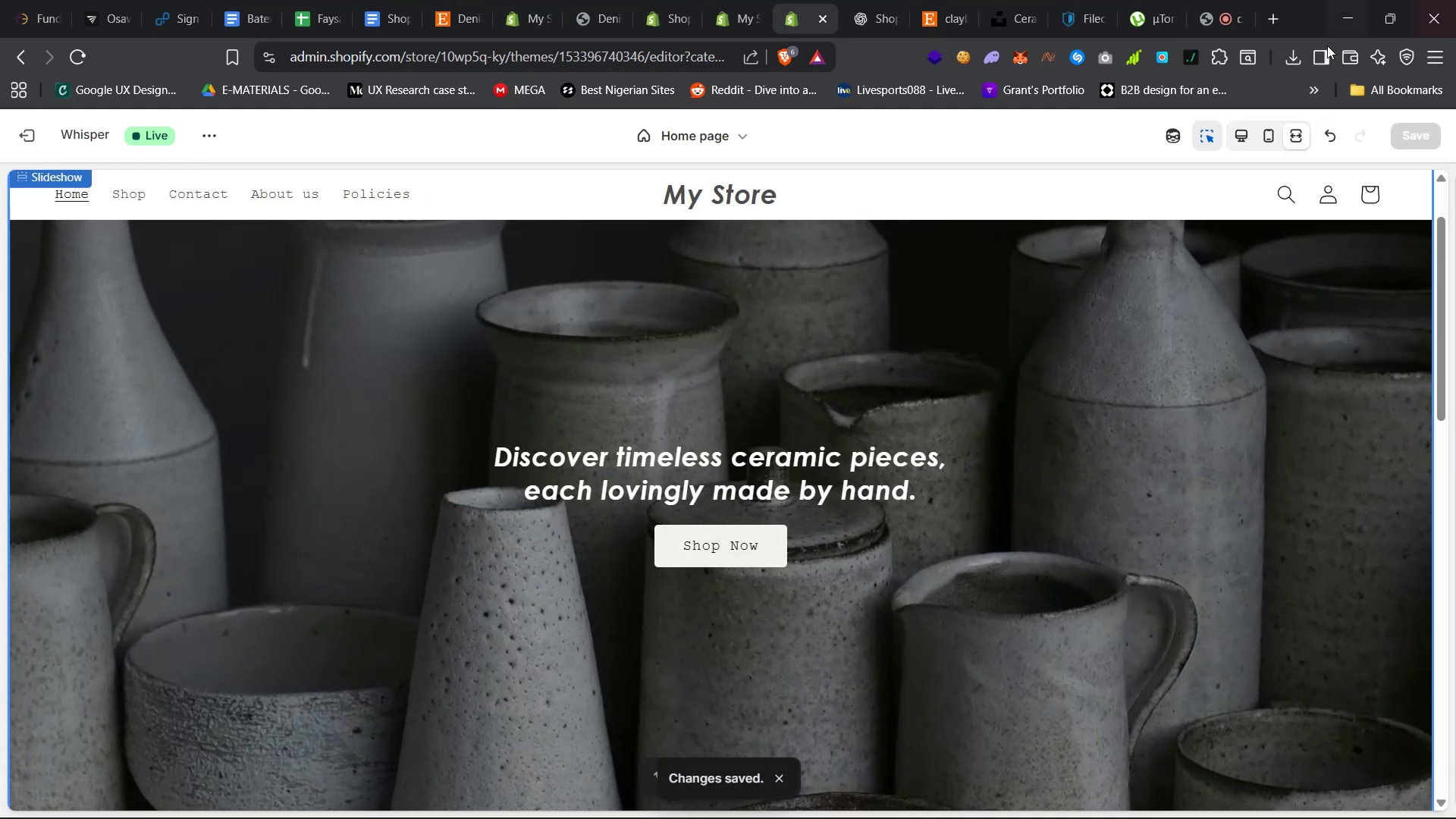 
scroll: coordinate [839, 377], scroll_direction: down, amount: 34.0
 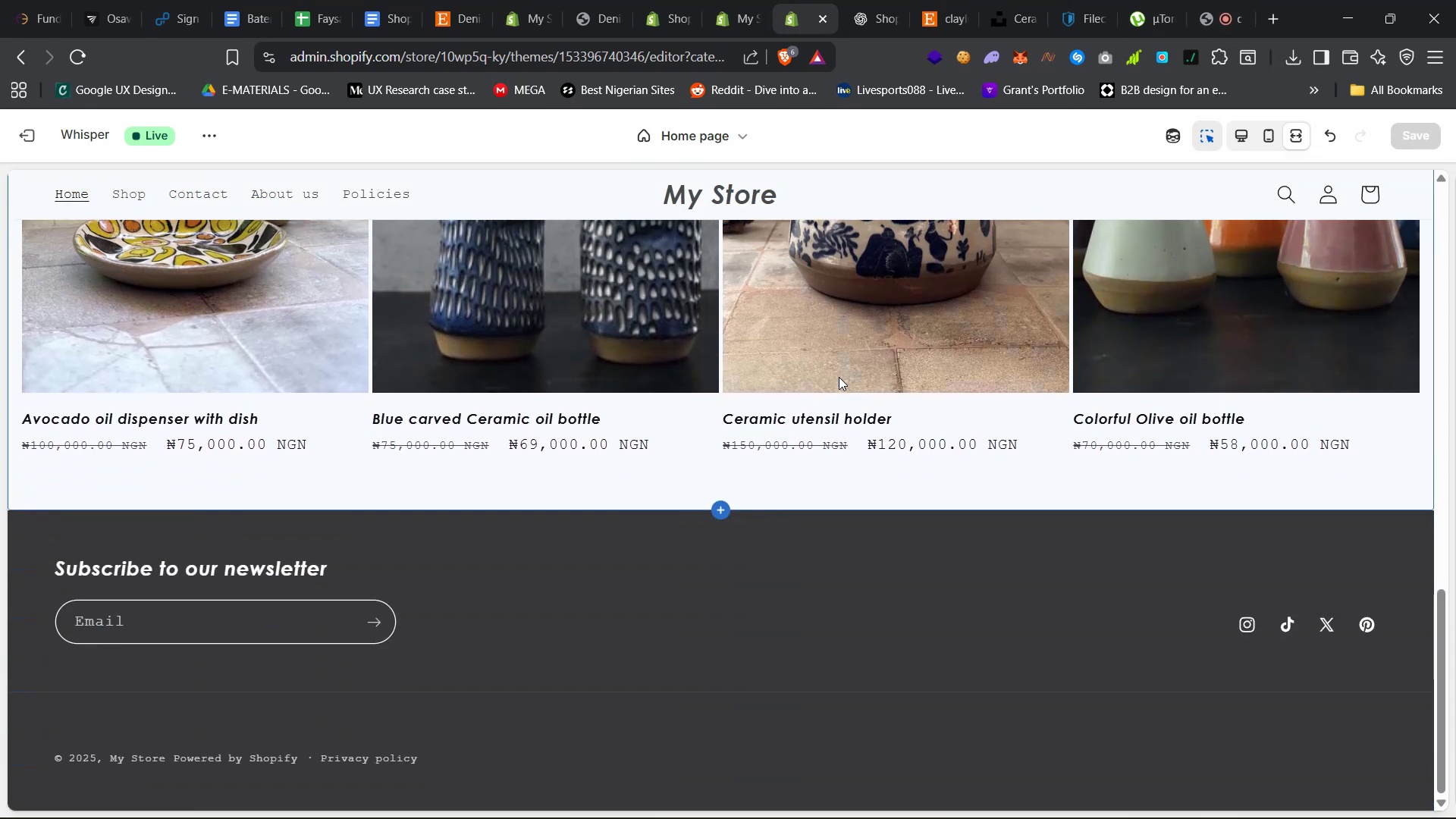 
scroll: coordinate [833, 377], scroll_direction: up, amount: 19.0
 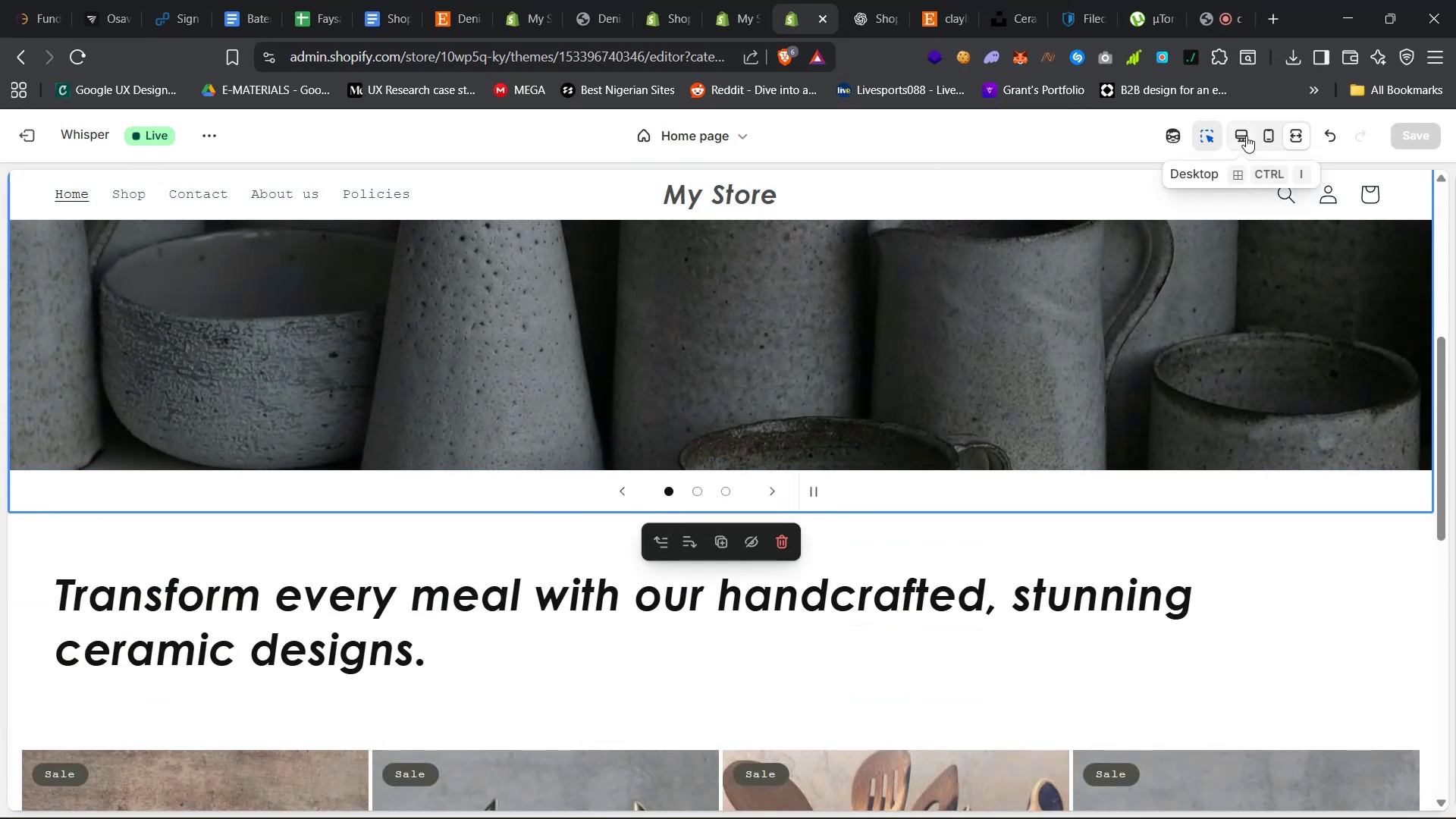 
left_click([1246, 135])
 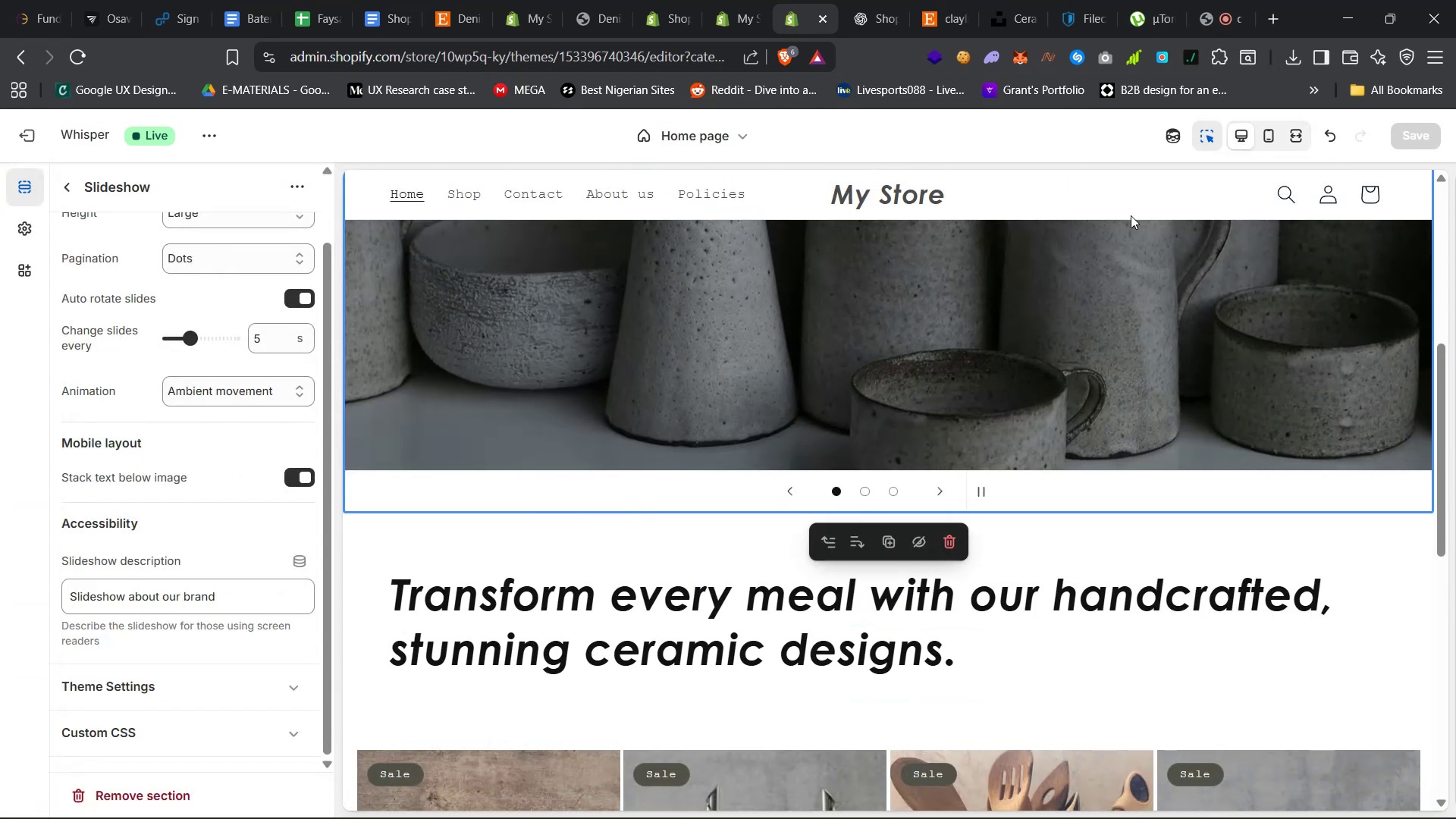 
scroll: coordinate [1157, 393], scroll_direction: down, amount: 16.0
 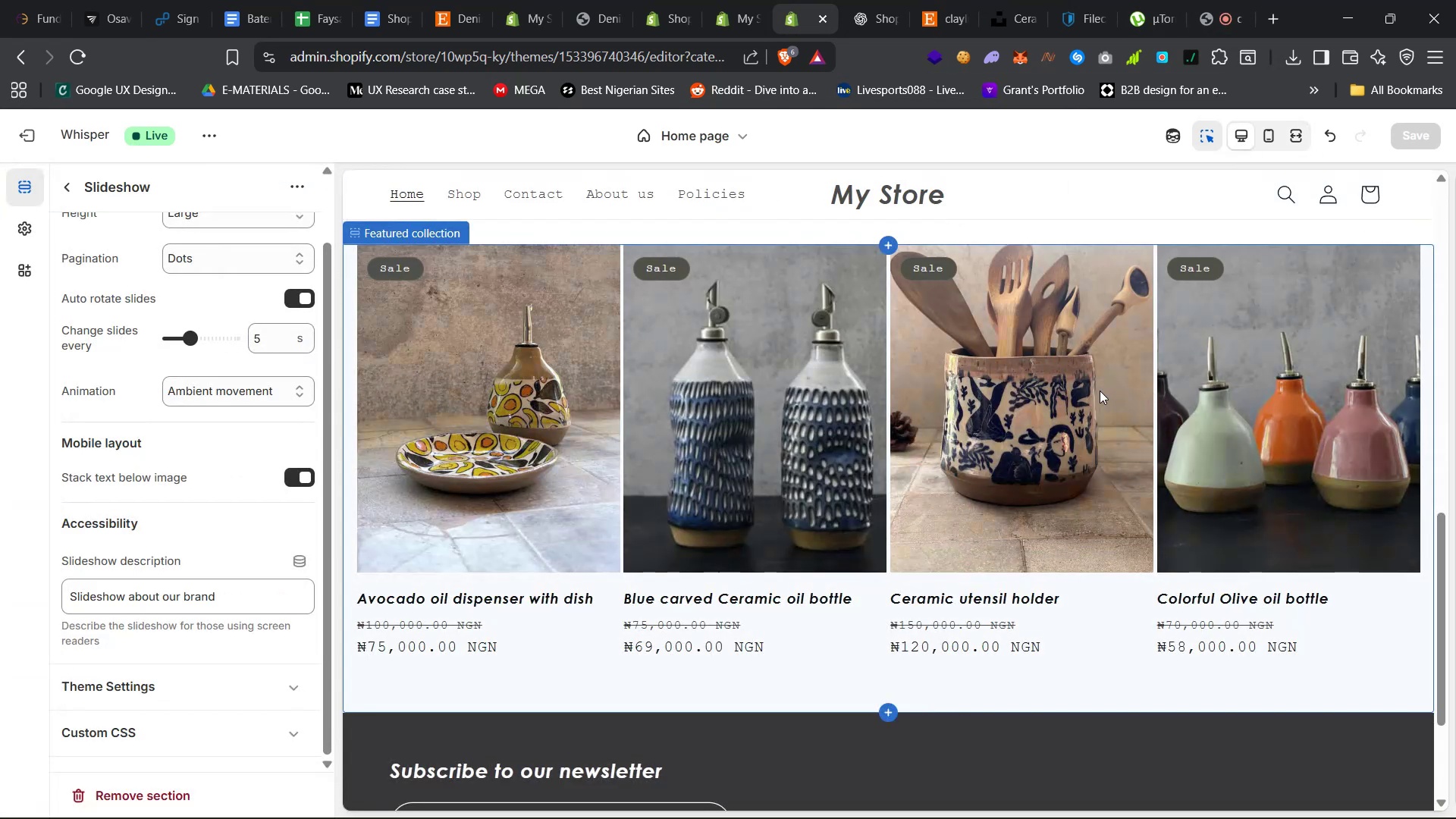 
left_click([1100, 391])
 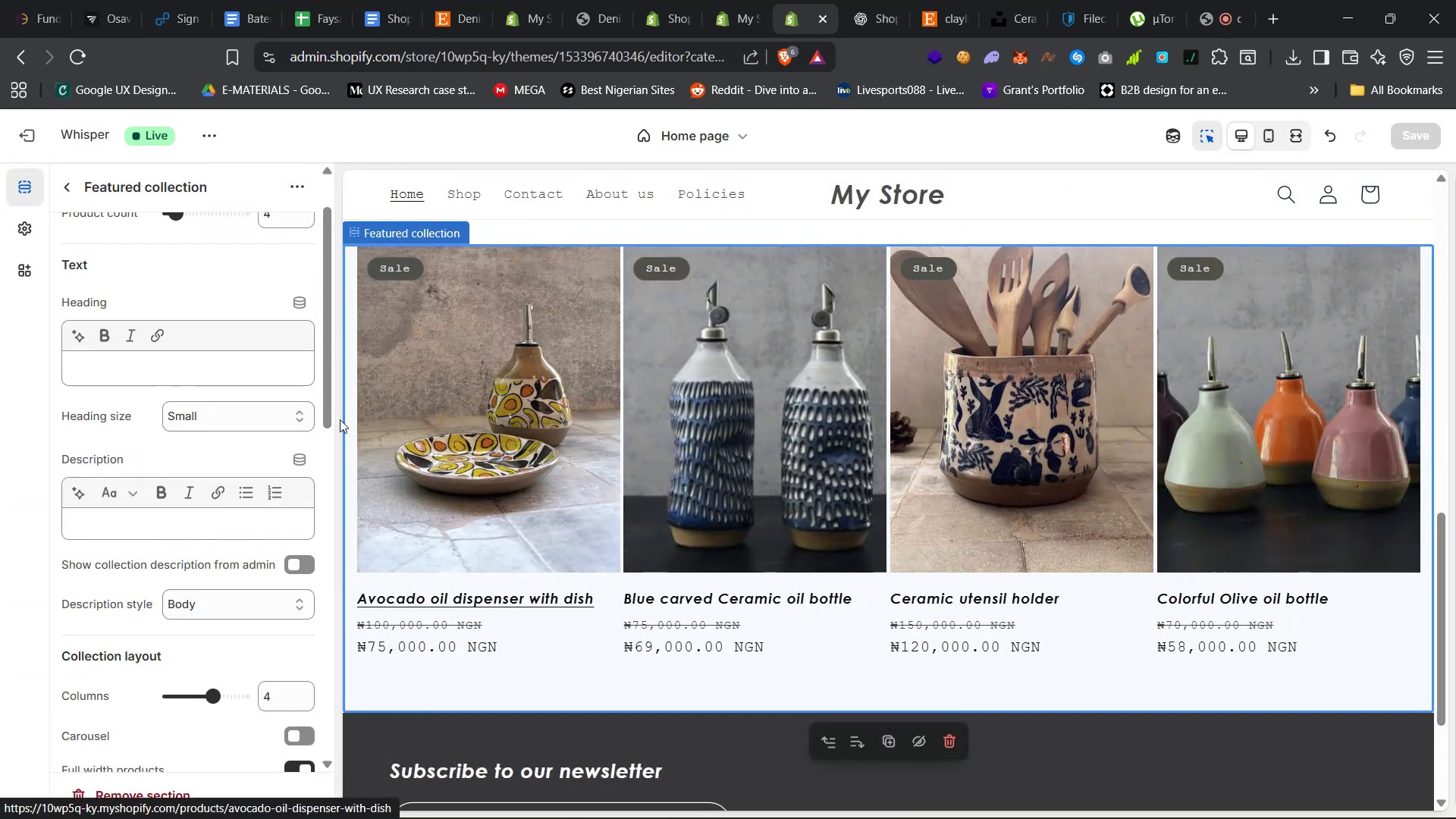 
scroll: coordinate [286, 440], scroll_direction: up, amount: 12.0
 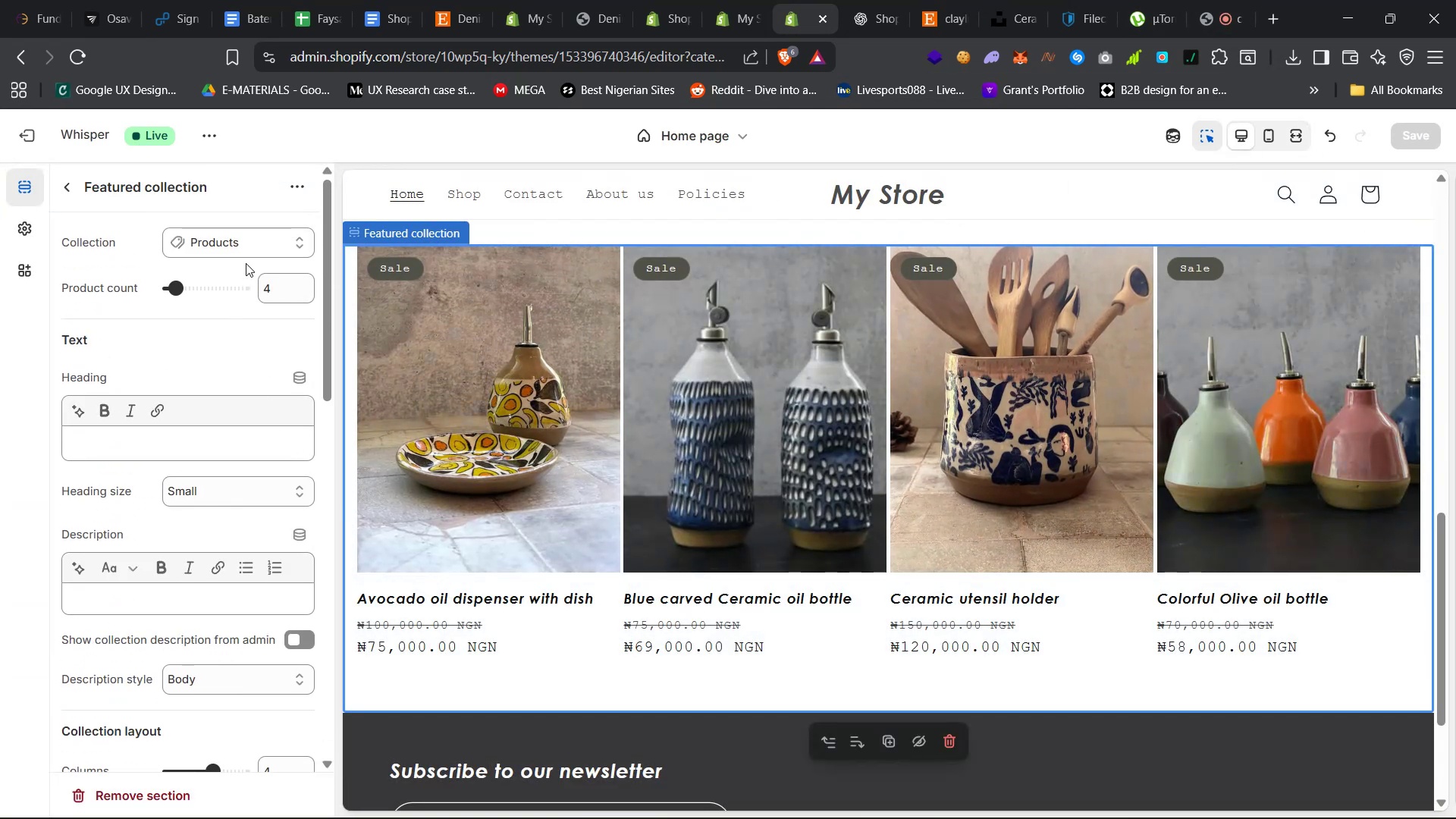 
left_click([254, 250])
 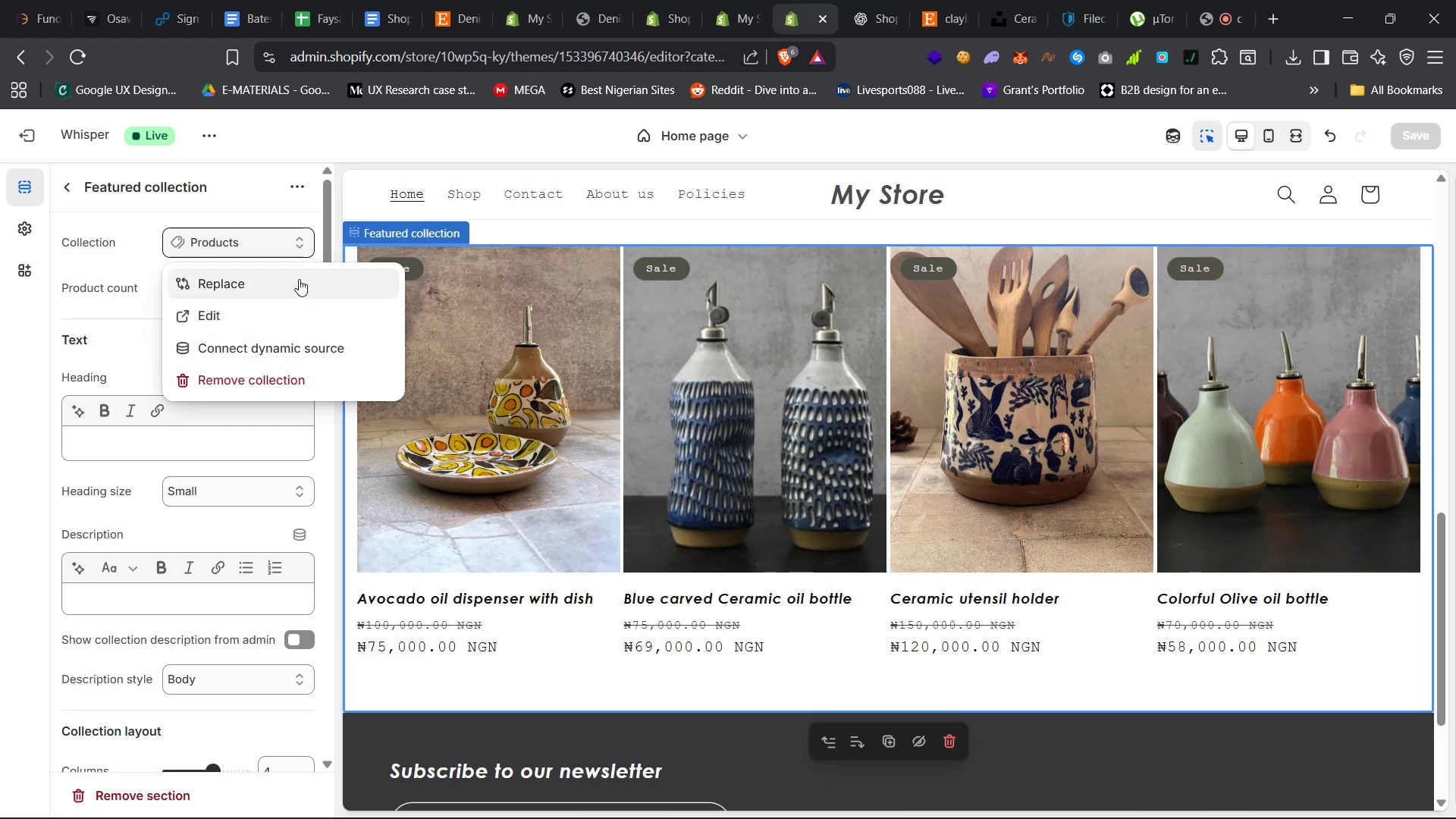 
left_click([299, 279])
 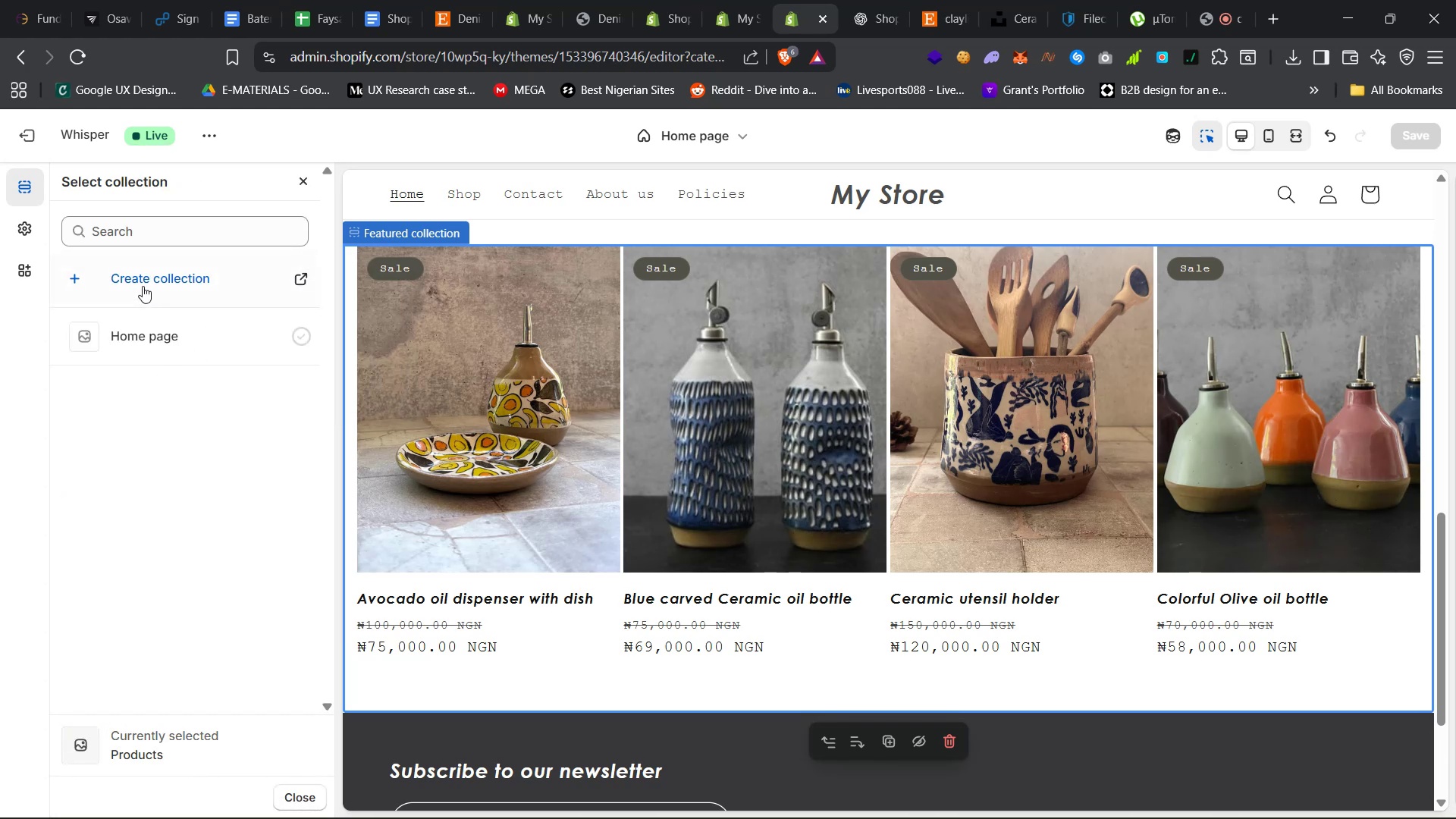 
left_click([142, 284])
 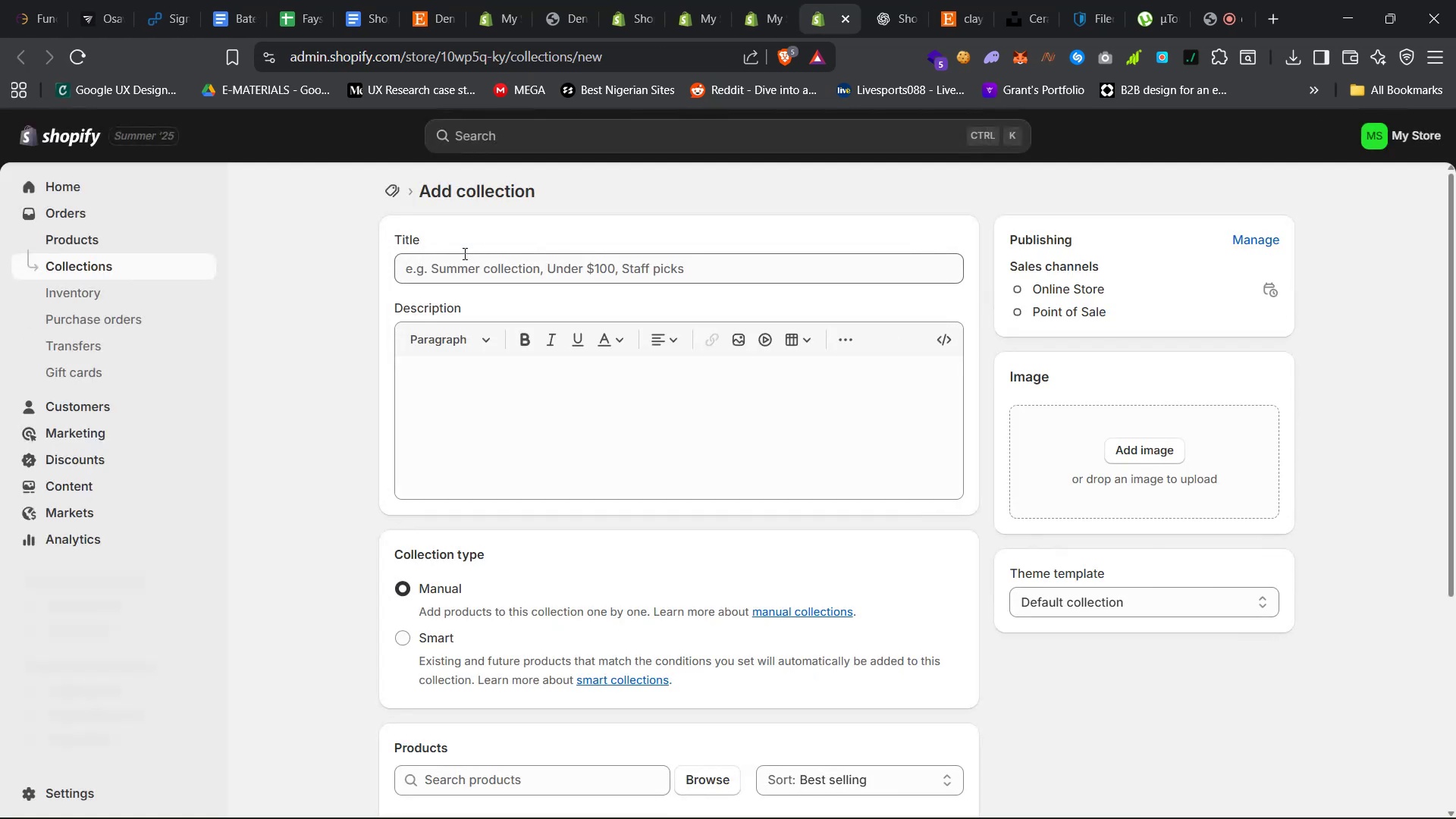 
wait(6.05)
 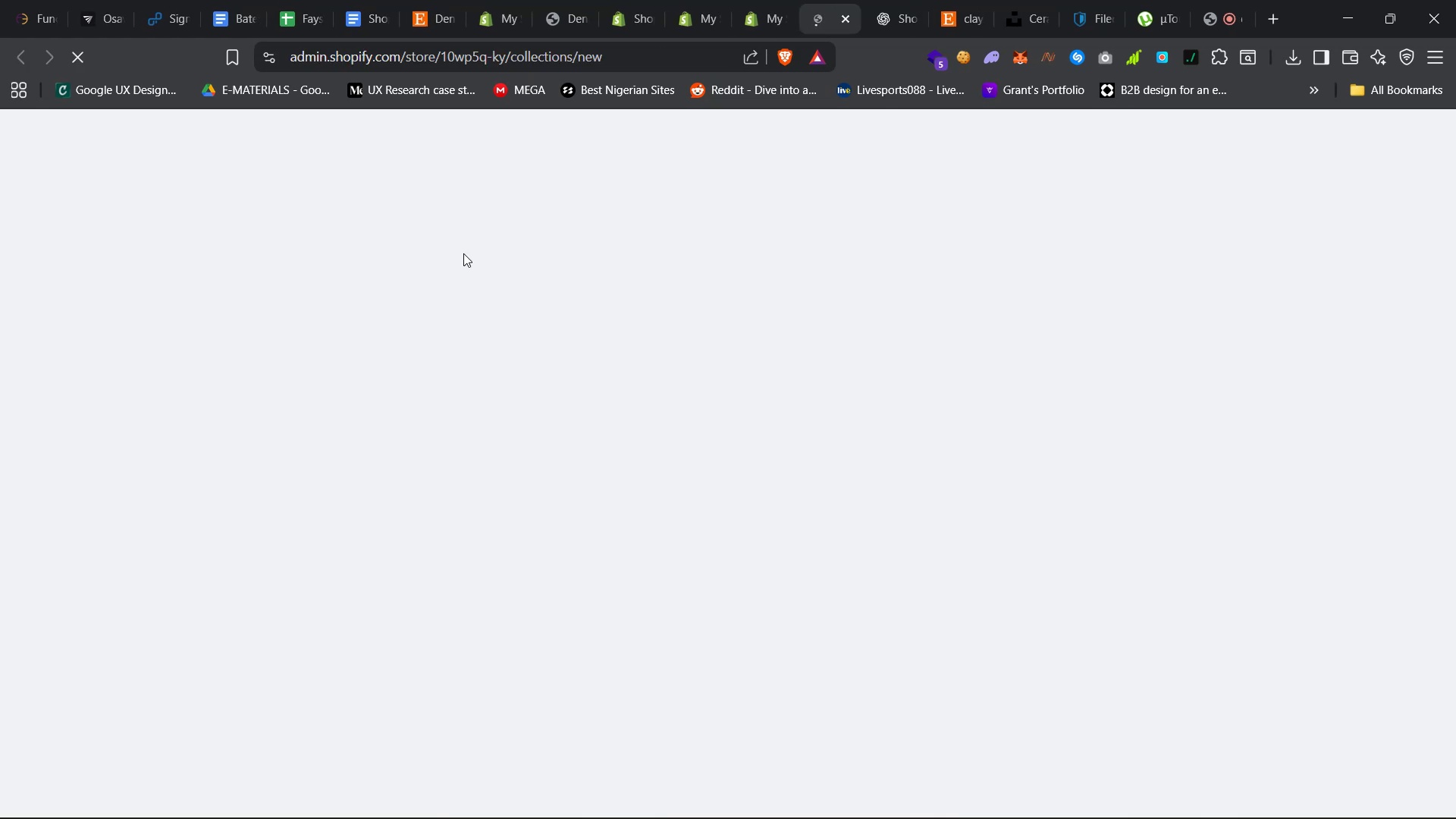 
left_click([556, 267])
 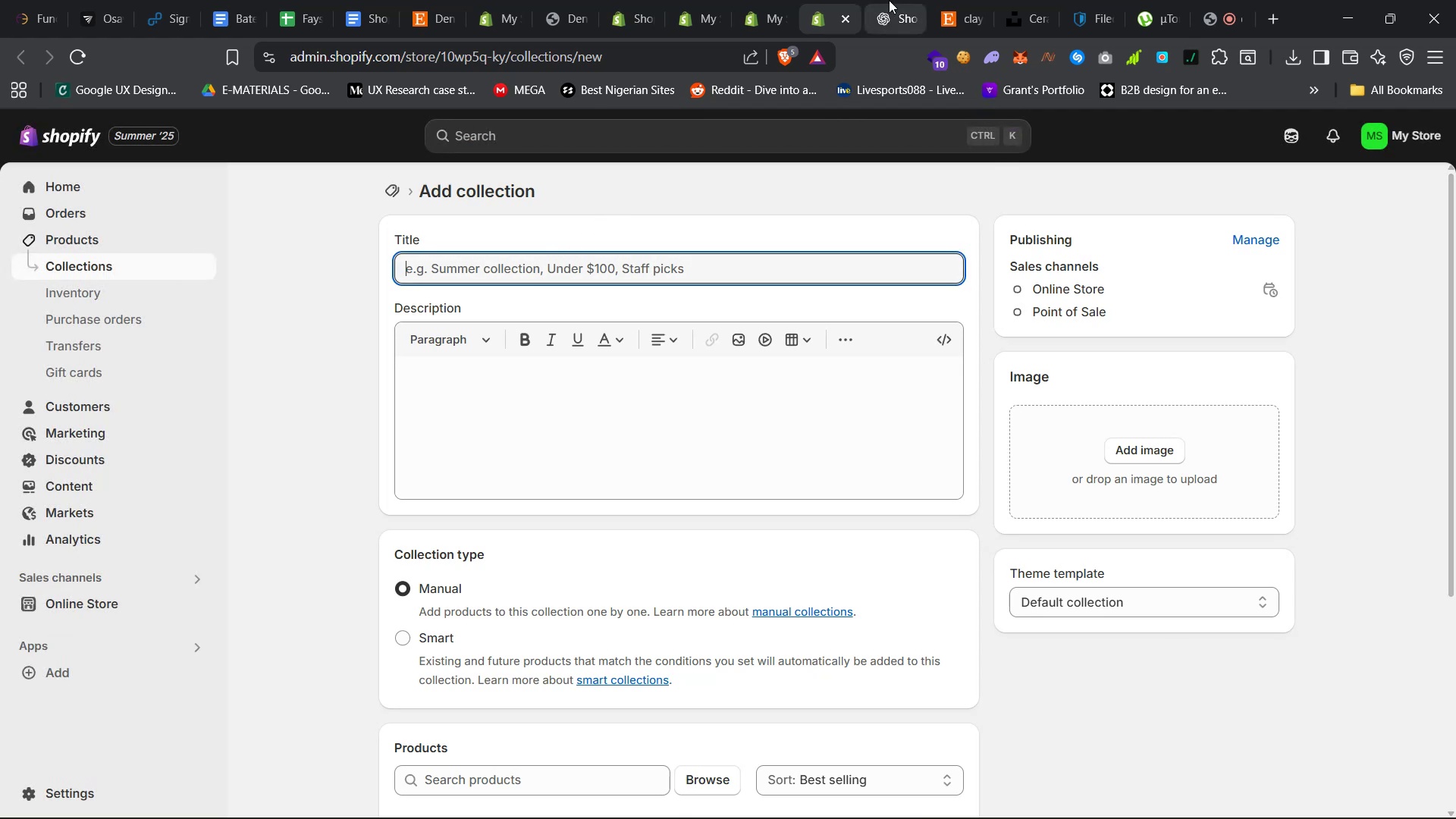 
left_click([938, 0])
 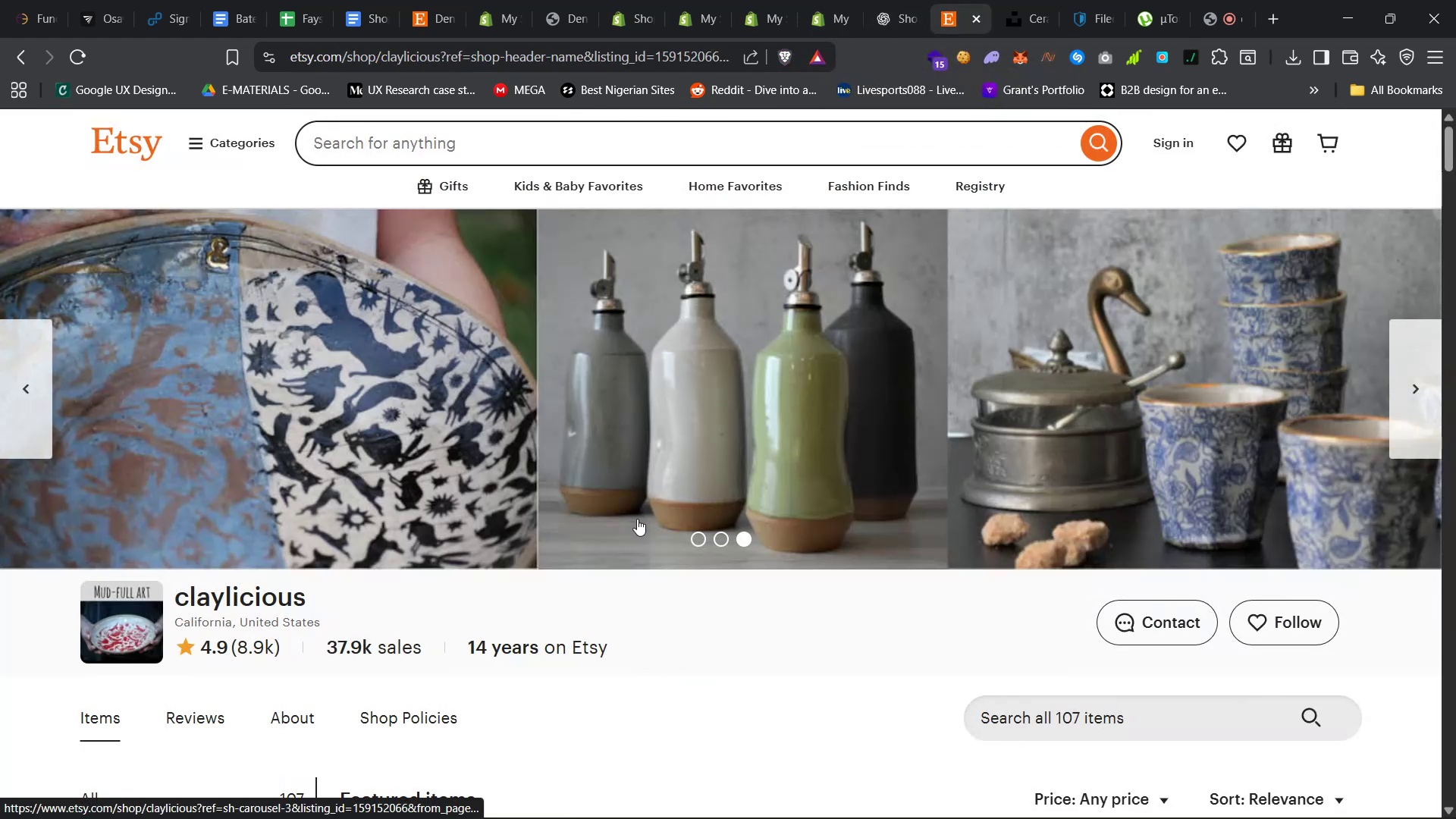 
scroll: coordinate [636, 522], scroll_direction: down, amount: 40.0
 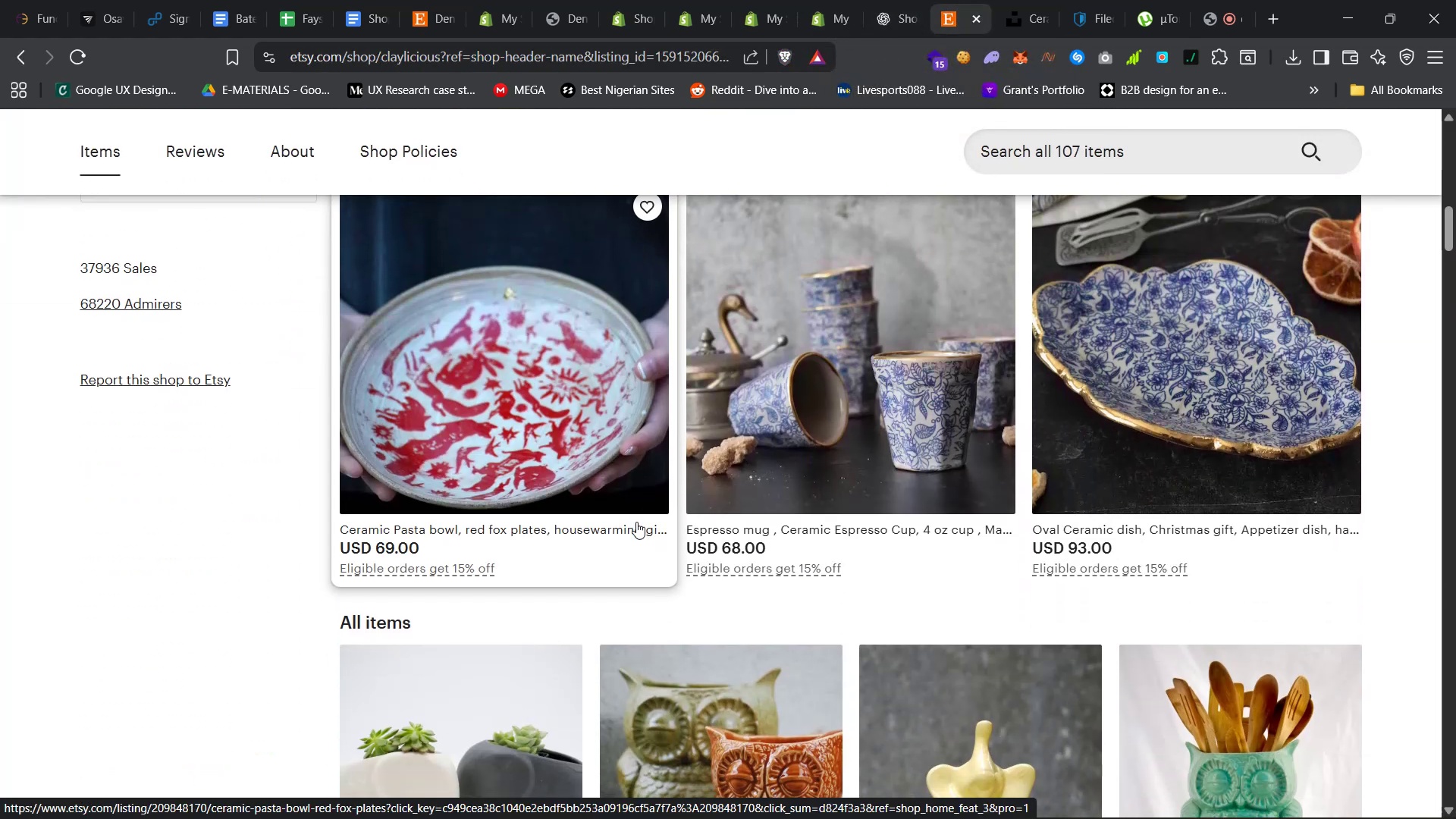 
scroll: coordinate [636, 523], scroll_direction: up, amount: 32.0
 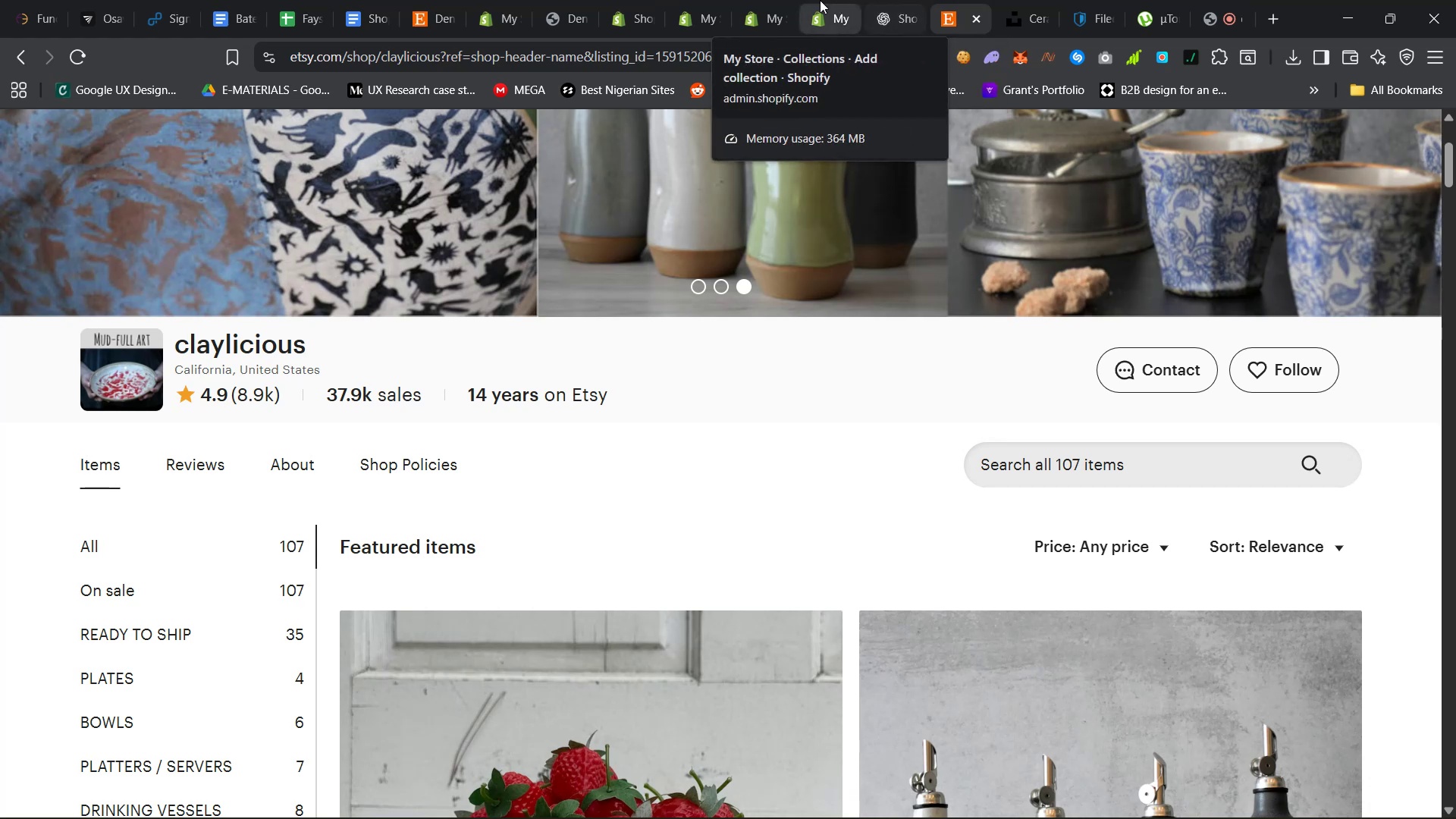 
left_click_drag(start_coordinate=[949, 4], to_coordinate=[882, 0])
 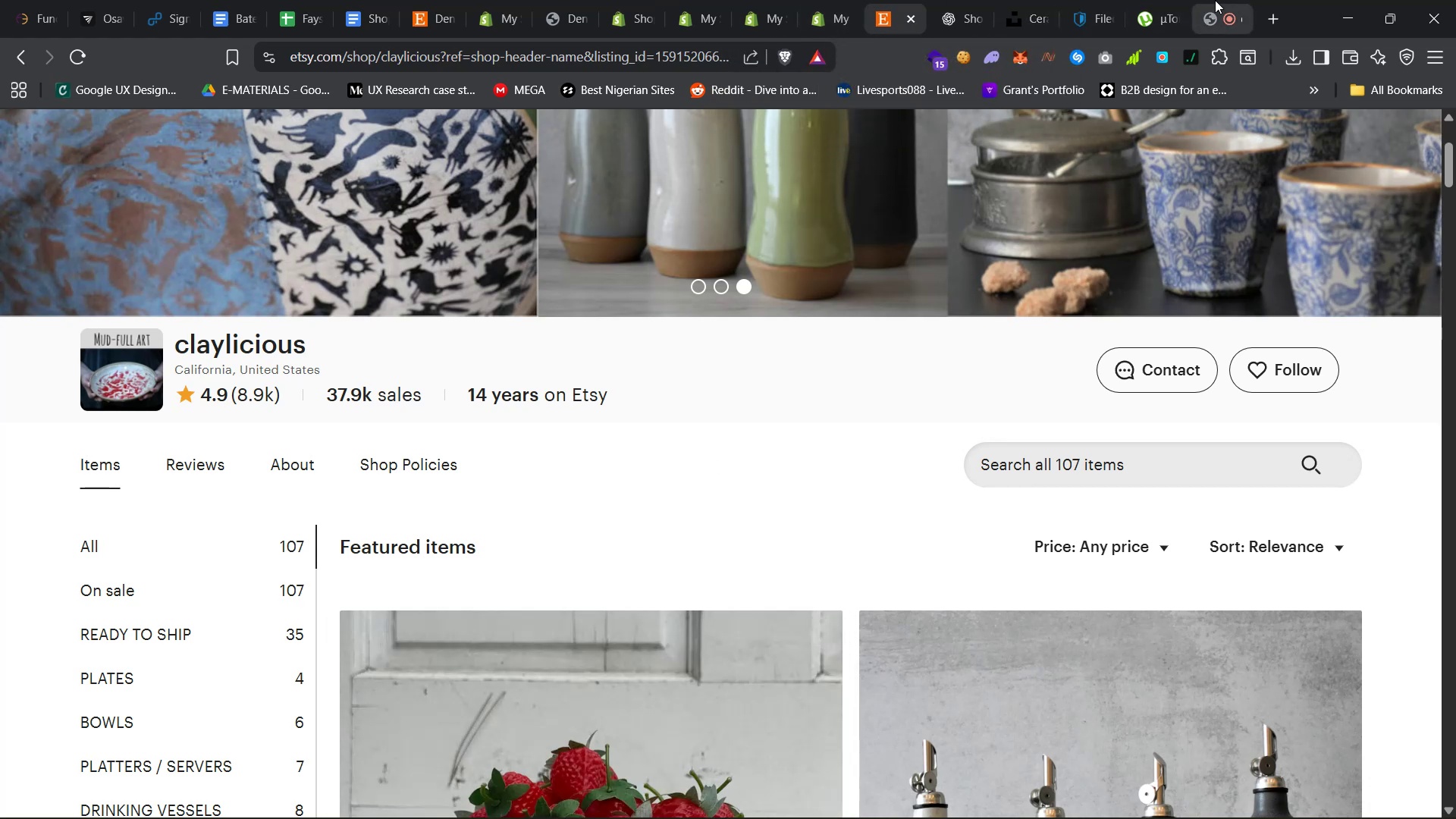 
left_click([1212, 0])
 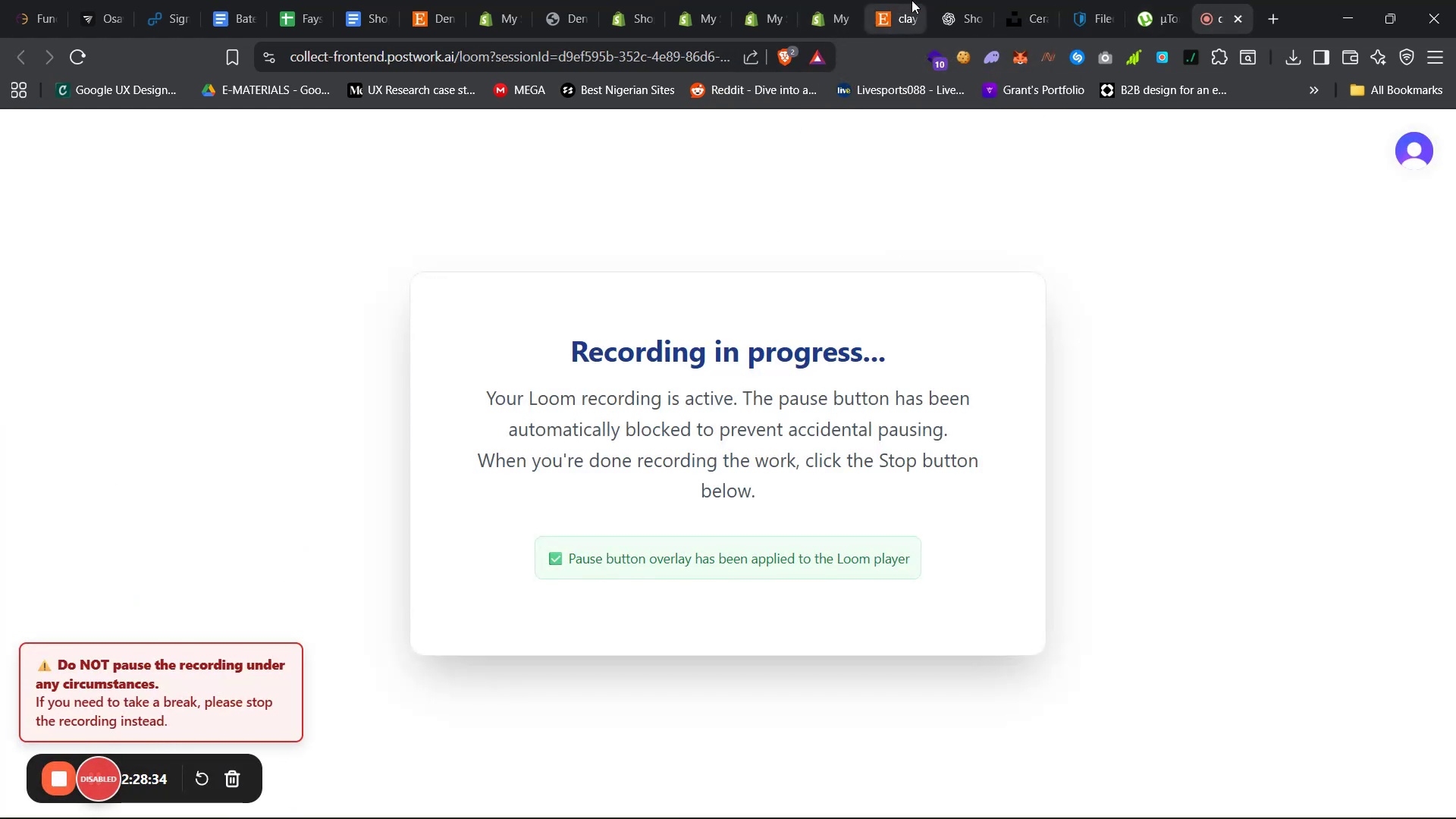 
left_click([887, 0])
 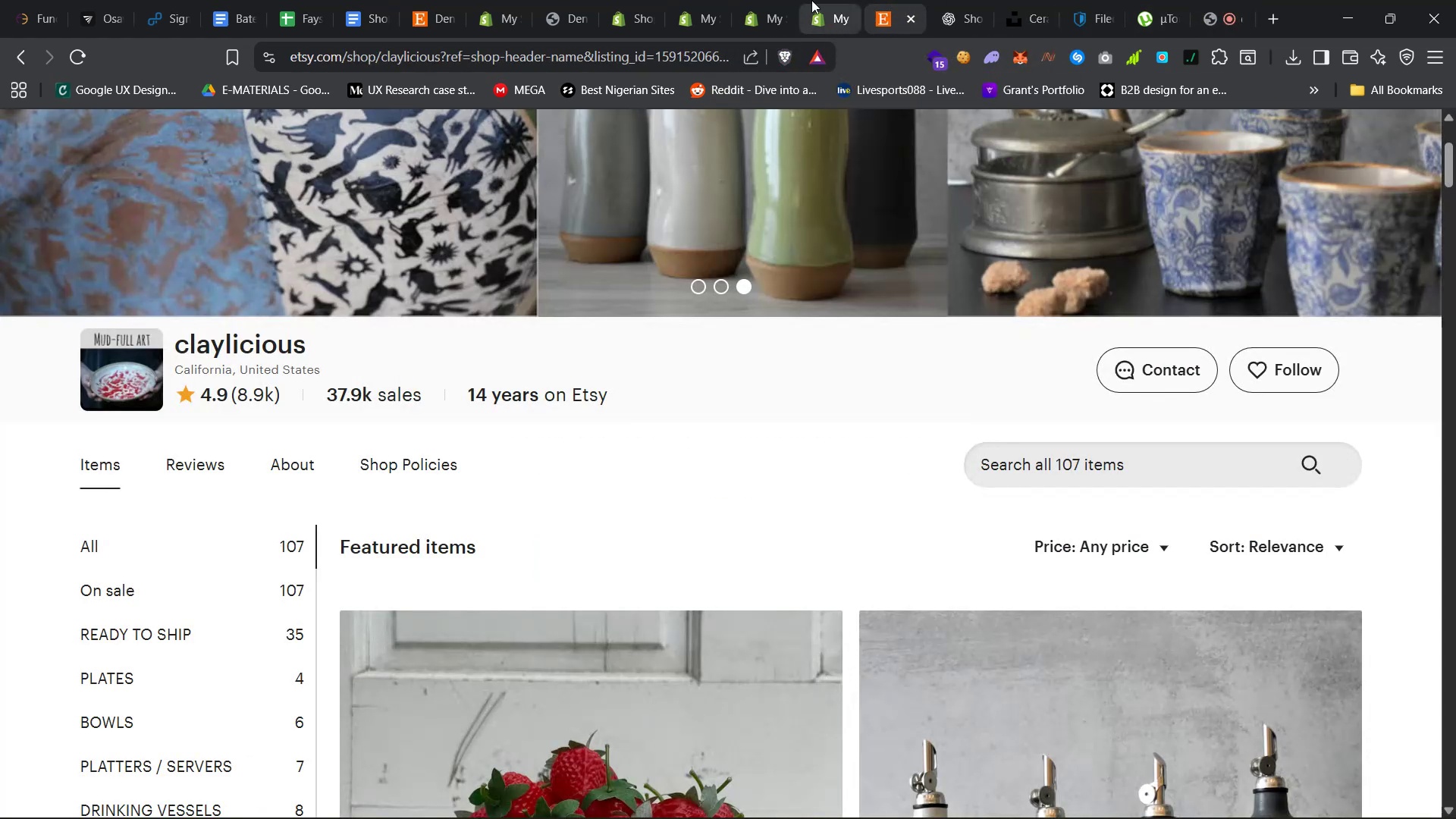 
left_click([817, 0])
 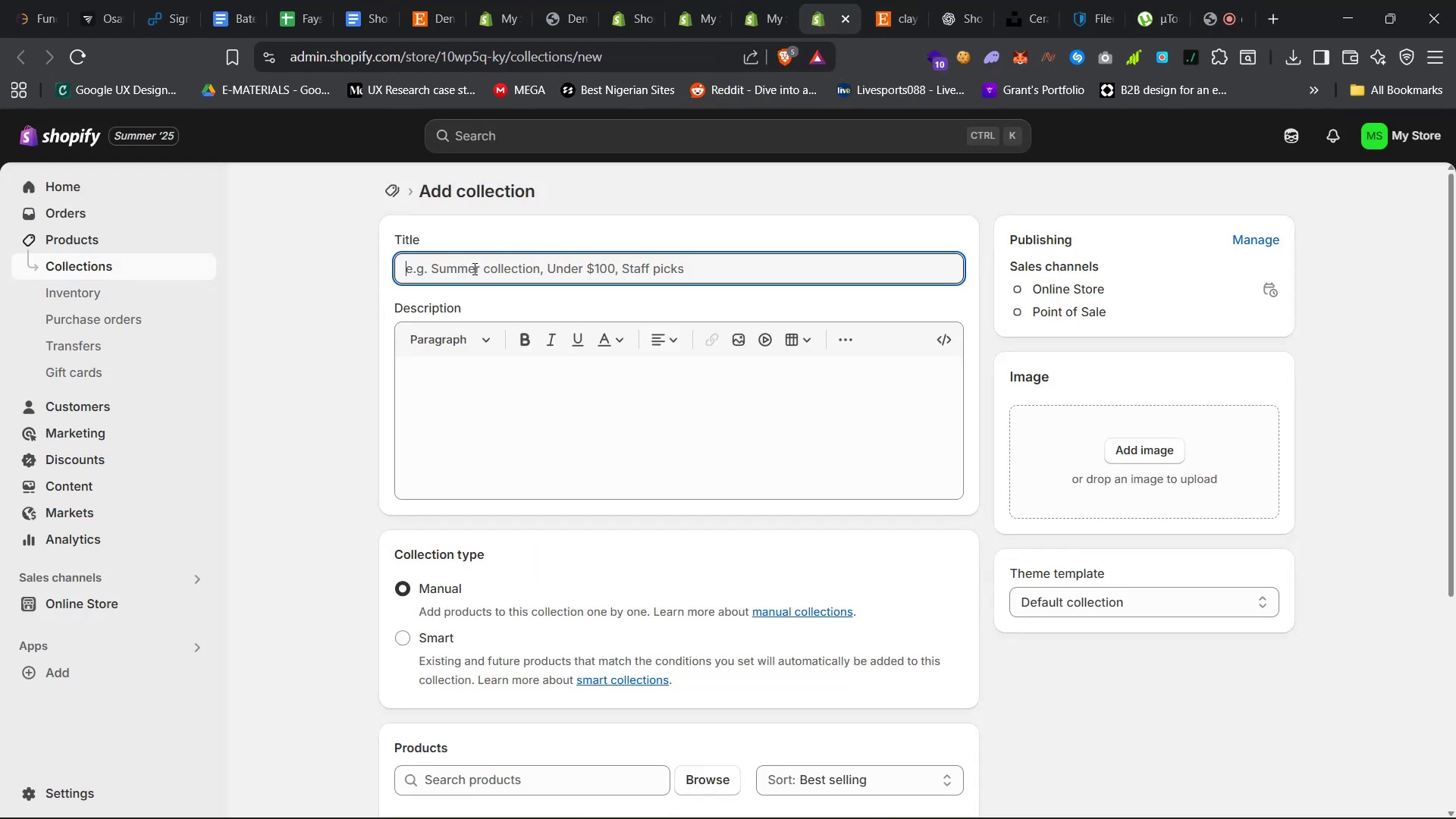 
type(Featured items)
 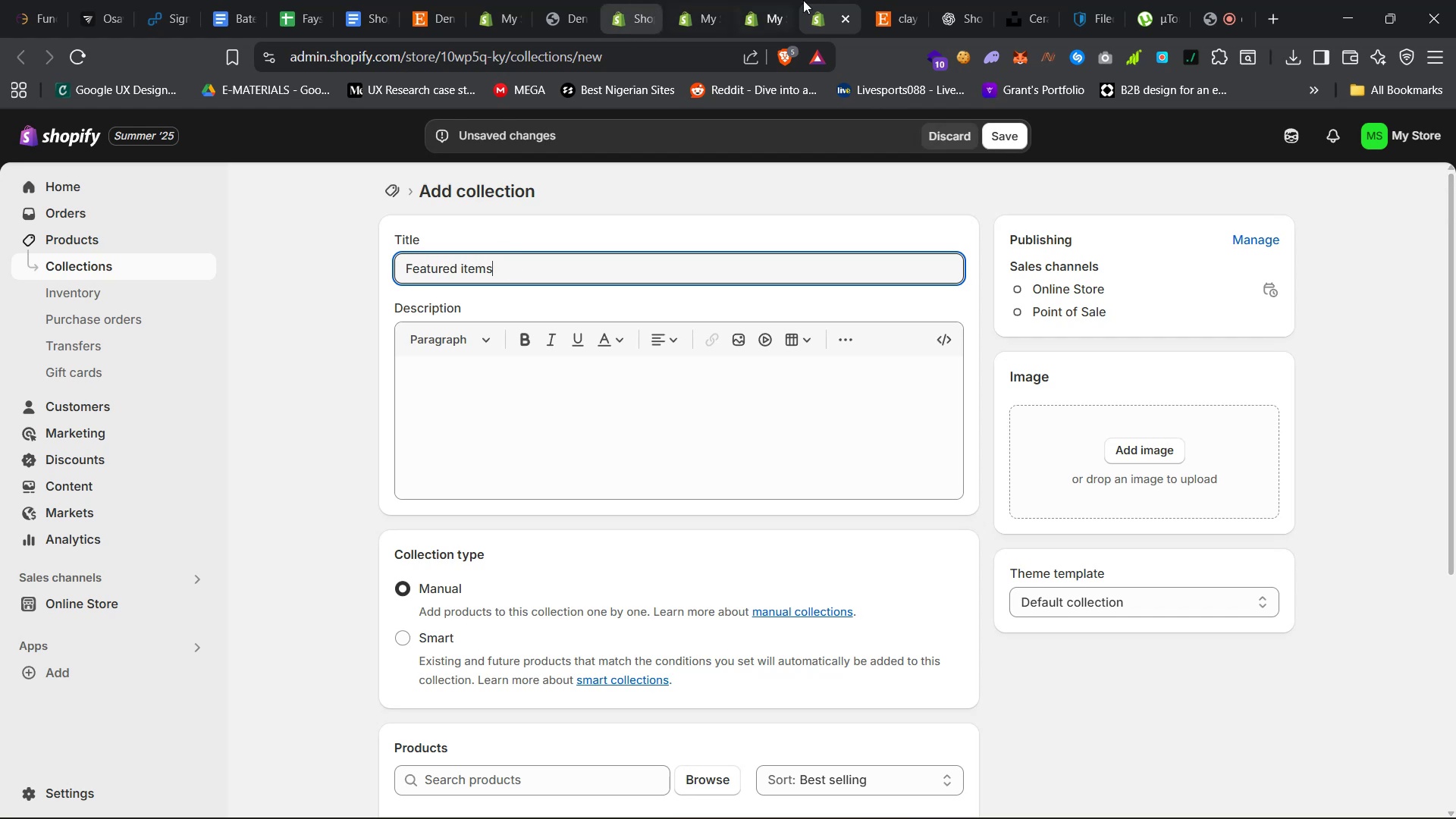 
left_click([890, 0])
 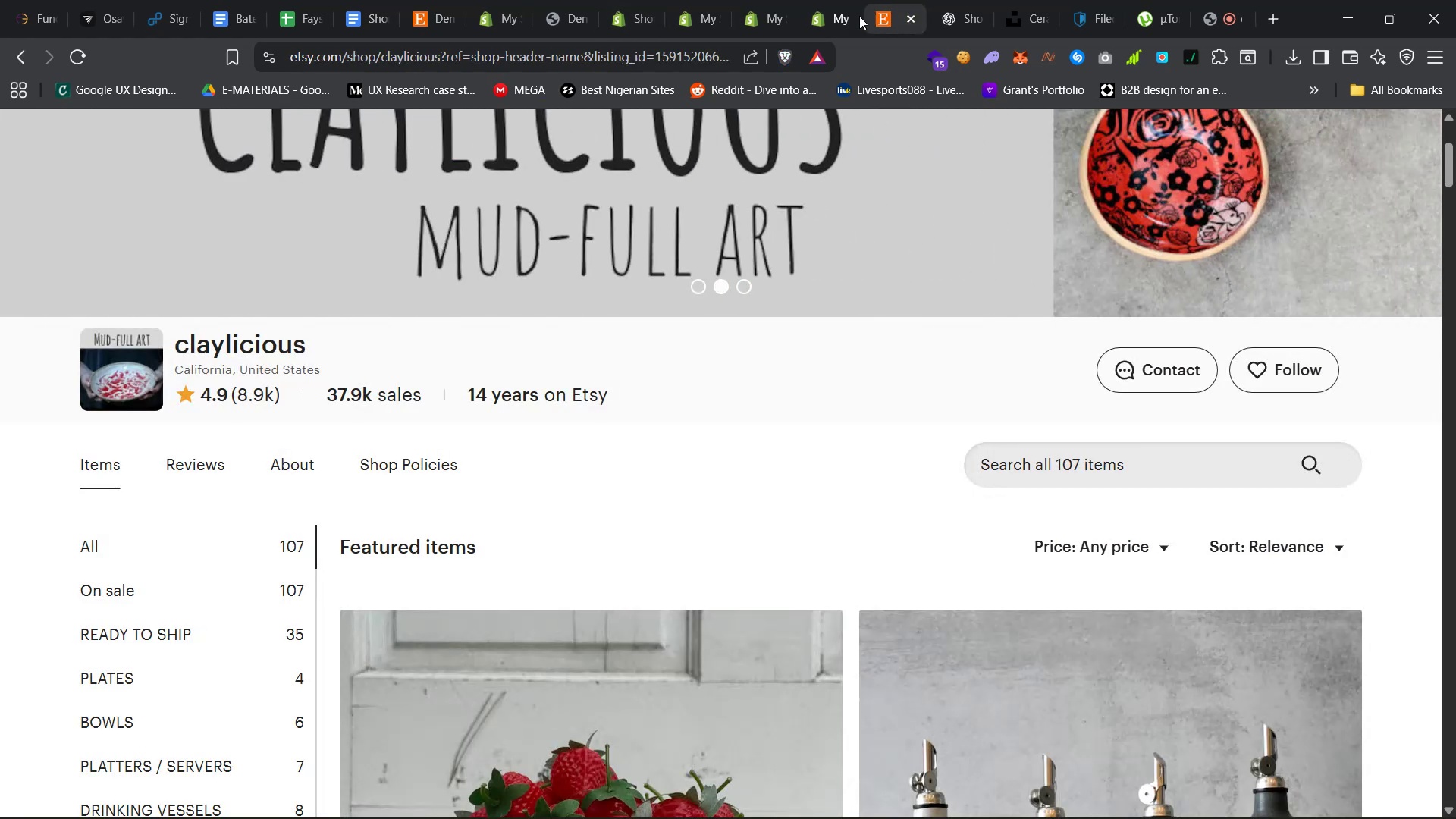 
scroll: coordinate [777, 281], scroll_direction: down, amount: 16.0
 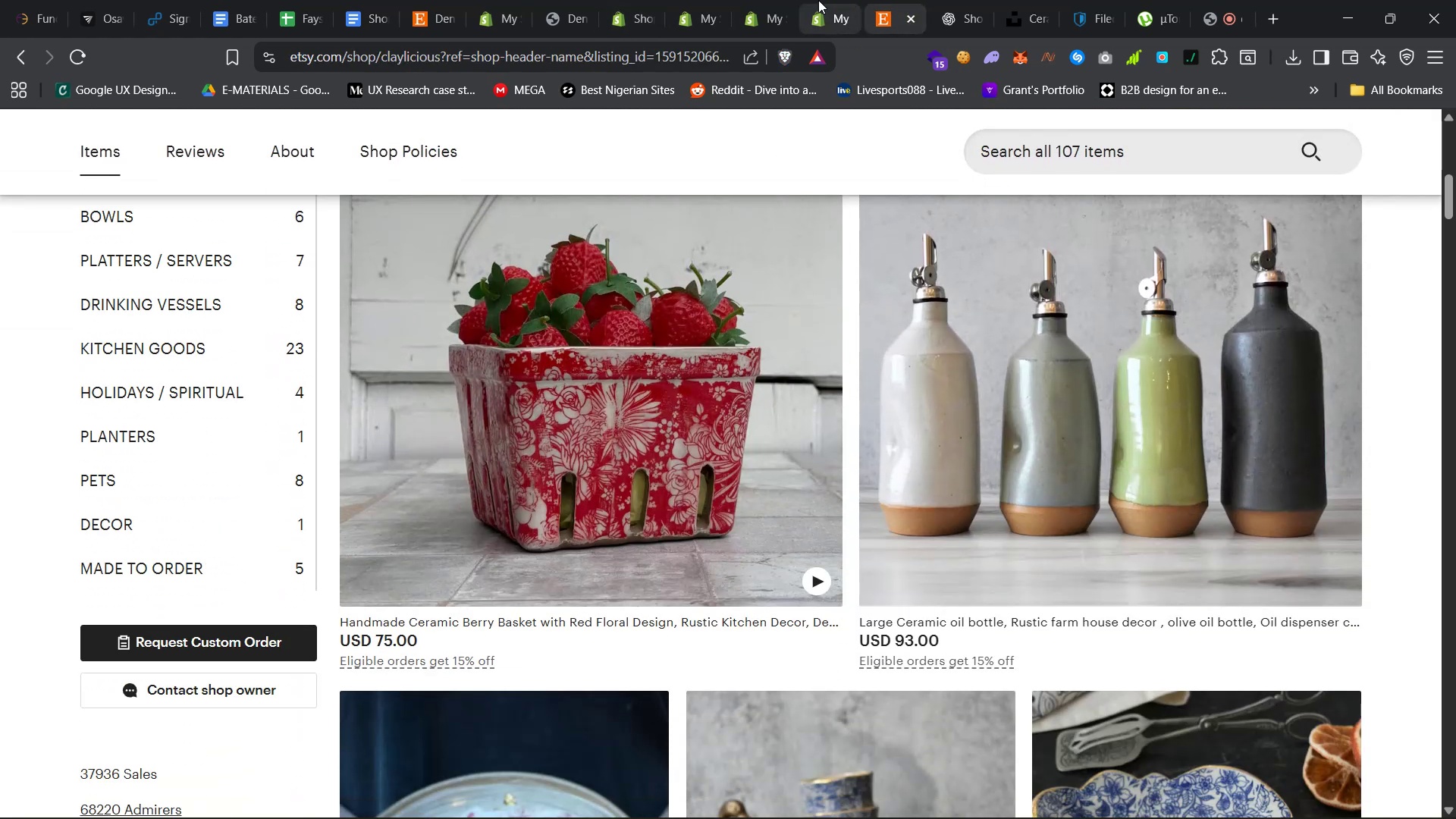 
left_click([828, 0])
 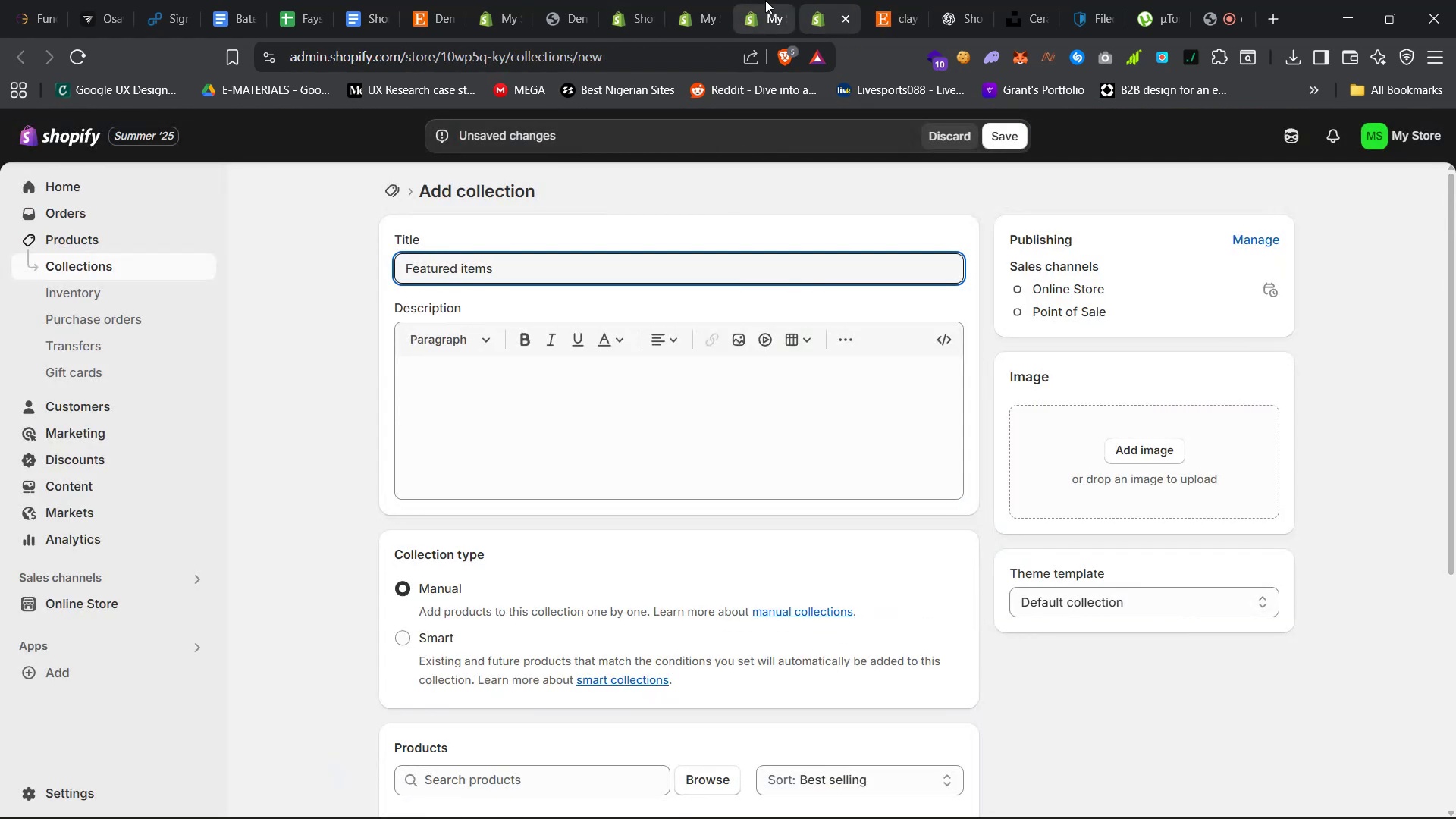 
left_click([759, 0])
 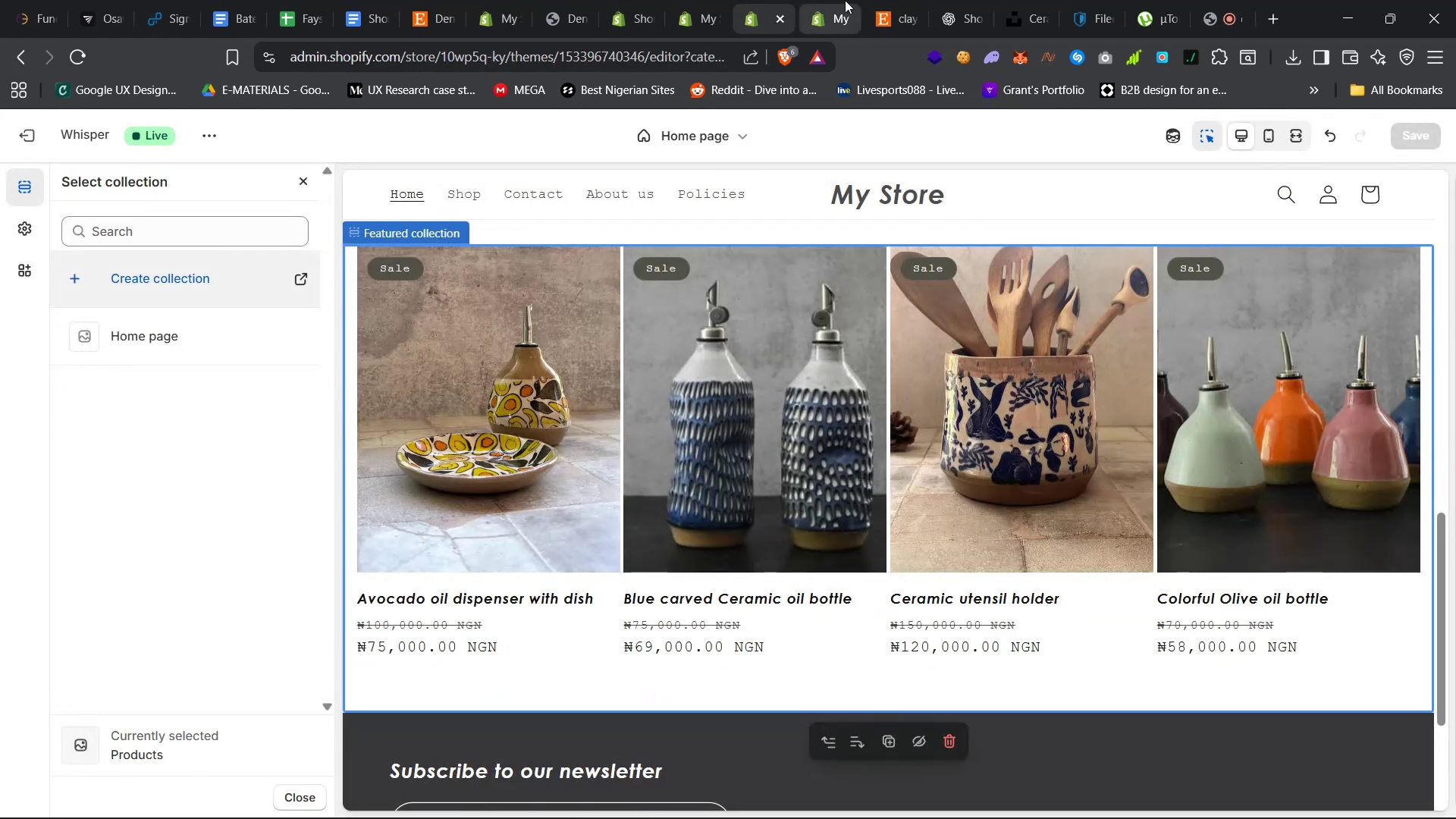 
left_click([825, 0])
 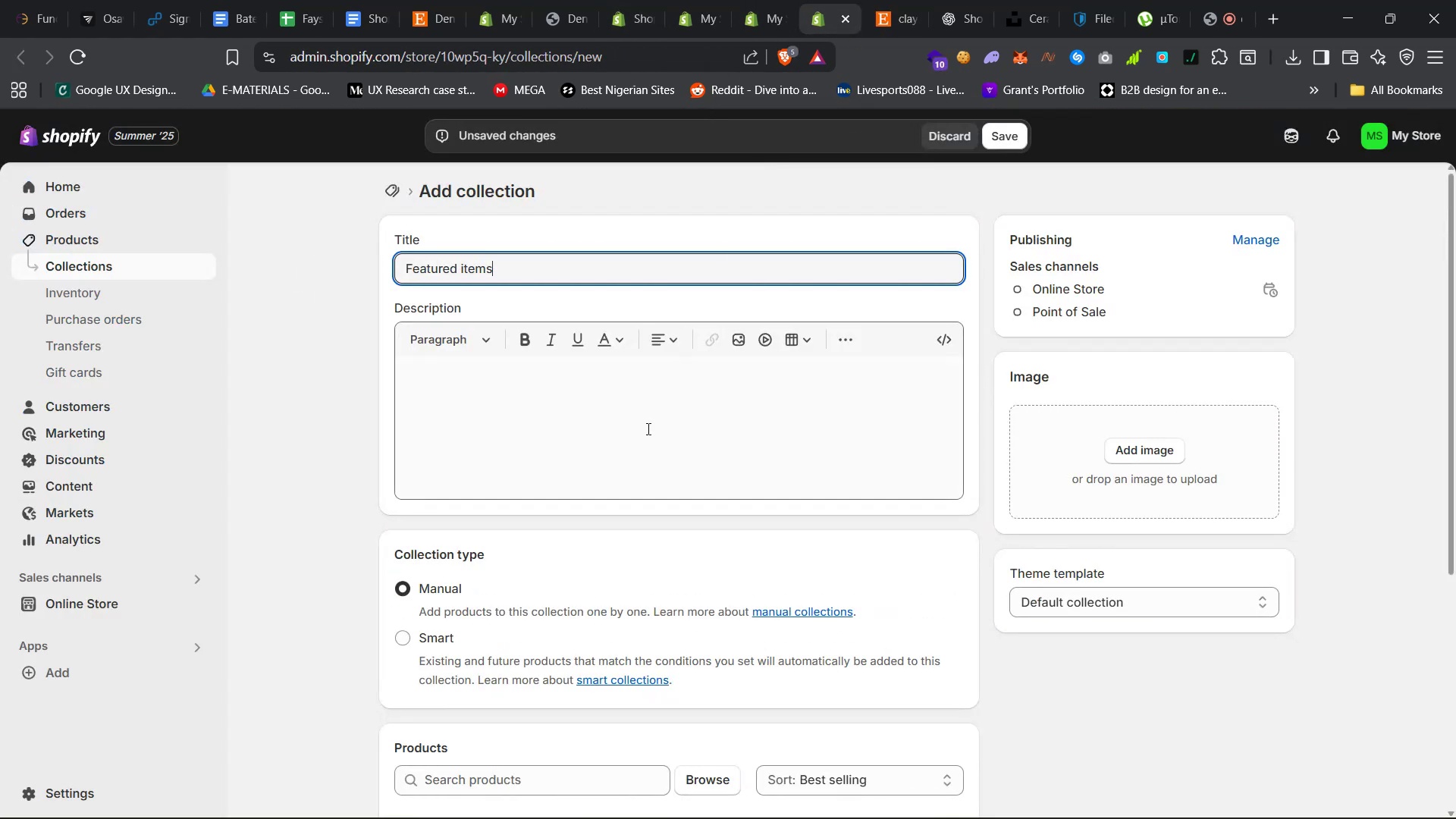 
scroll: coordinate [642, 461], scroll_direction: down, amount: 6.0
 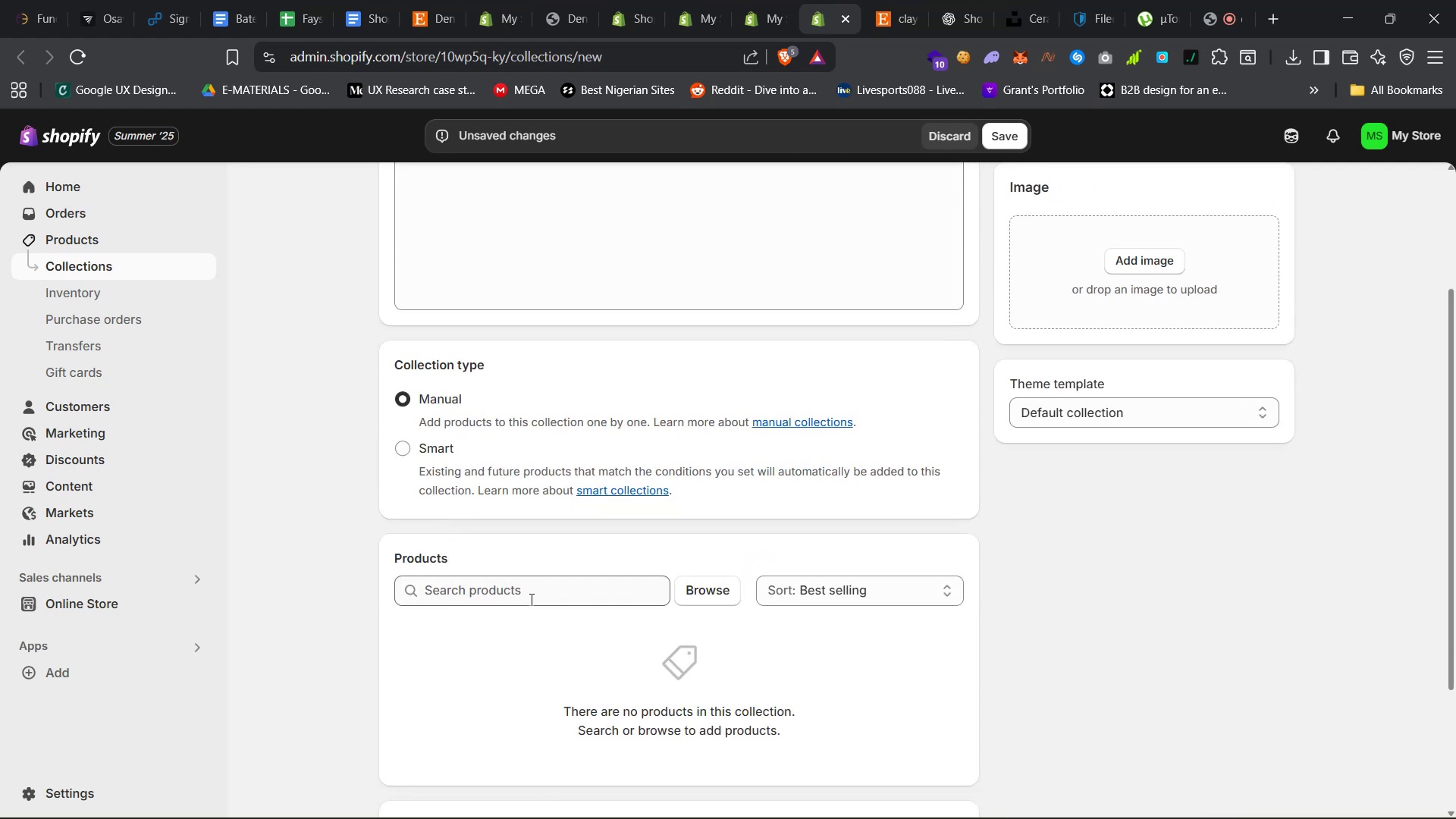 
scroll: coordinate [684, 588], scroll_direction: none, amount: 0.0
 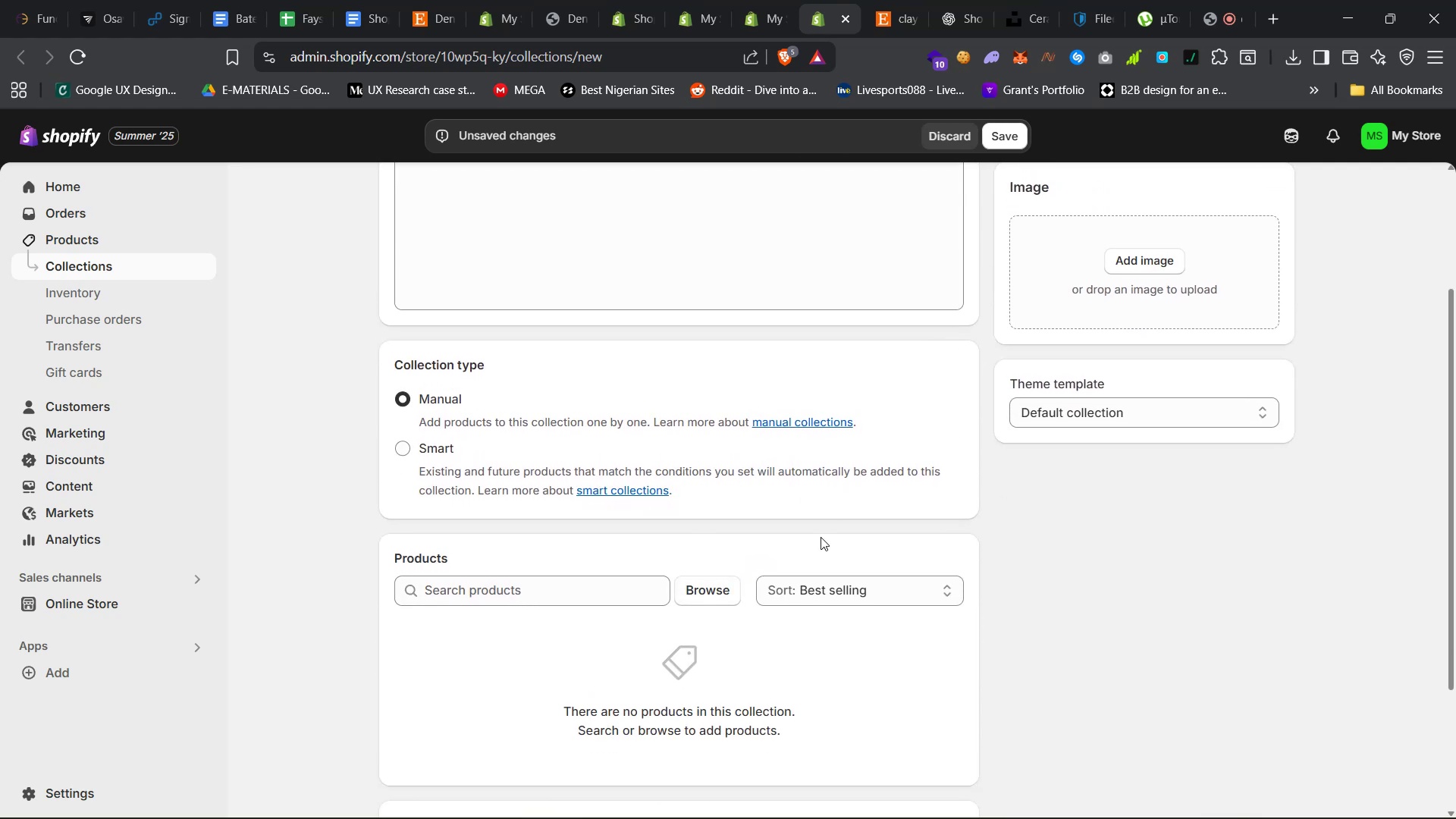 
scroll: coordinate [731, 659], scroll_direction: down, amount: 15.0
 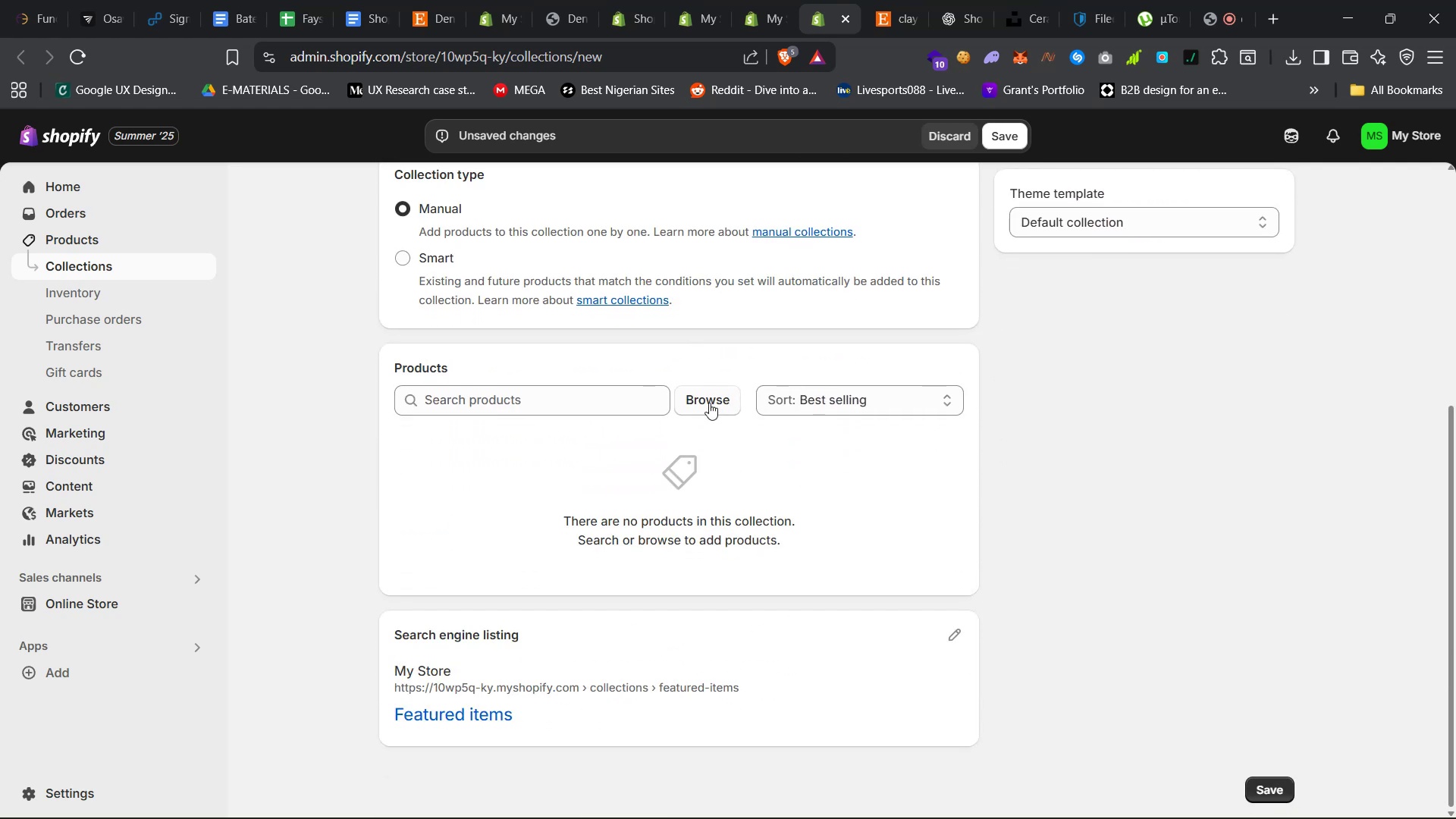 
left_click([700, 403])
 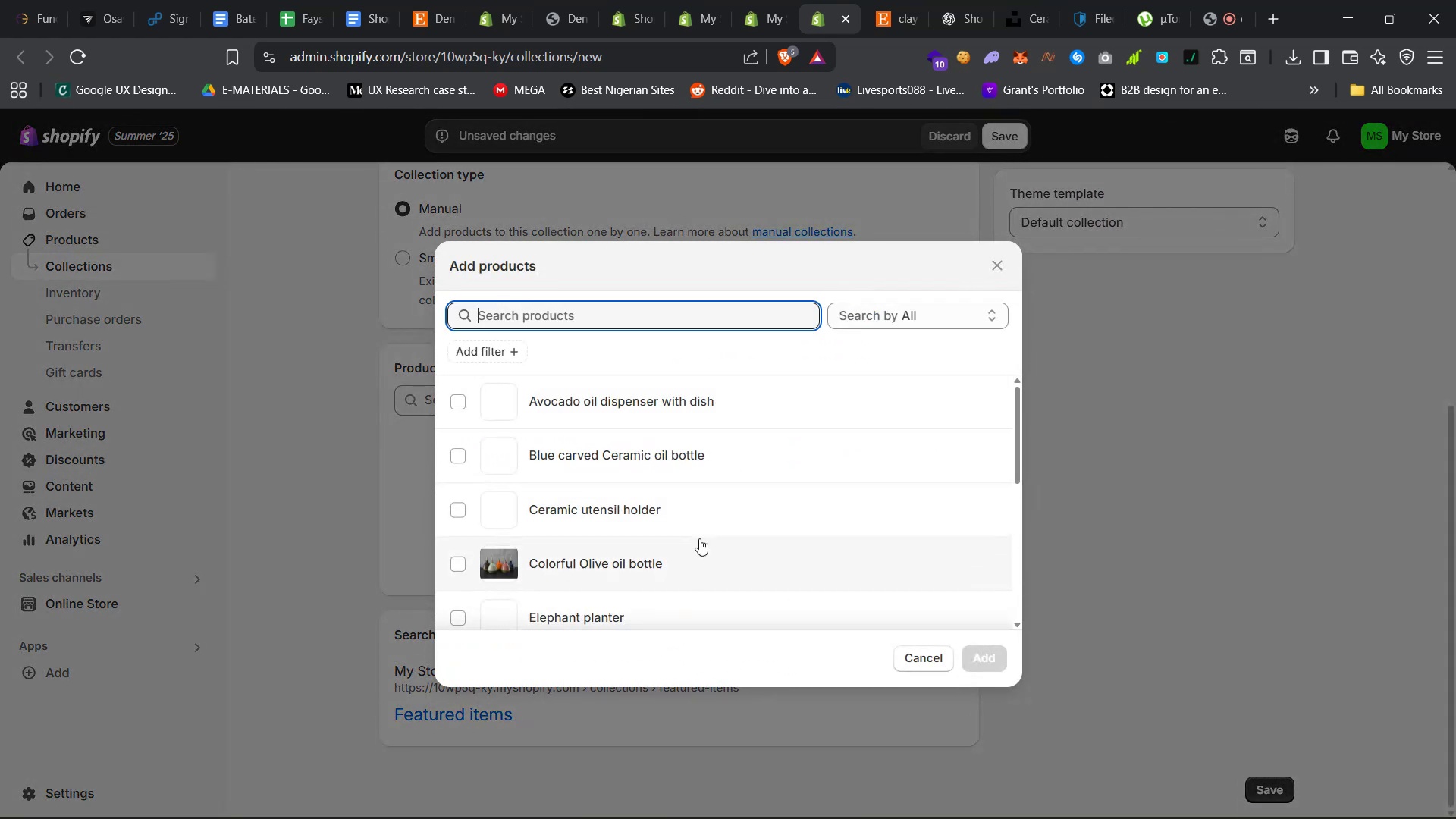 
scroll: coordinate [642, 545], scroll_direction: down, amount: 65.0
 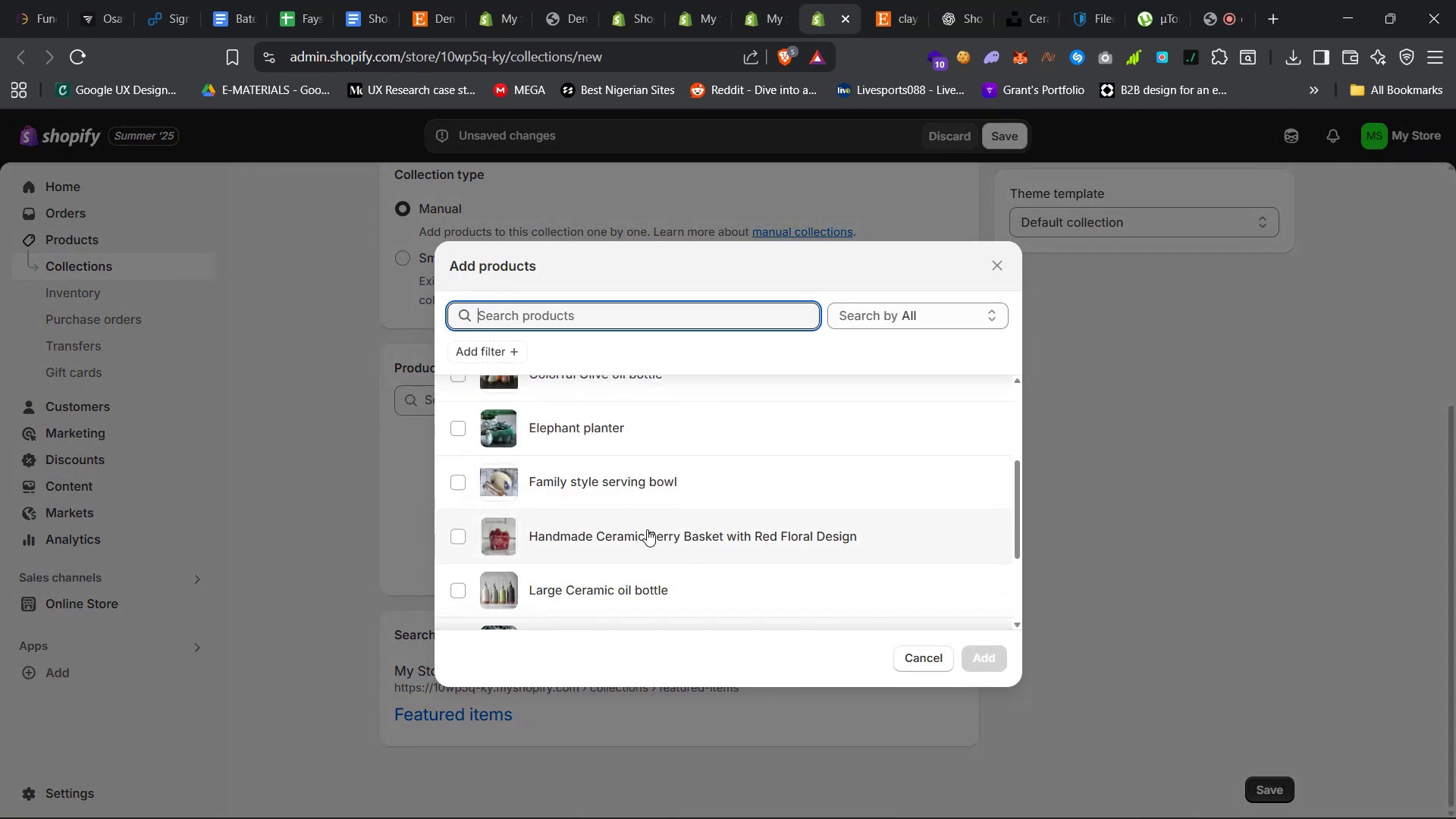 
left_click([648, 528])
 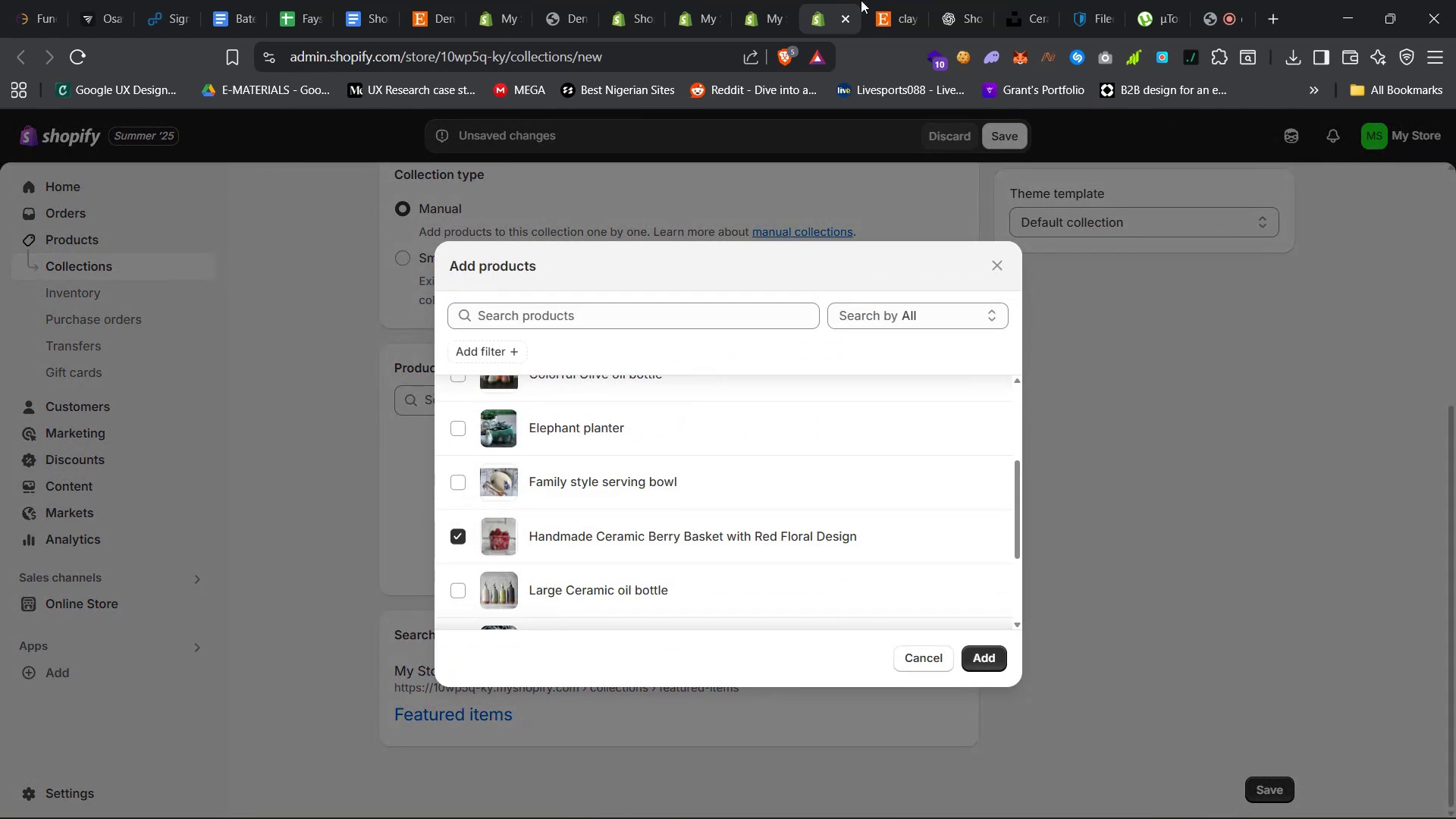 
left_click([883, 0])
 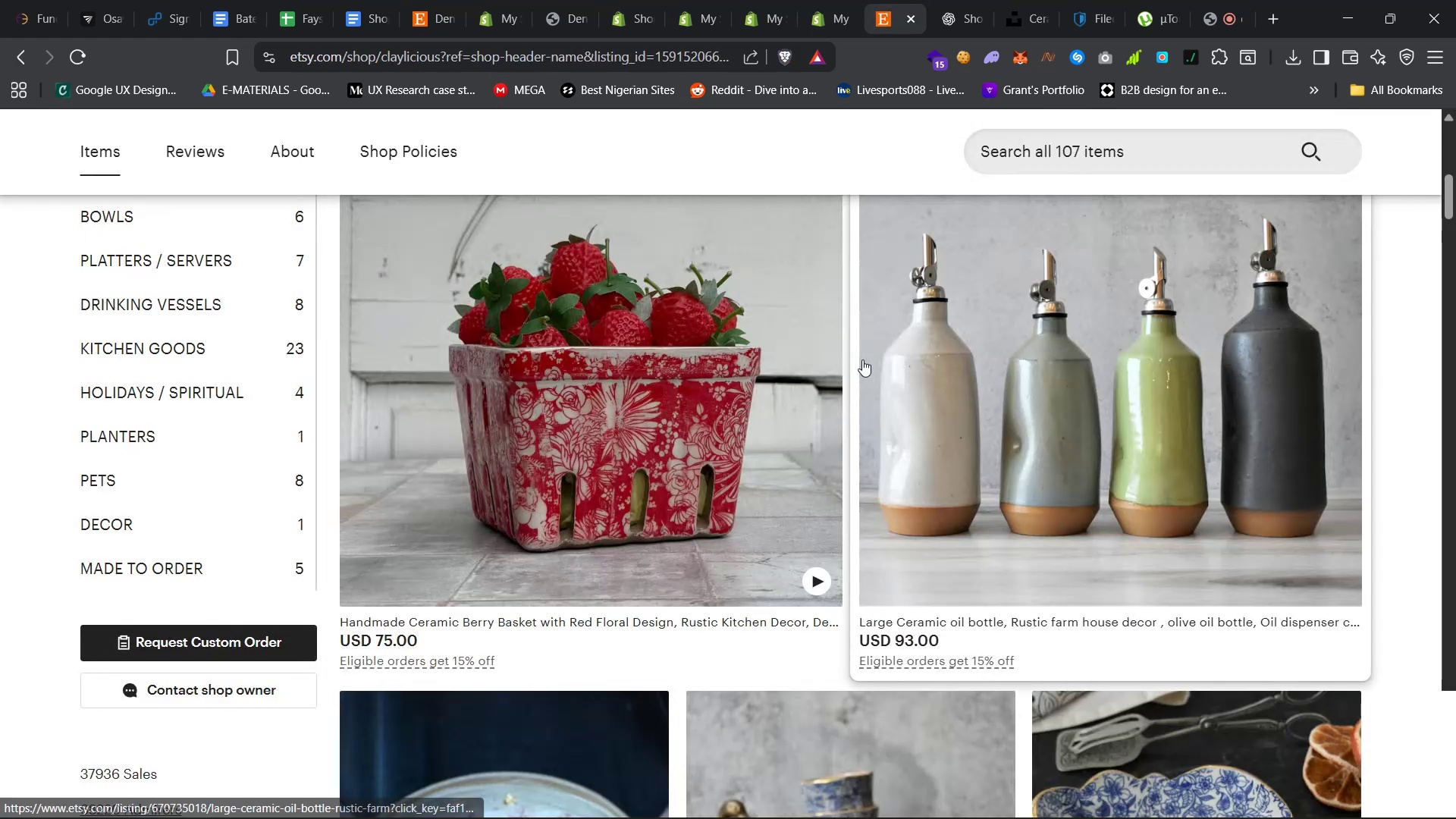 
scroll: coordinate [826, 387], scroll_direction: down, amount: 12.0
 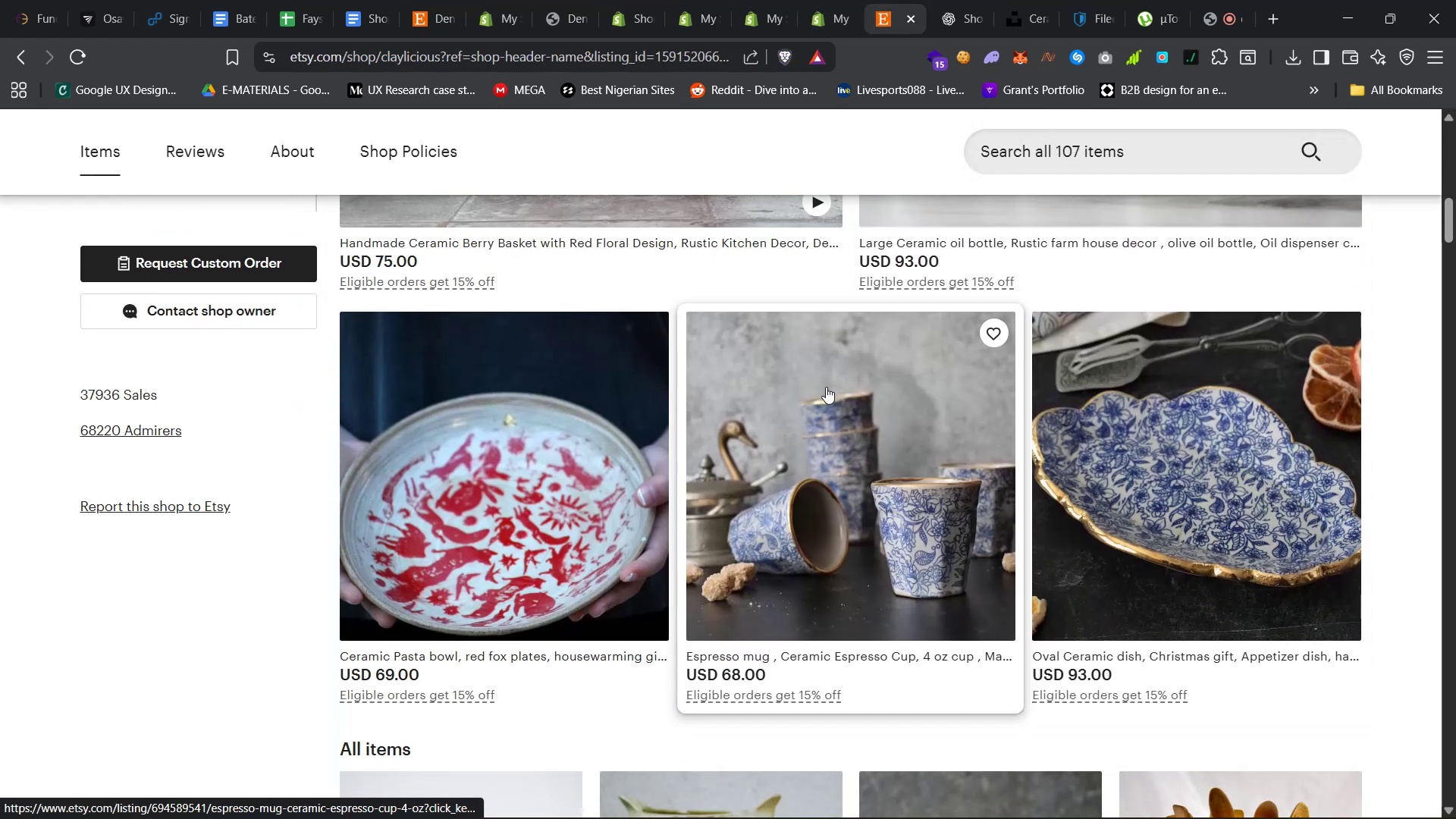 
scroll: coordinate [826, 387], scroll_direction: up, amount: 13.0
 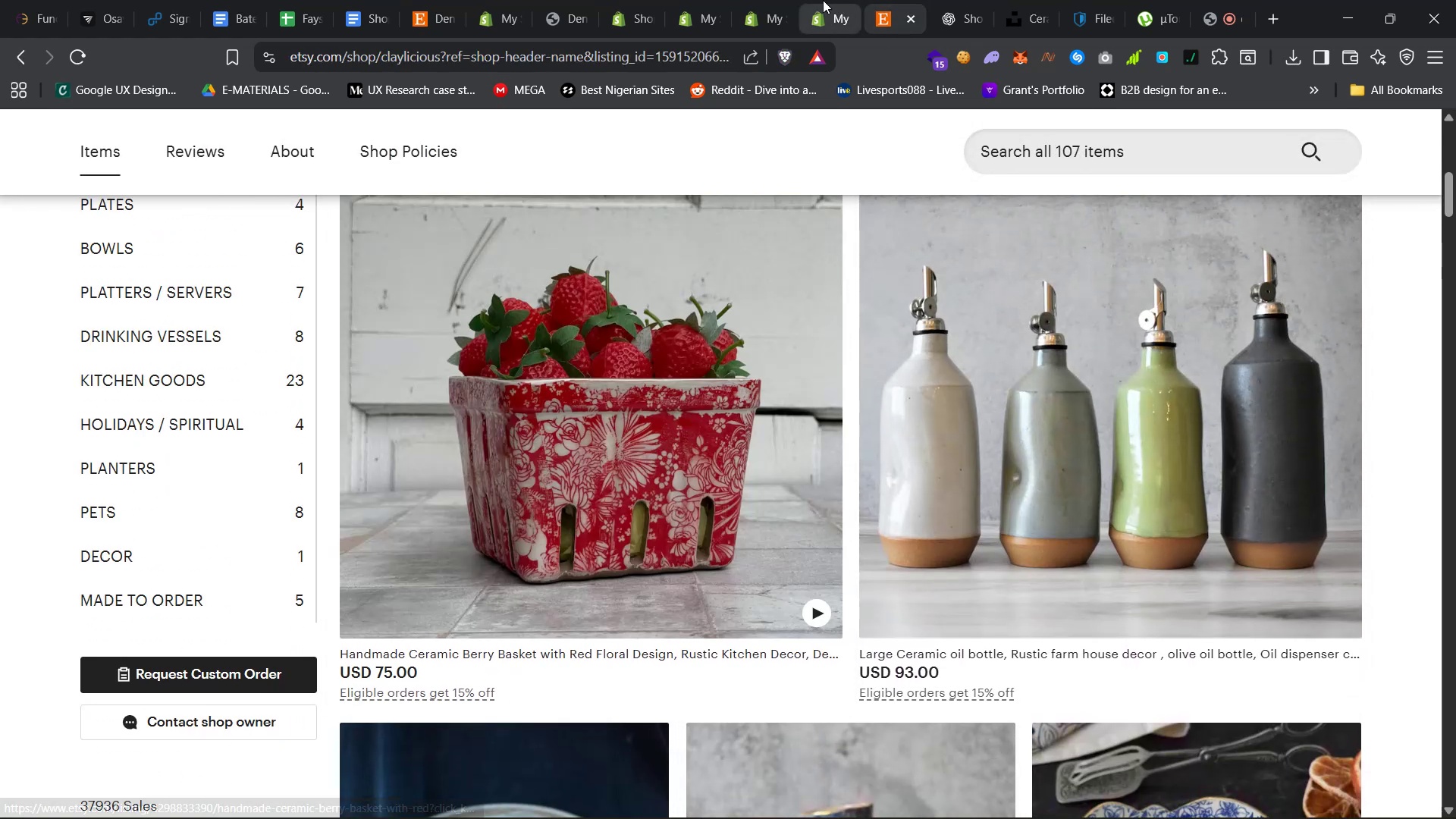 
left_click([822, 0])
 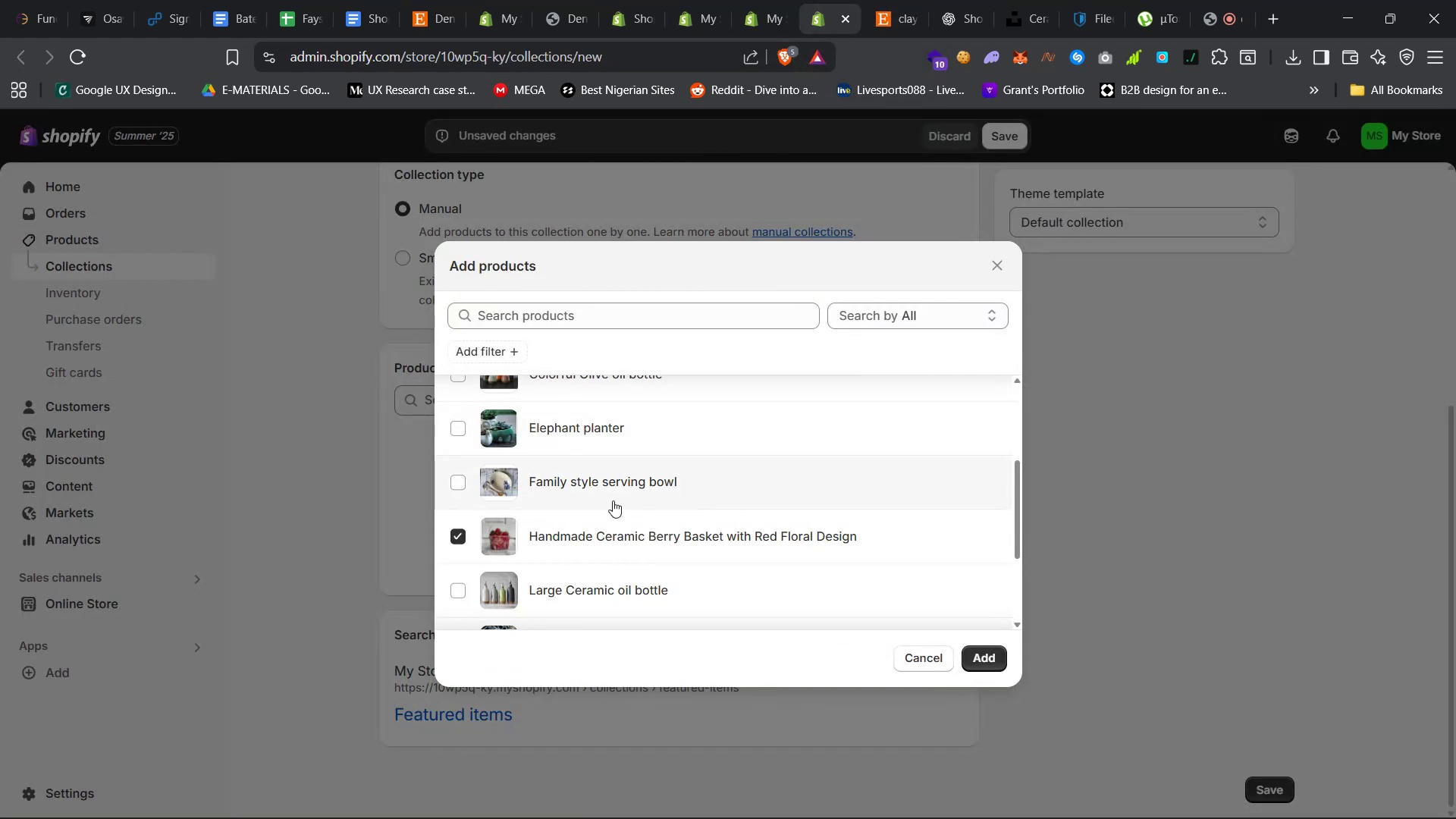 
scroll: coordinate [613, 501], scroll_direction: down, amount: 7.0
 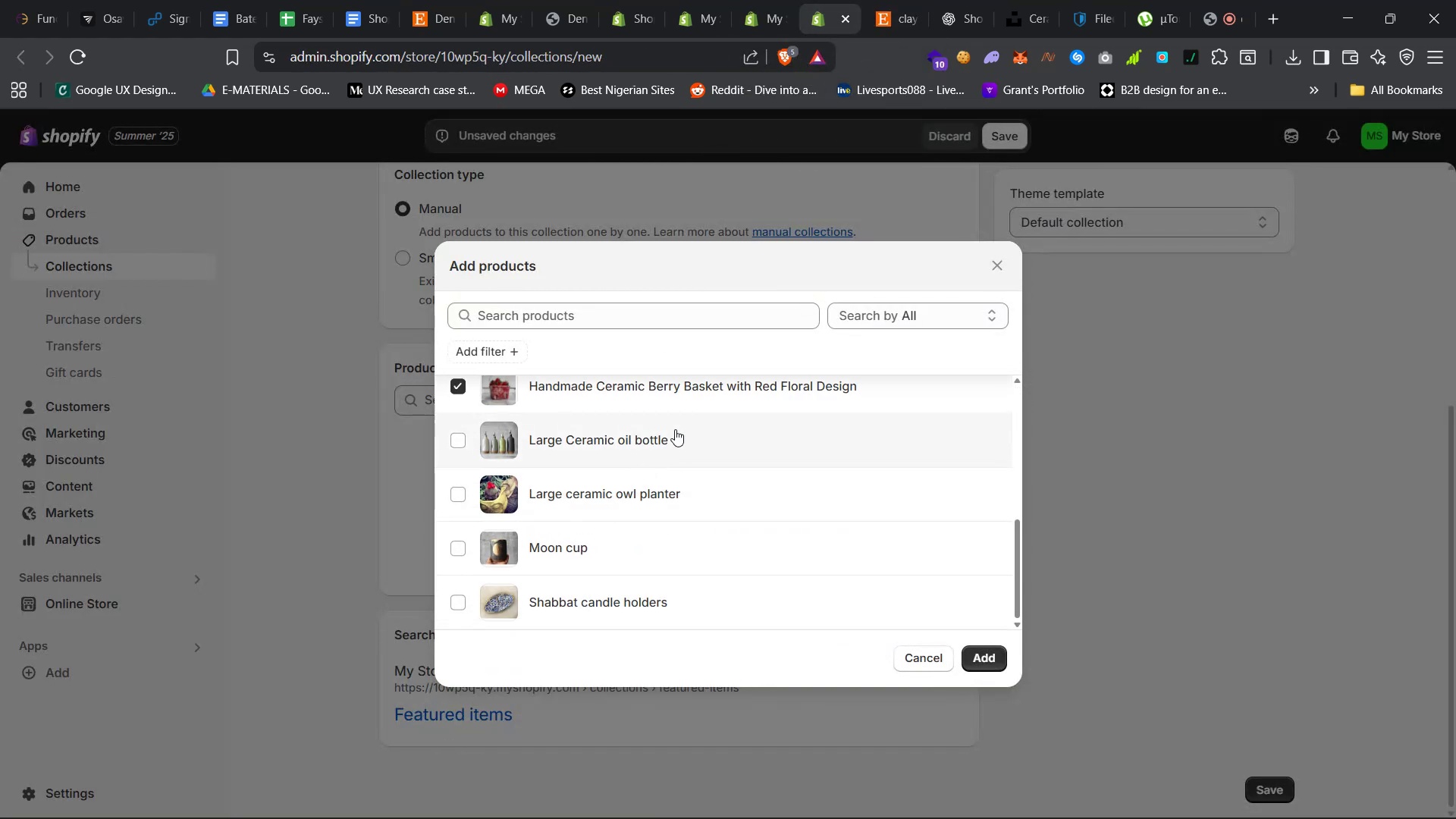 
left_click([680, 423])
 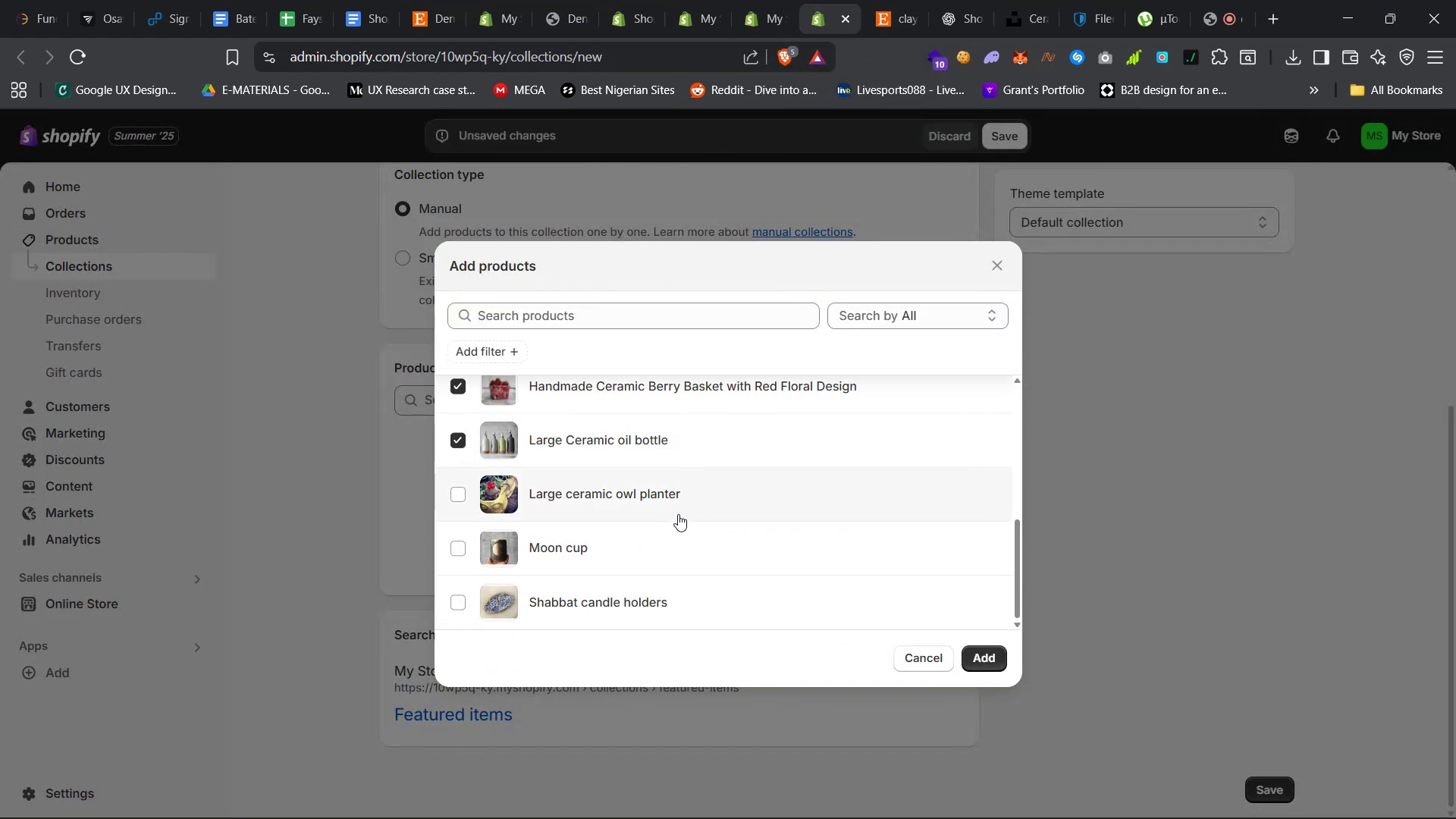 
left_click([706, 490])
 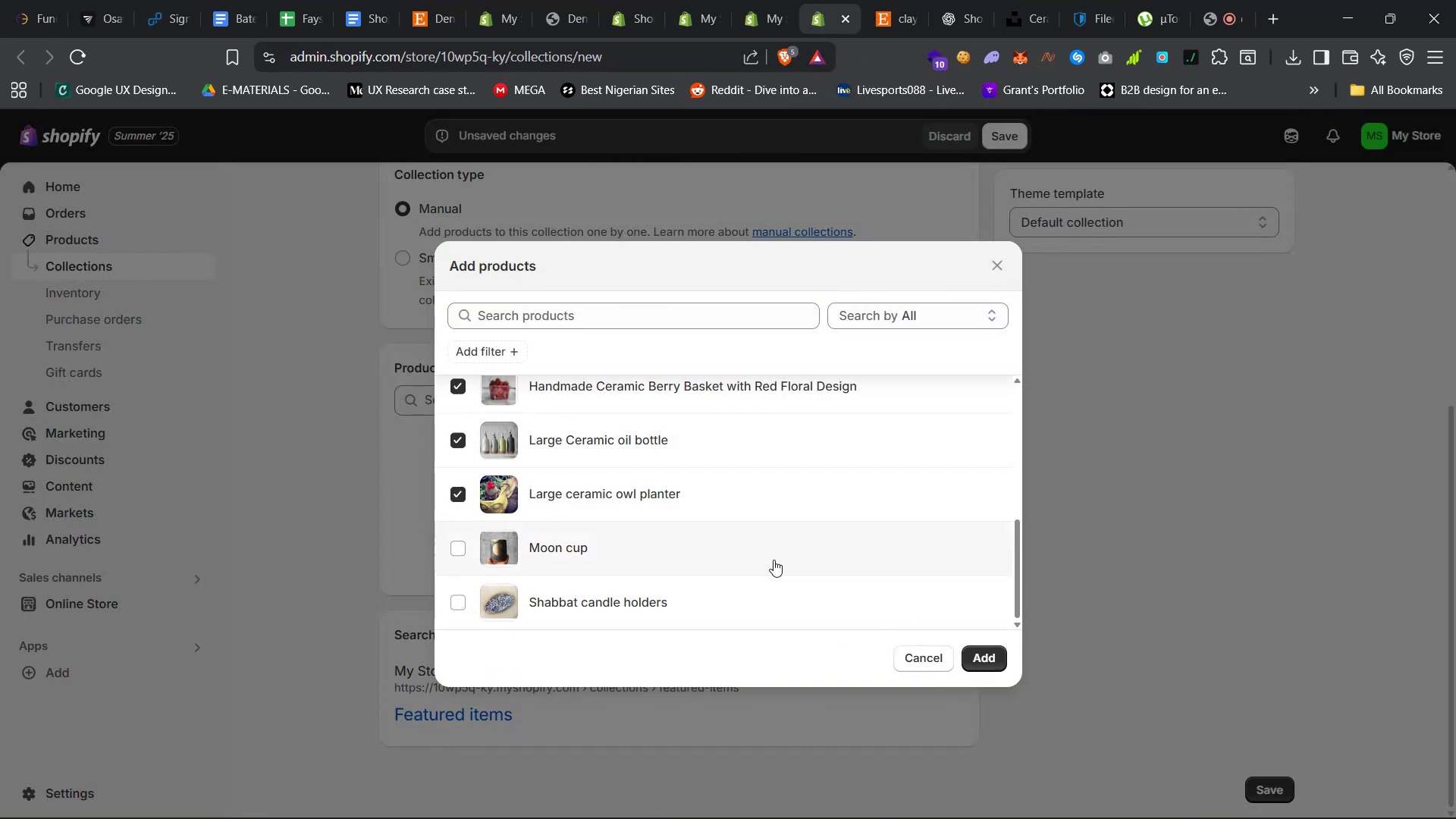 
left_click([783, 486])
 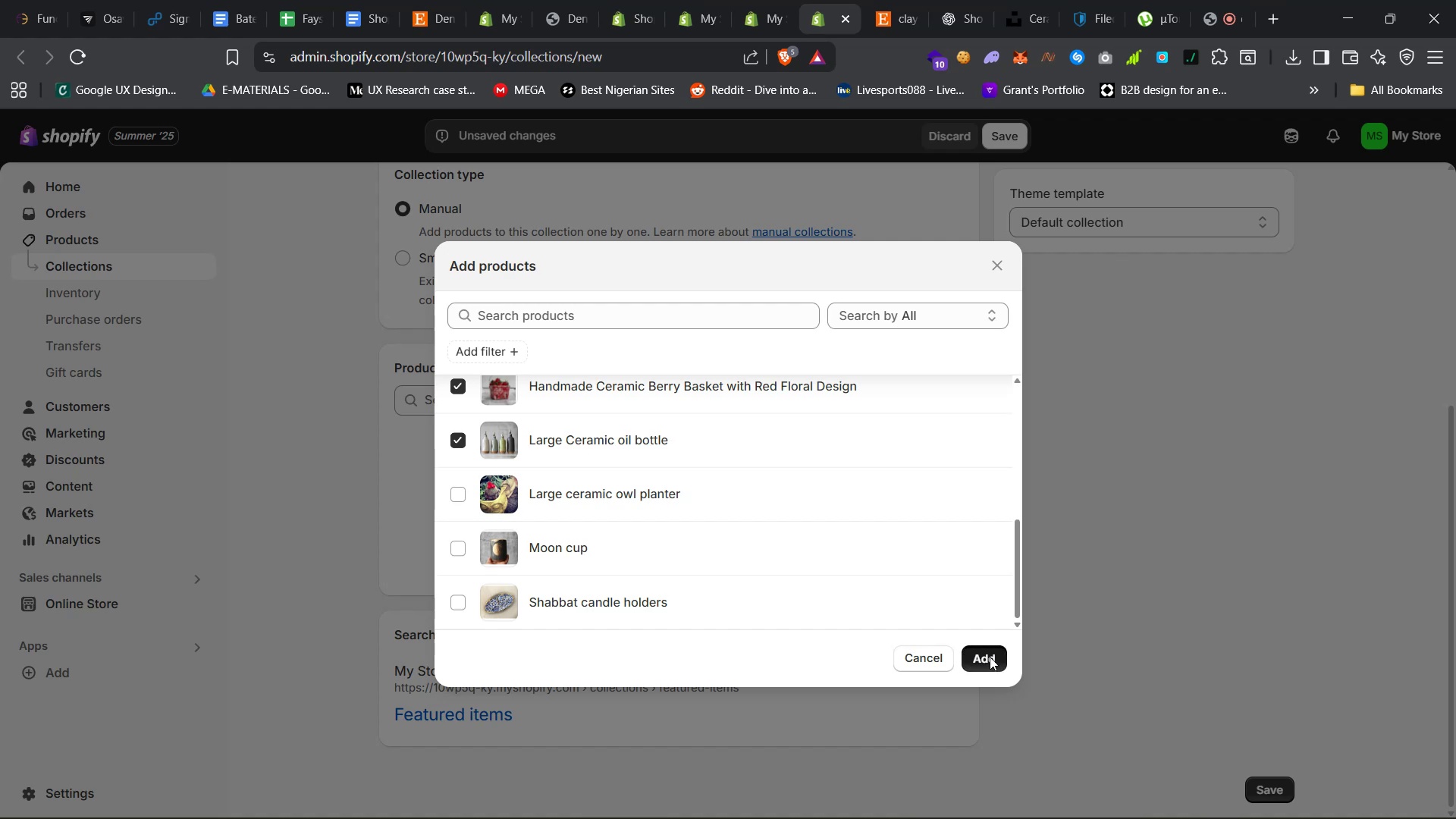 
mouse_move([825, 466])
 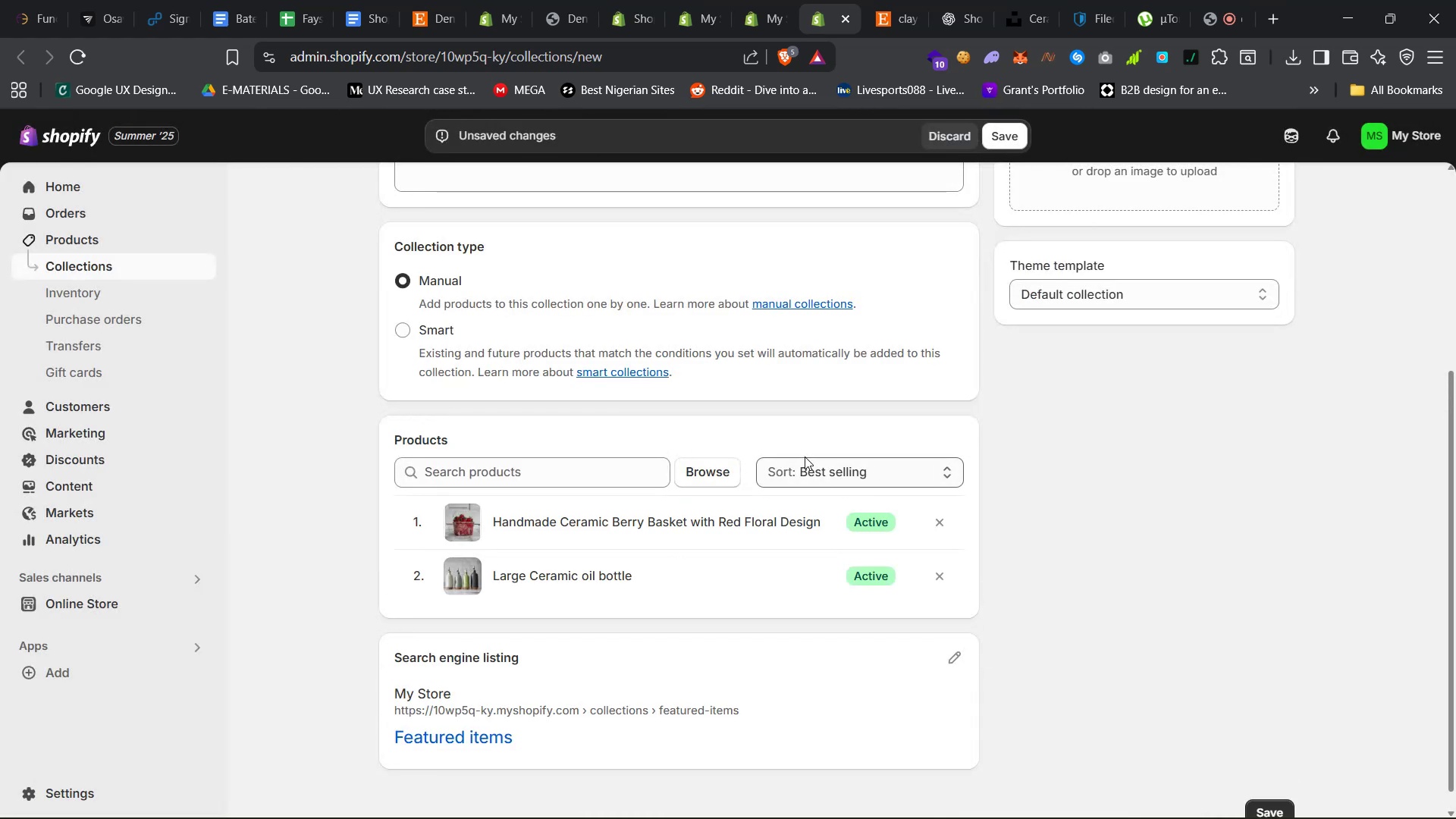 
scroll: coordinate [804, 457], scroll_direction: up, amount: 40.0
 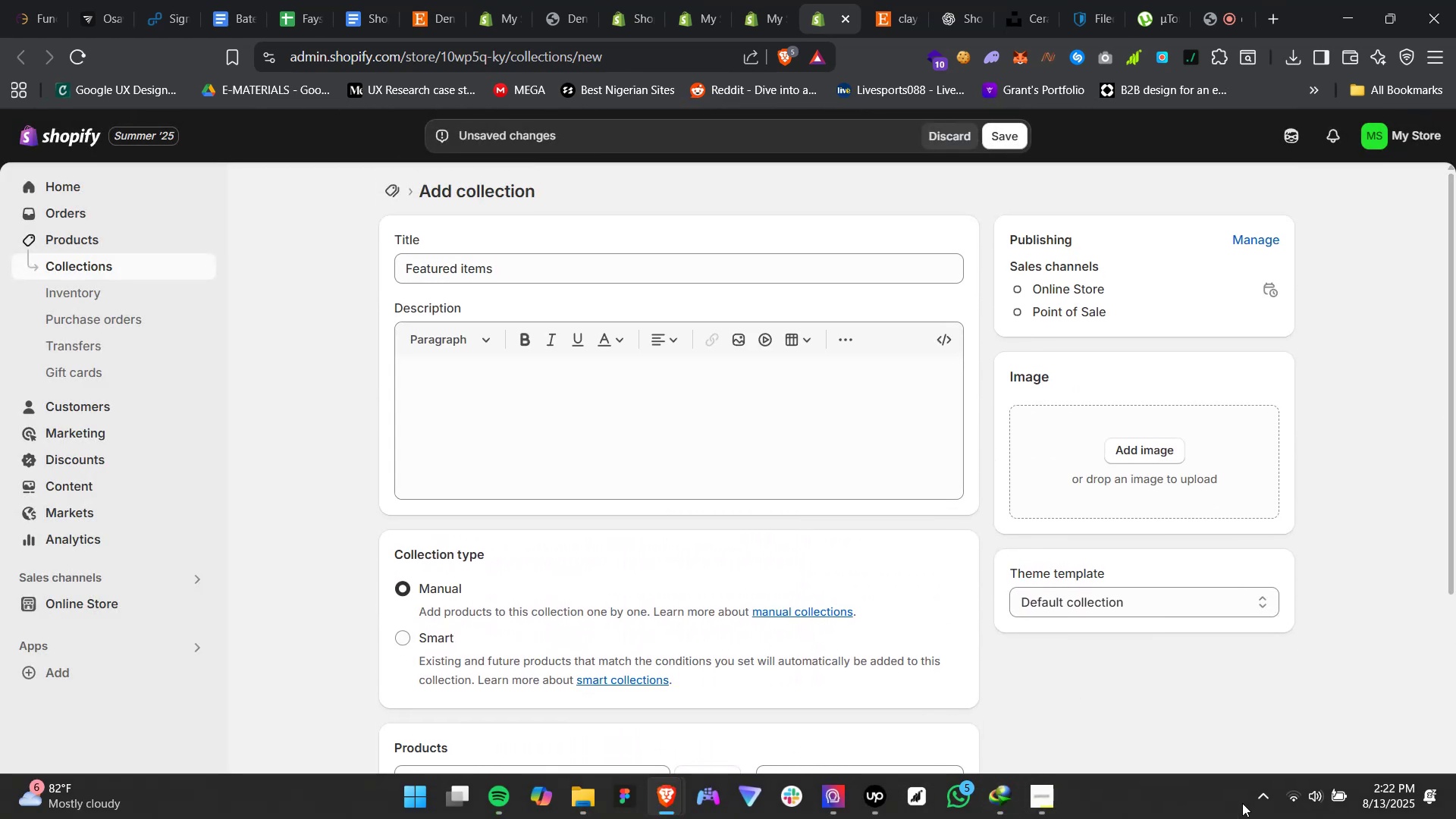 
left_click([1294, 790])
 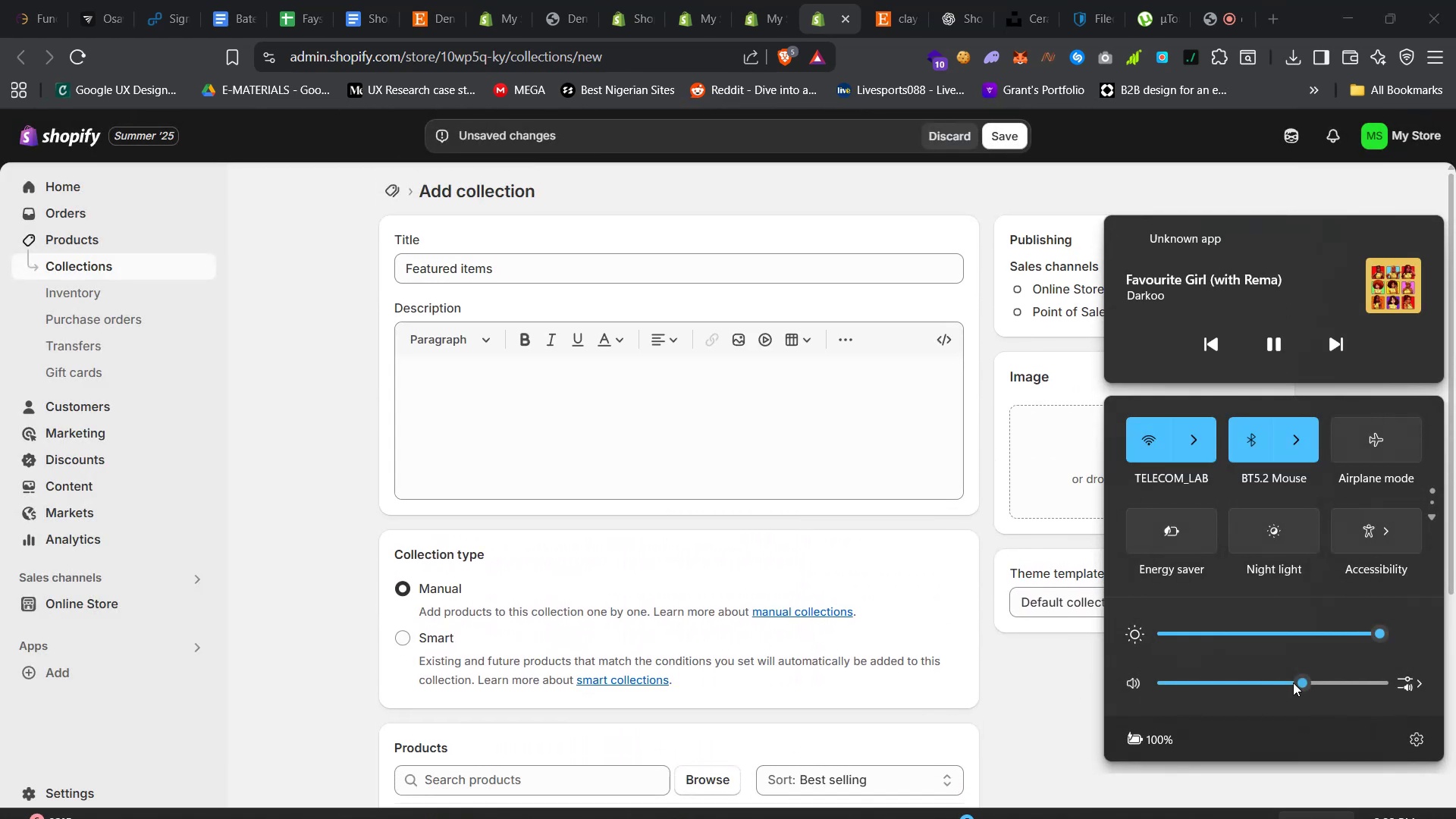 
left_click([1284, 682])
 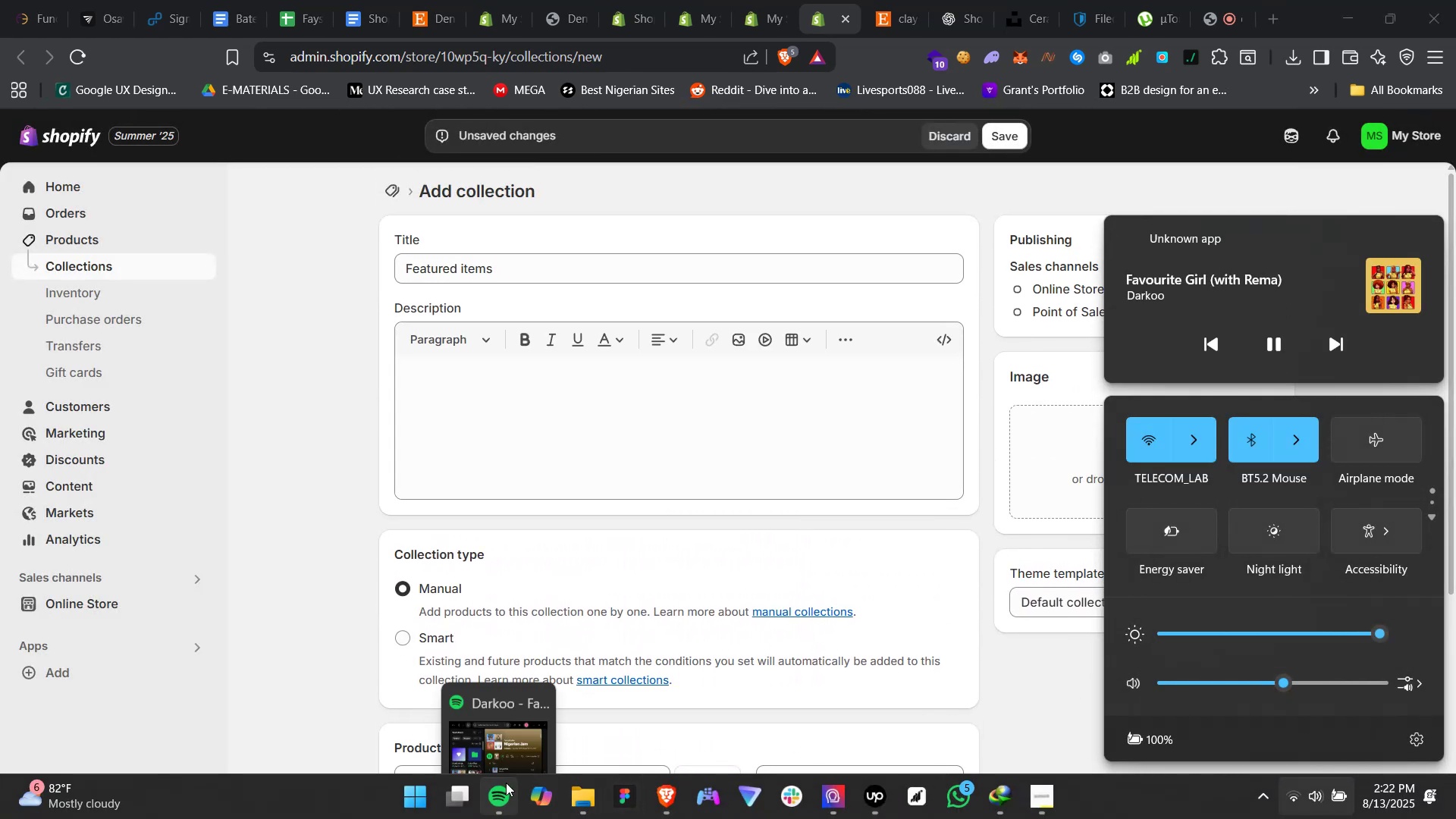 
left_click([518, 746])
 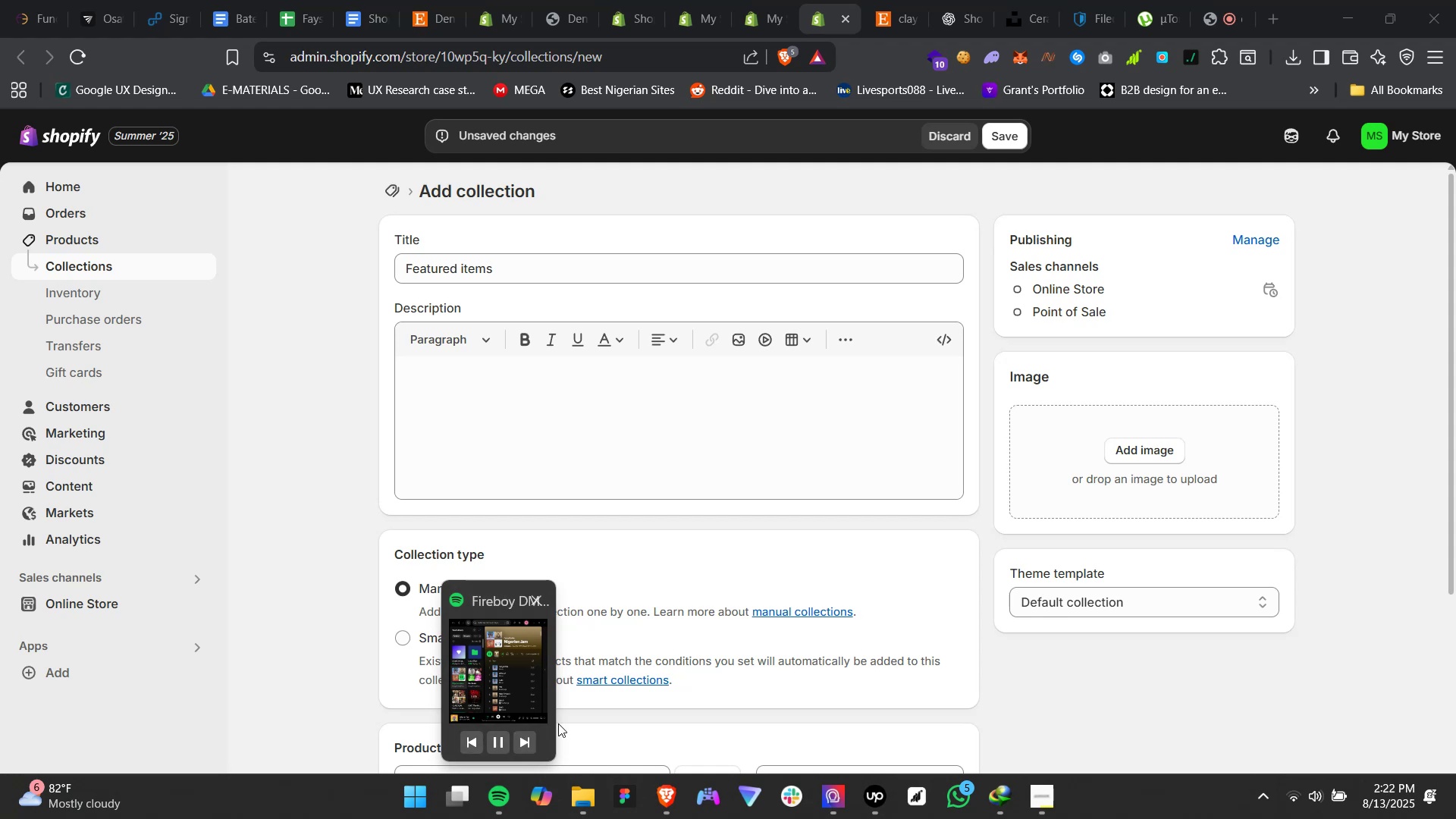 
left_click([1065, 674])
 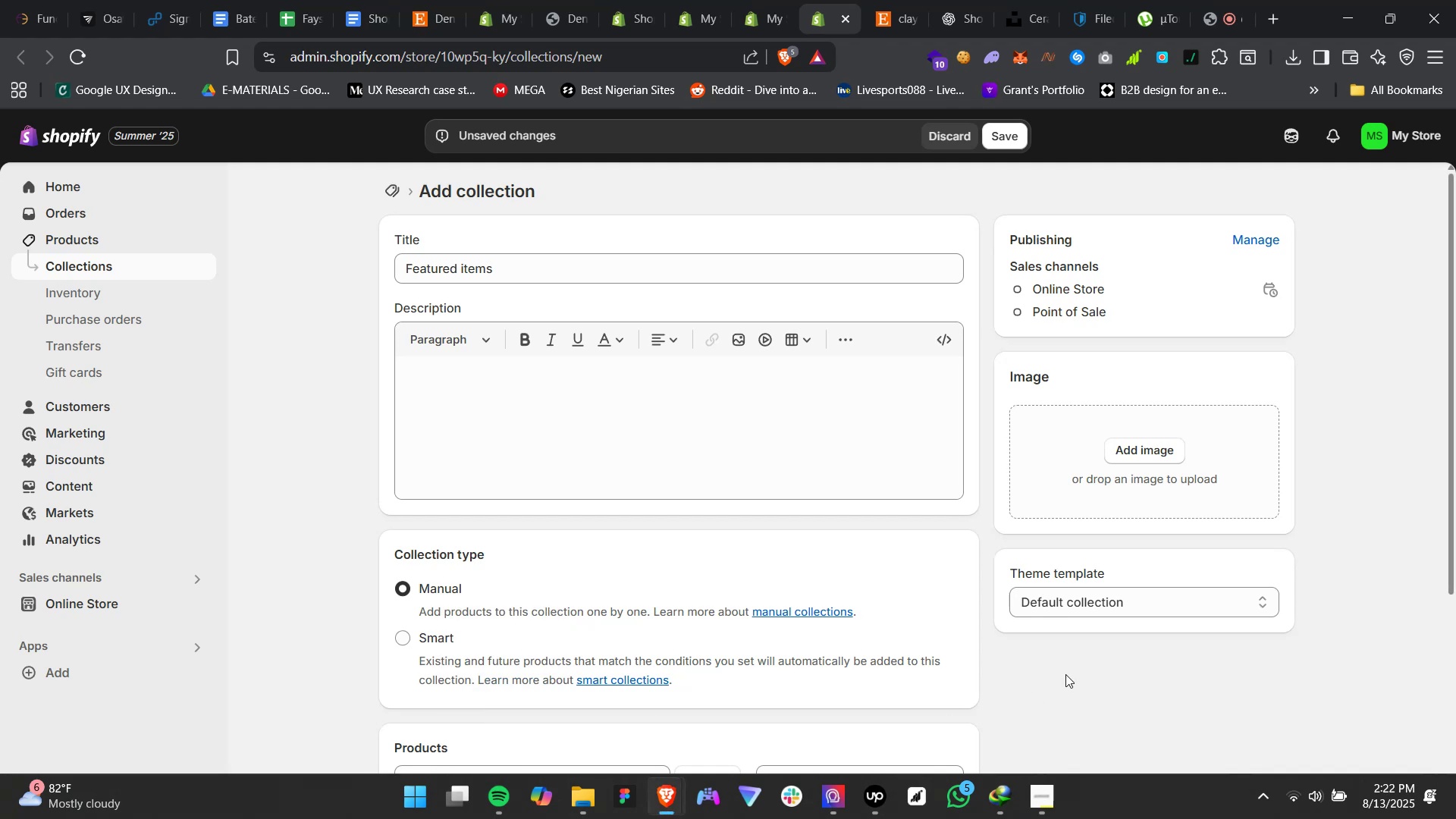 
scroll: coordinate [1067, 675], scroll_direction: down, amount: 33.0
 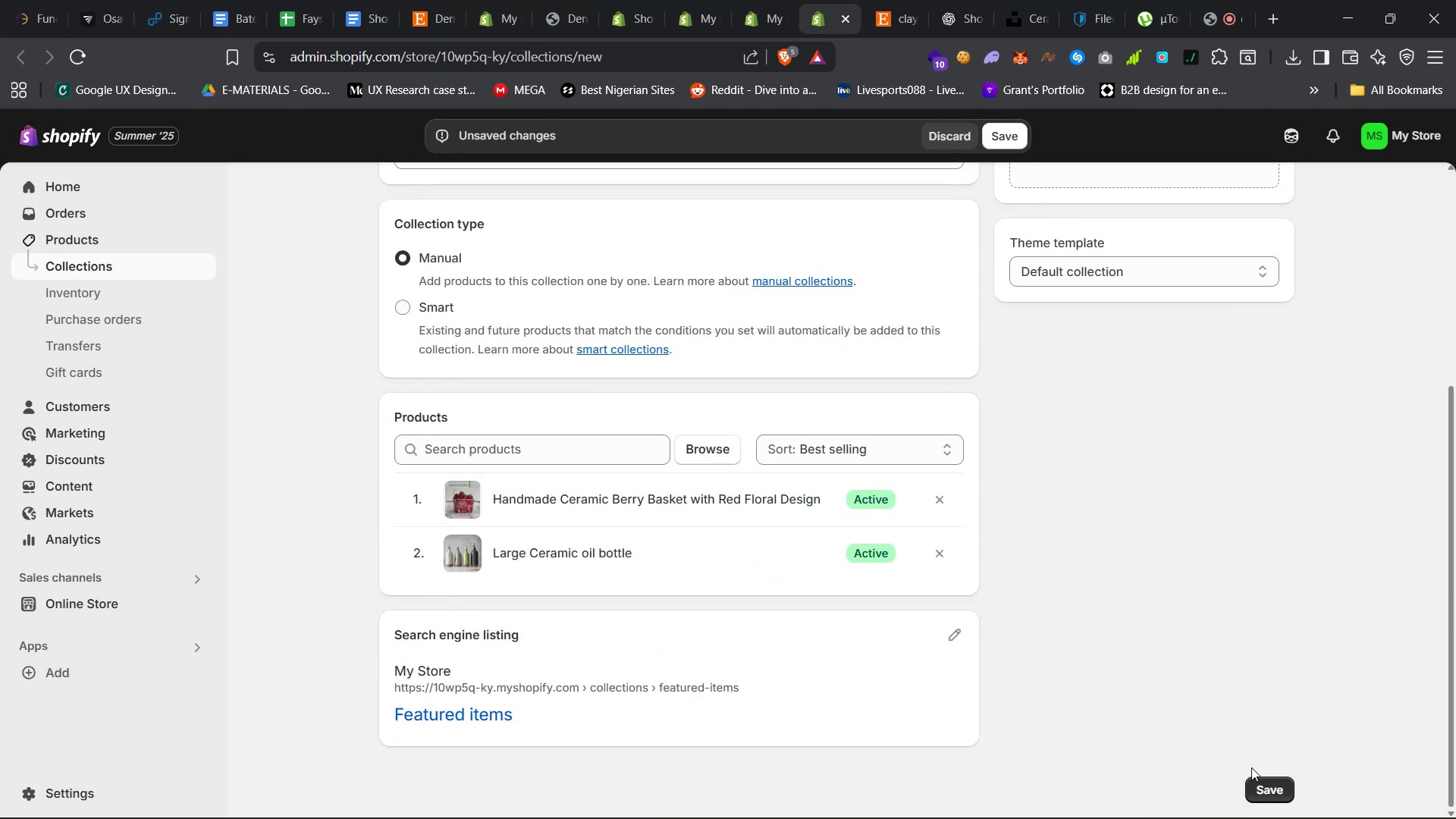 
left_click([1267, 780])
 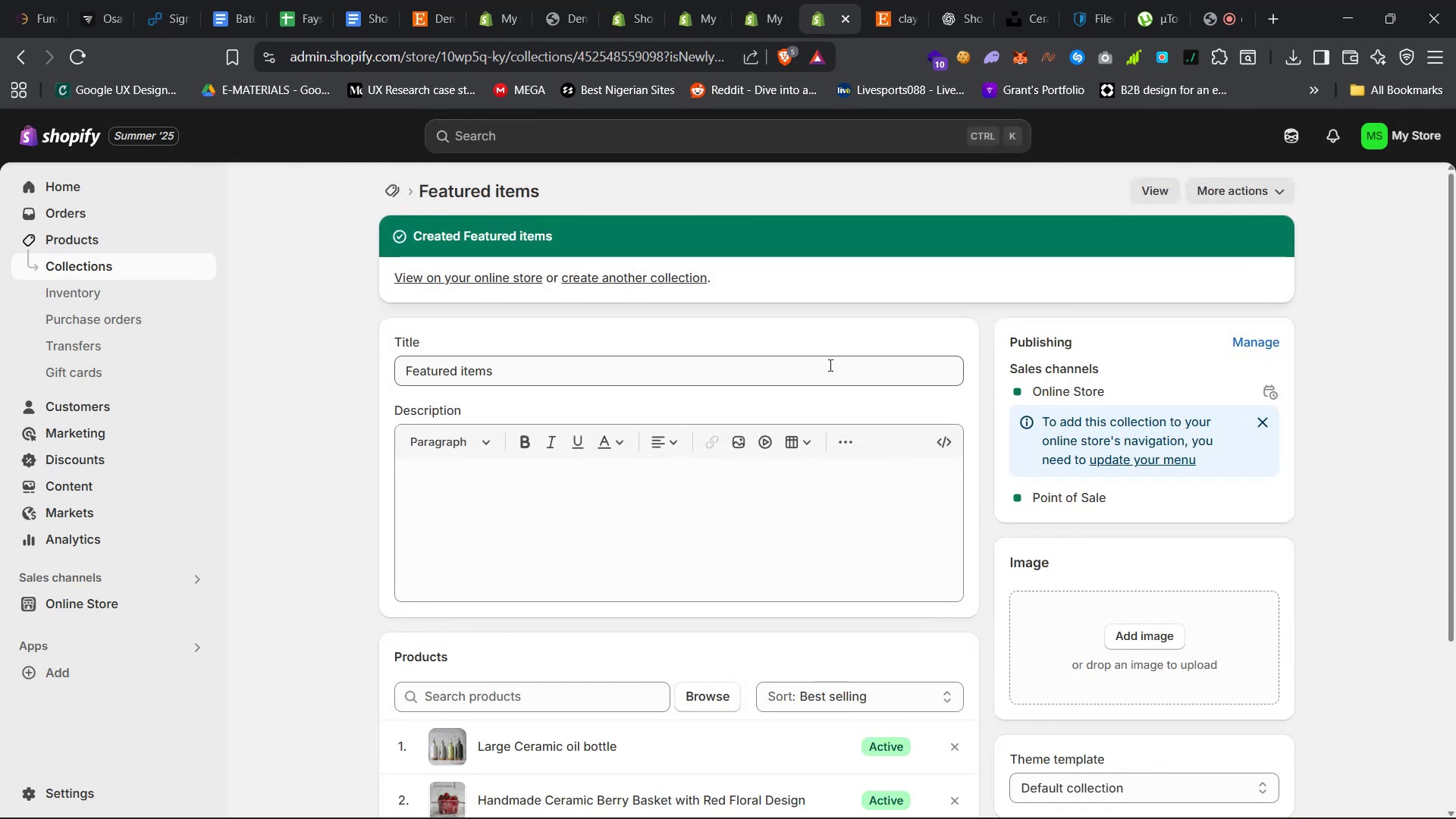 
left_click([752, 0])
 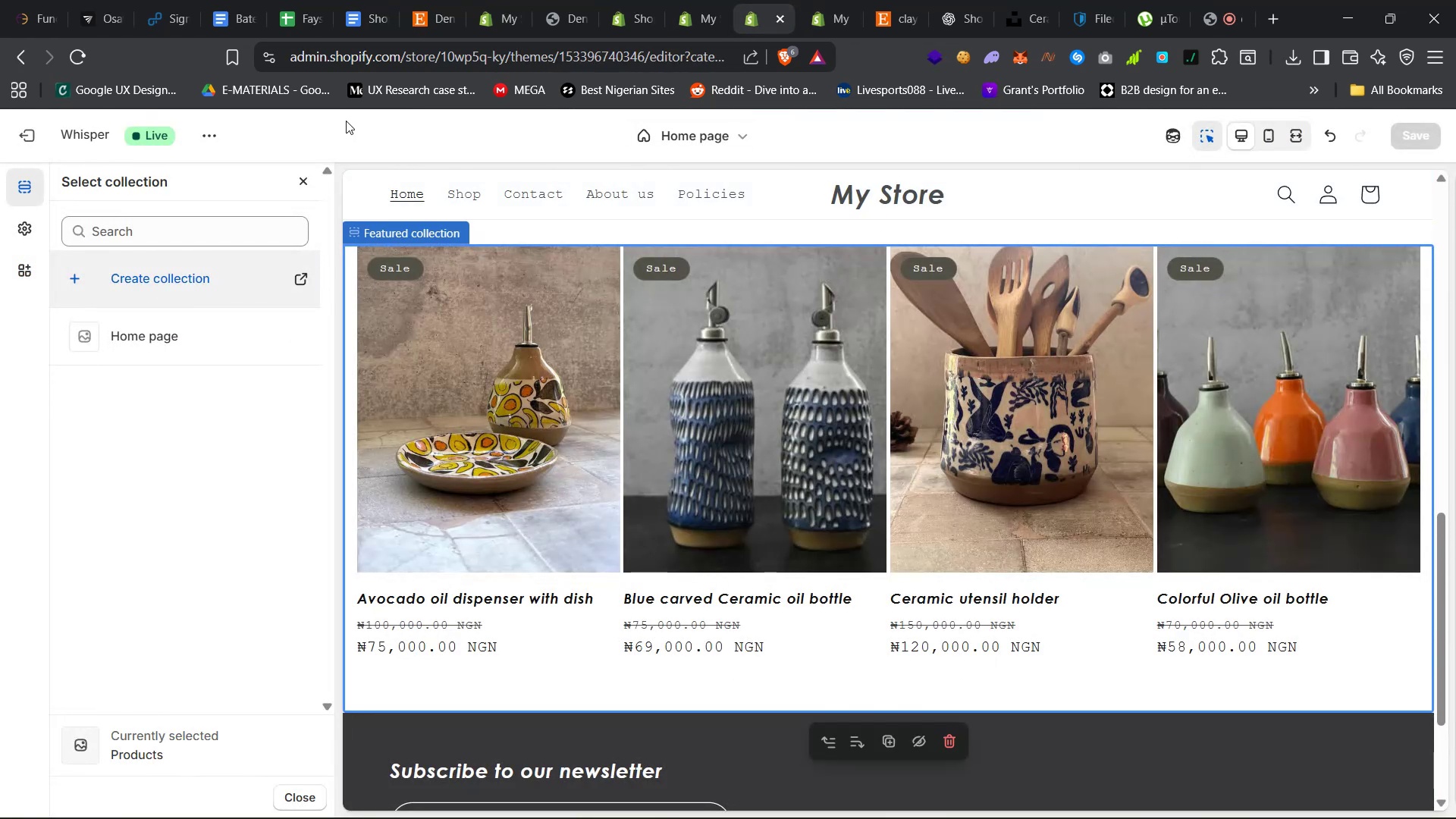 
left_click([69, 66])
 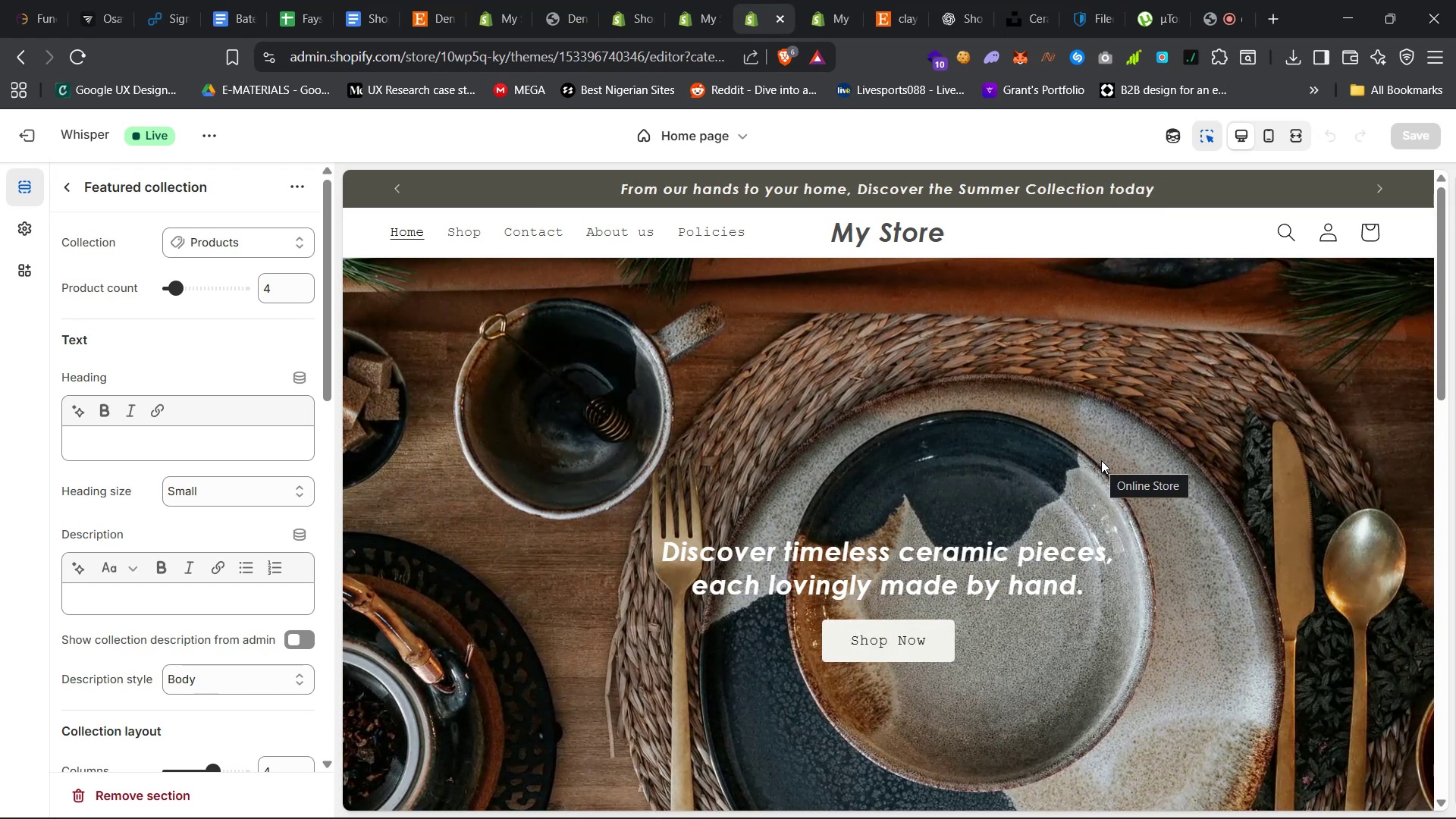 
wait(19.5)
 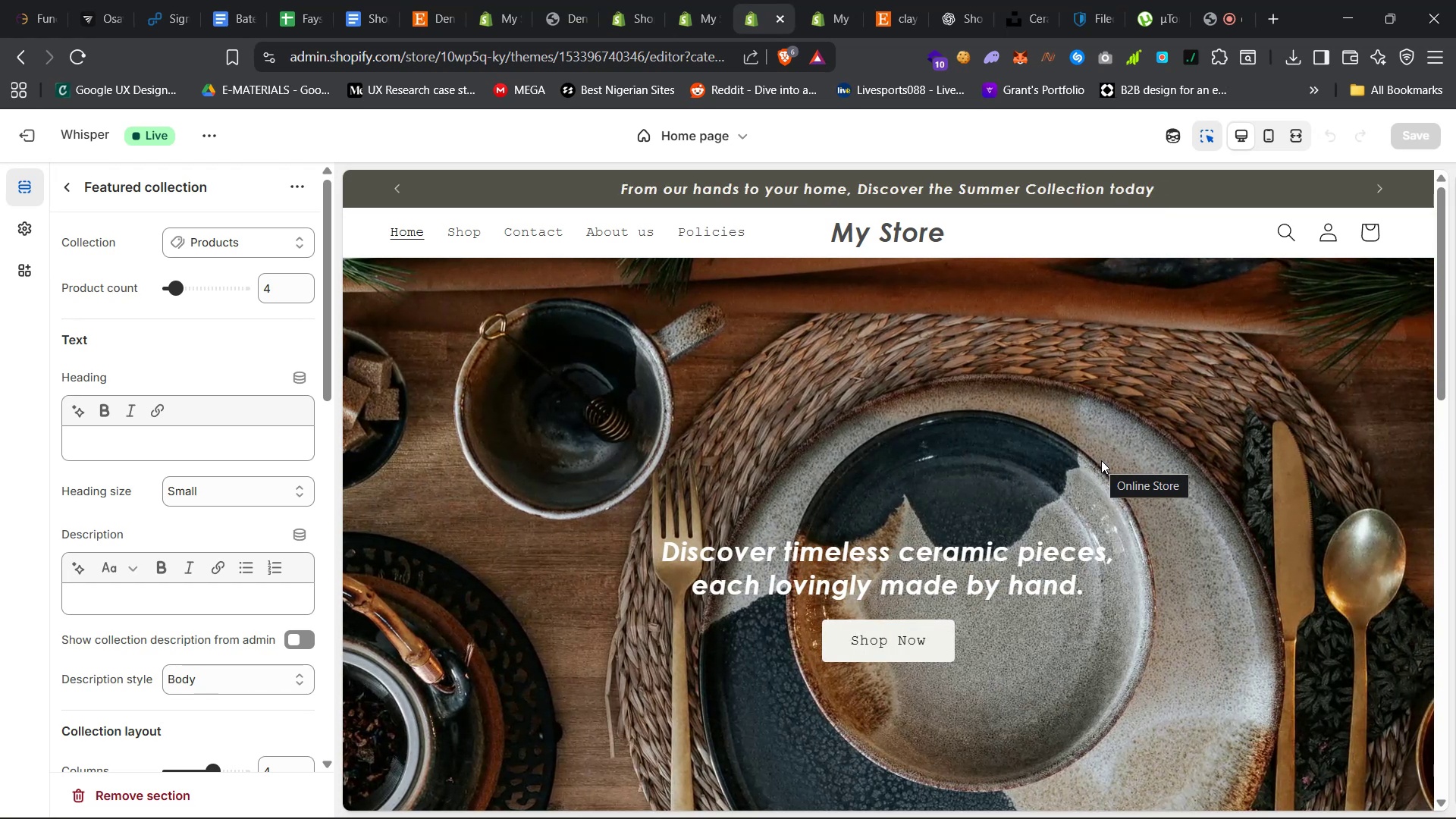 
scroll: coordinate [1103, 460], scroll_direction: down, amount: 12.0
 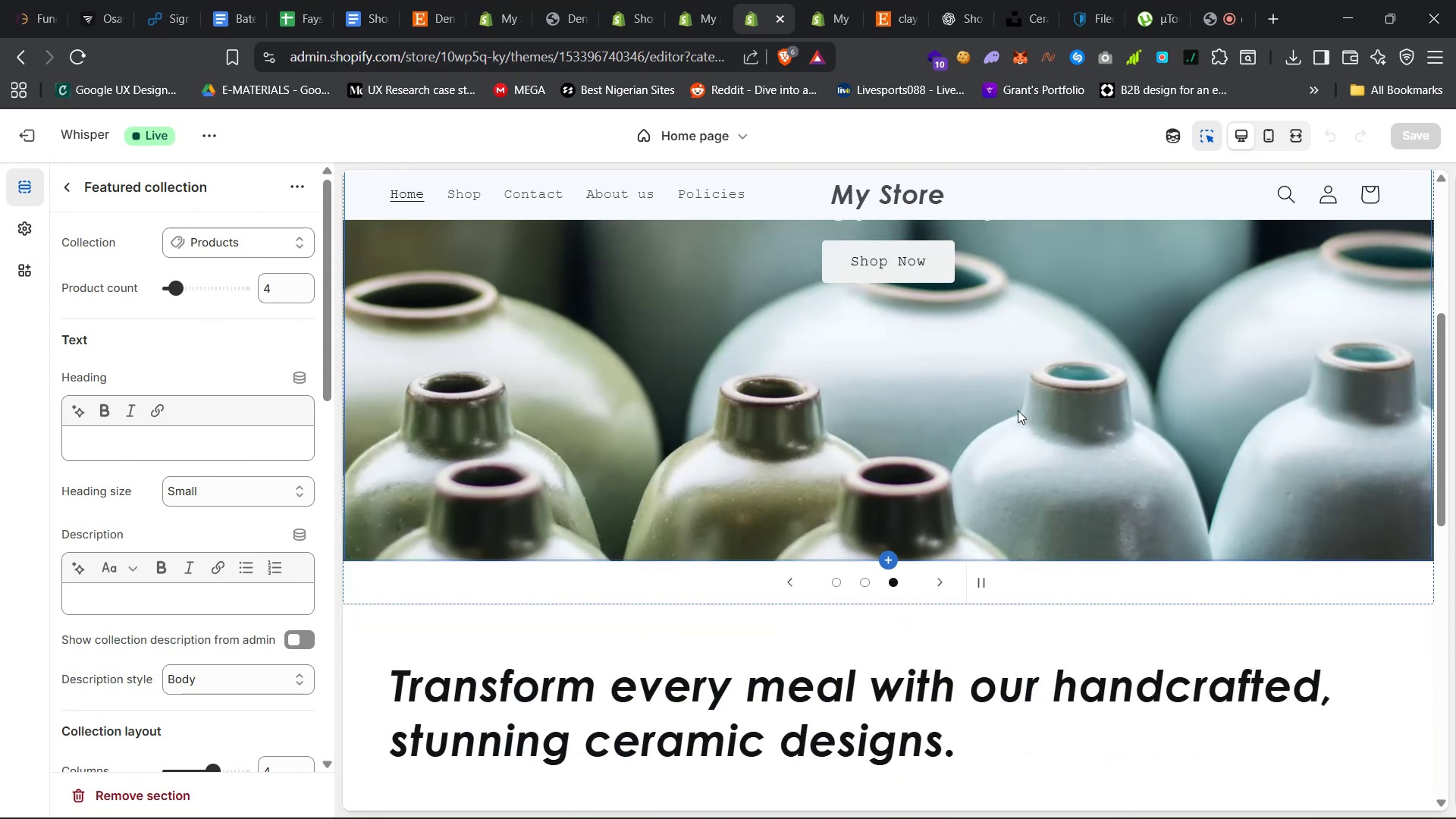 
left_click([956, 334])
 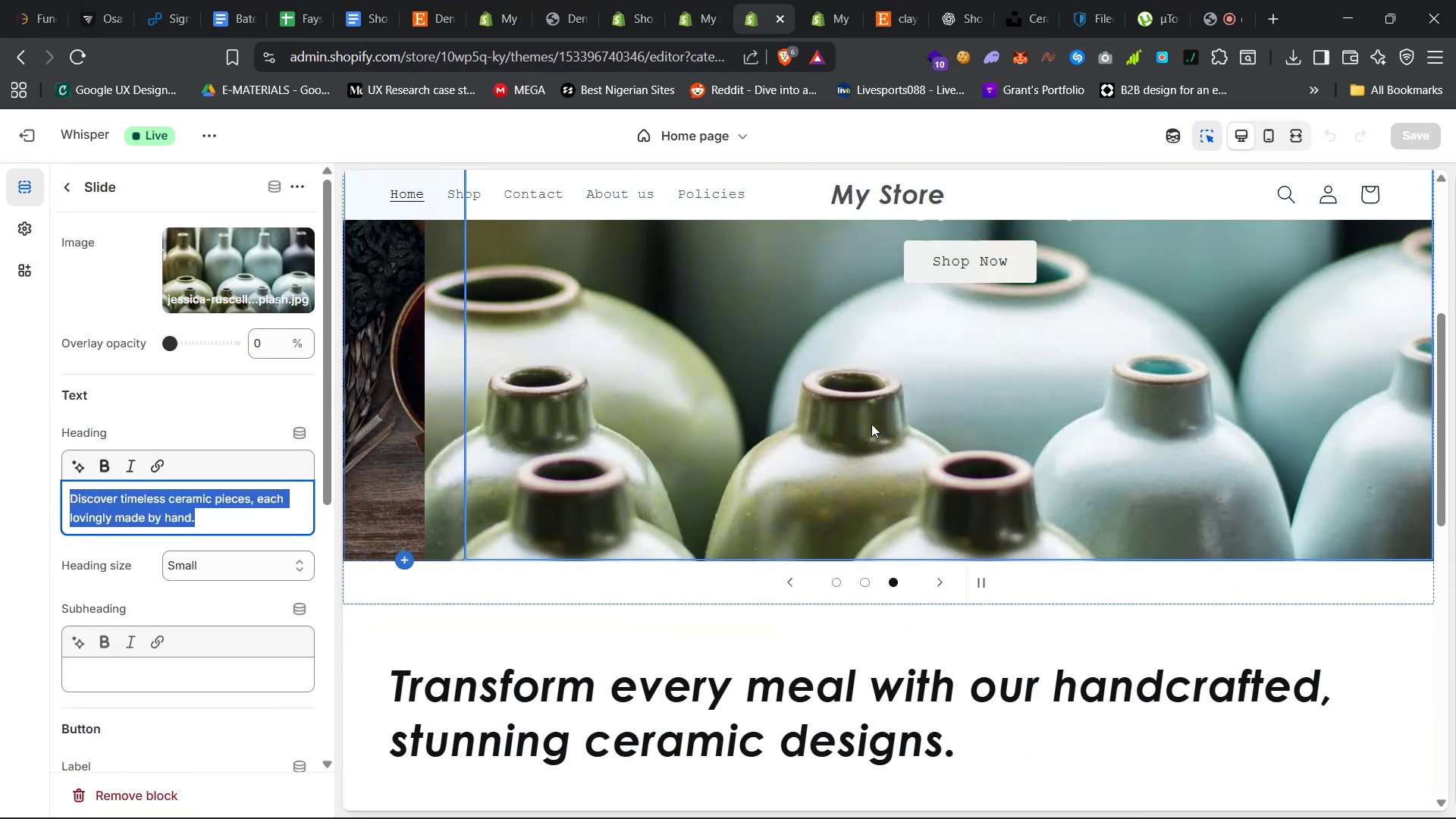 
left_click([901, 396])
 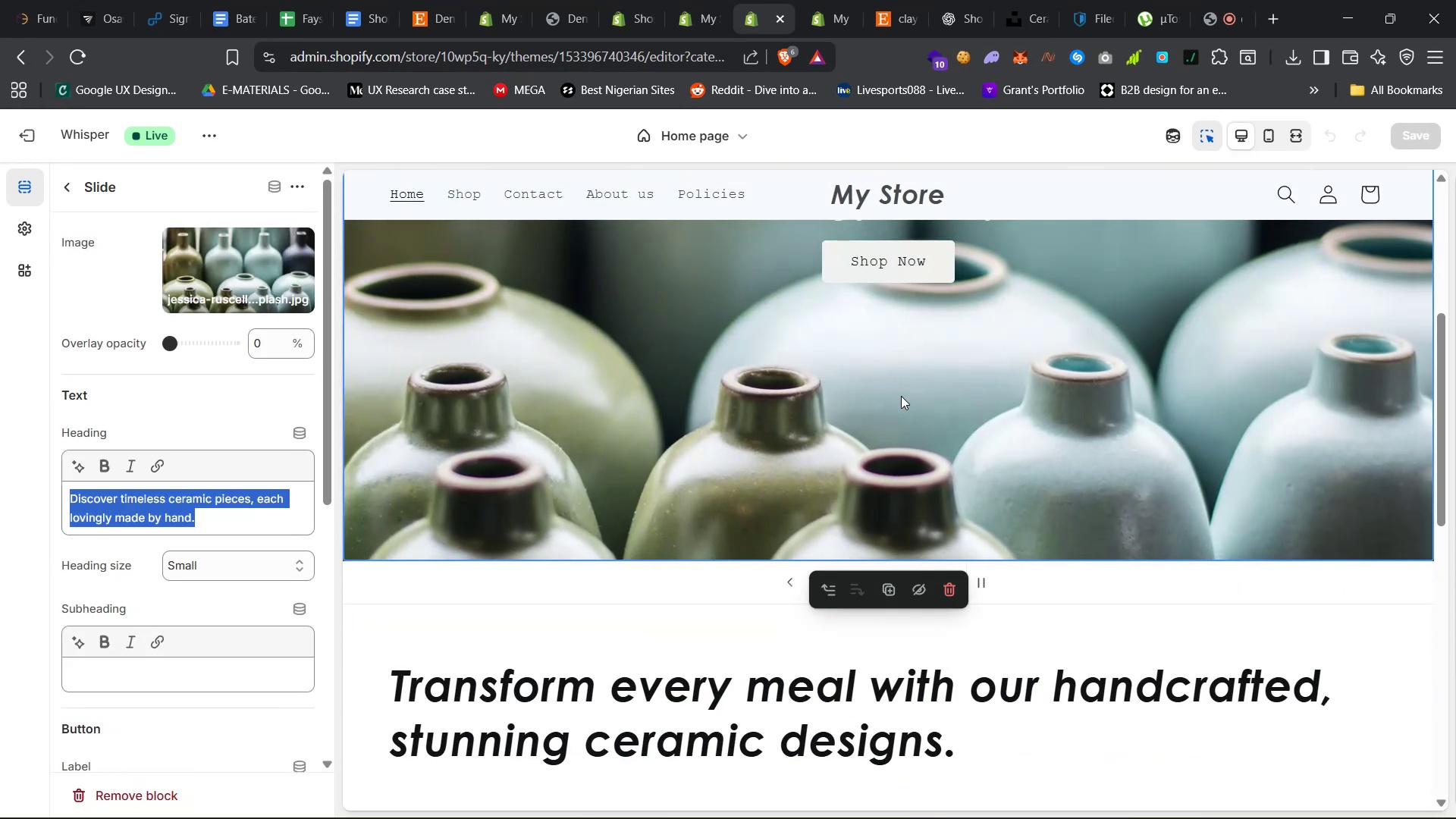 
scroll: coordinate [901, 397], scroll_direction: up, amount: 13.0
 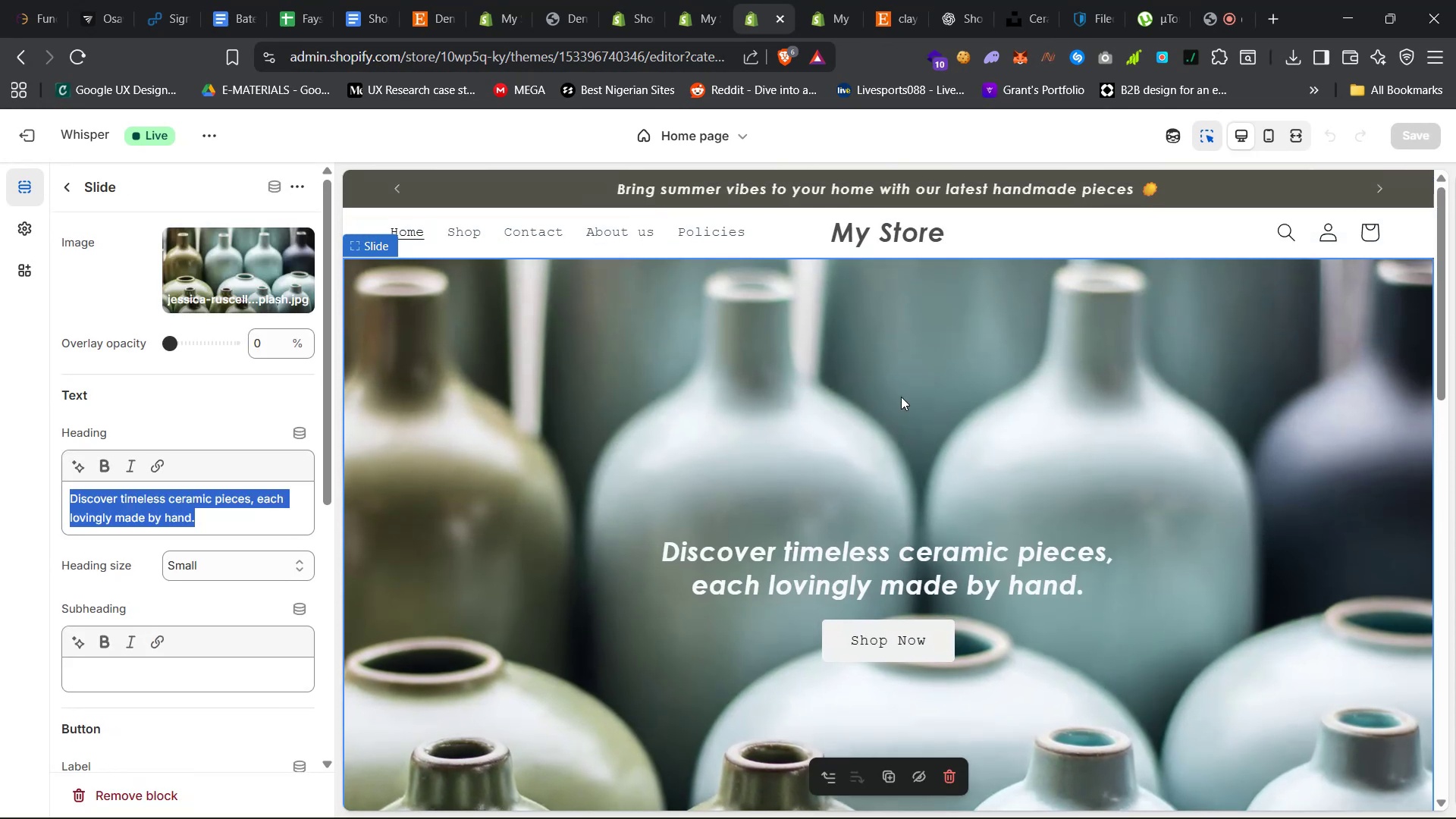 
scroll: coordinate [901, 397], scroll_direction: down, amount: 35.0
 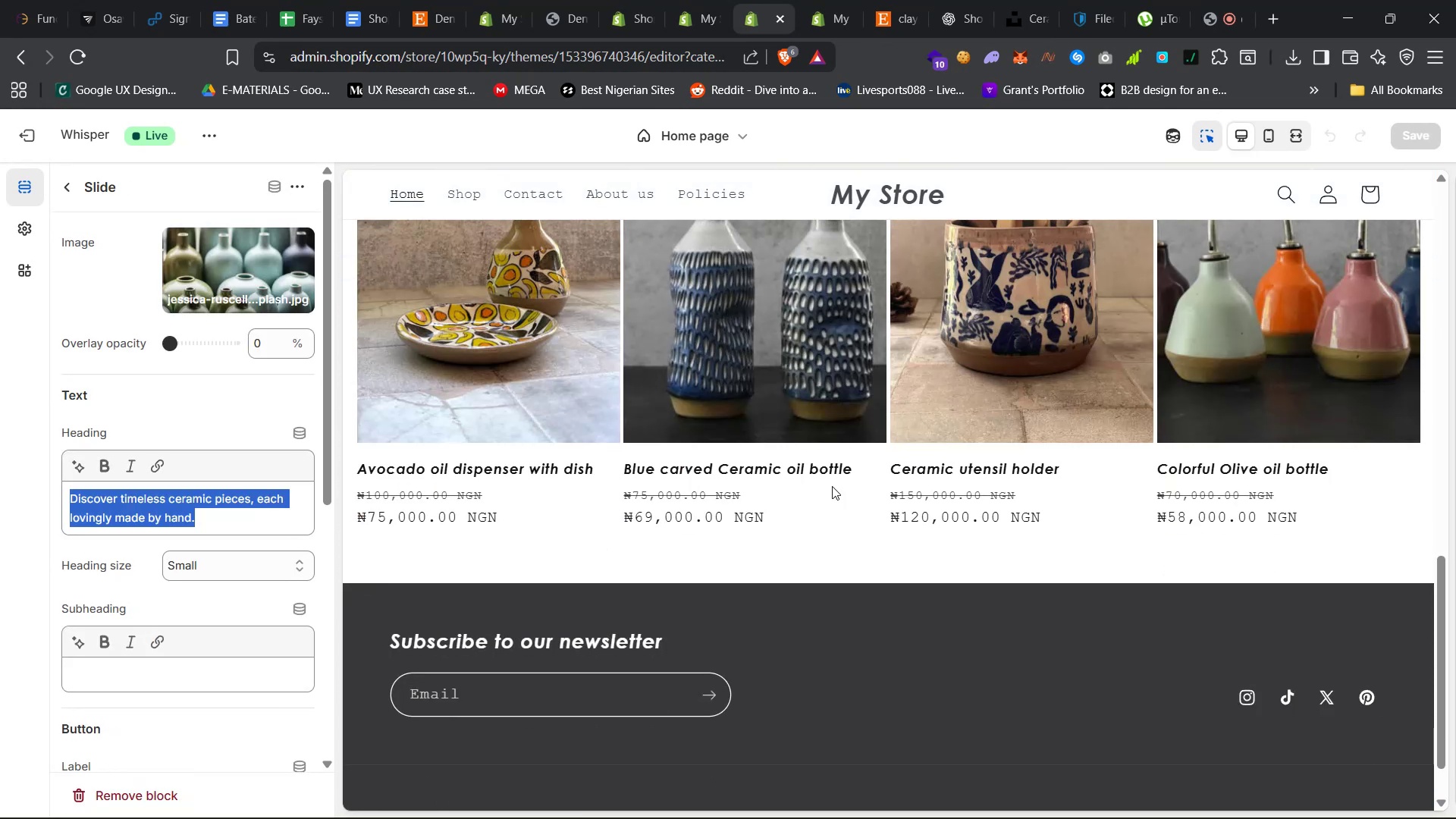 
left_click([826, 501])
 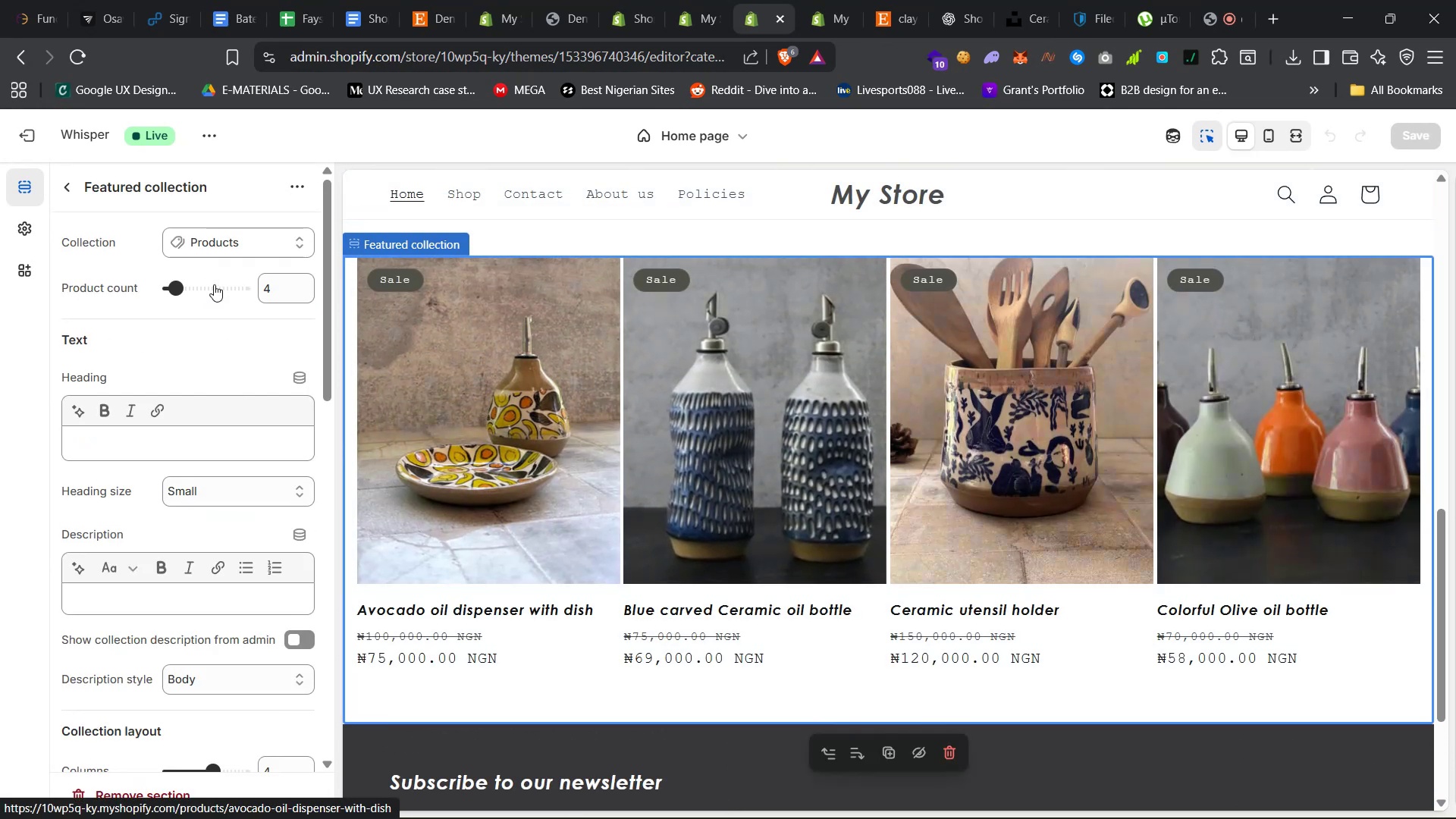 
left_click([245, 247])
 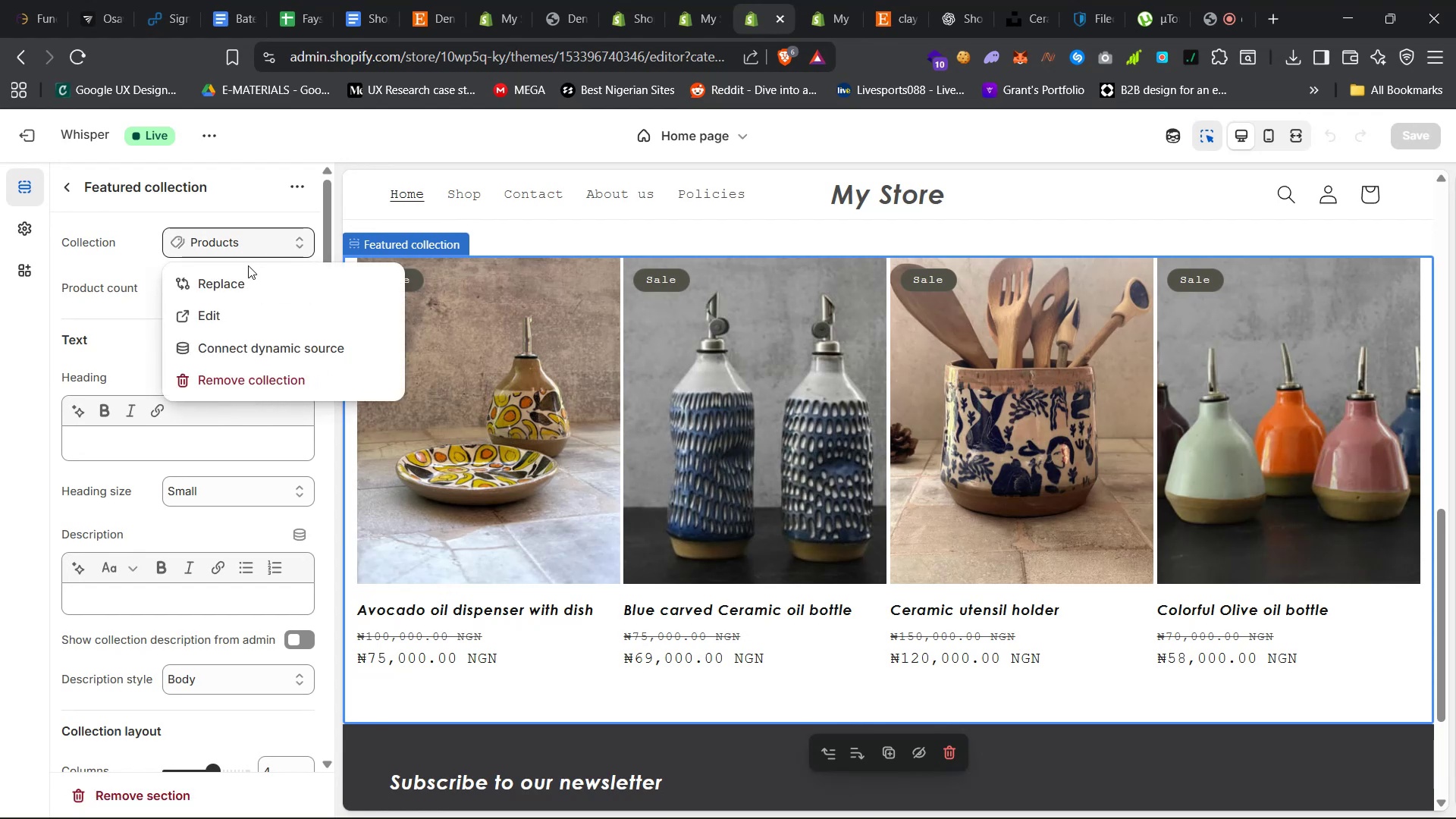 
left_click([255, 287])
 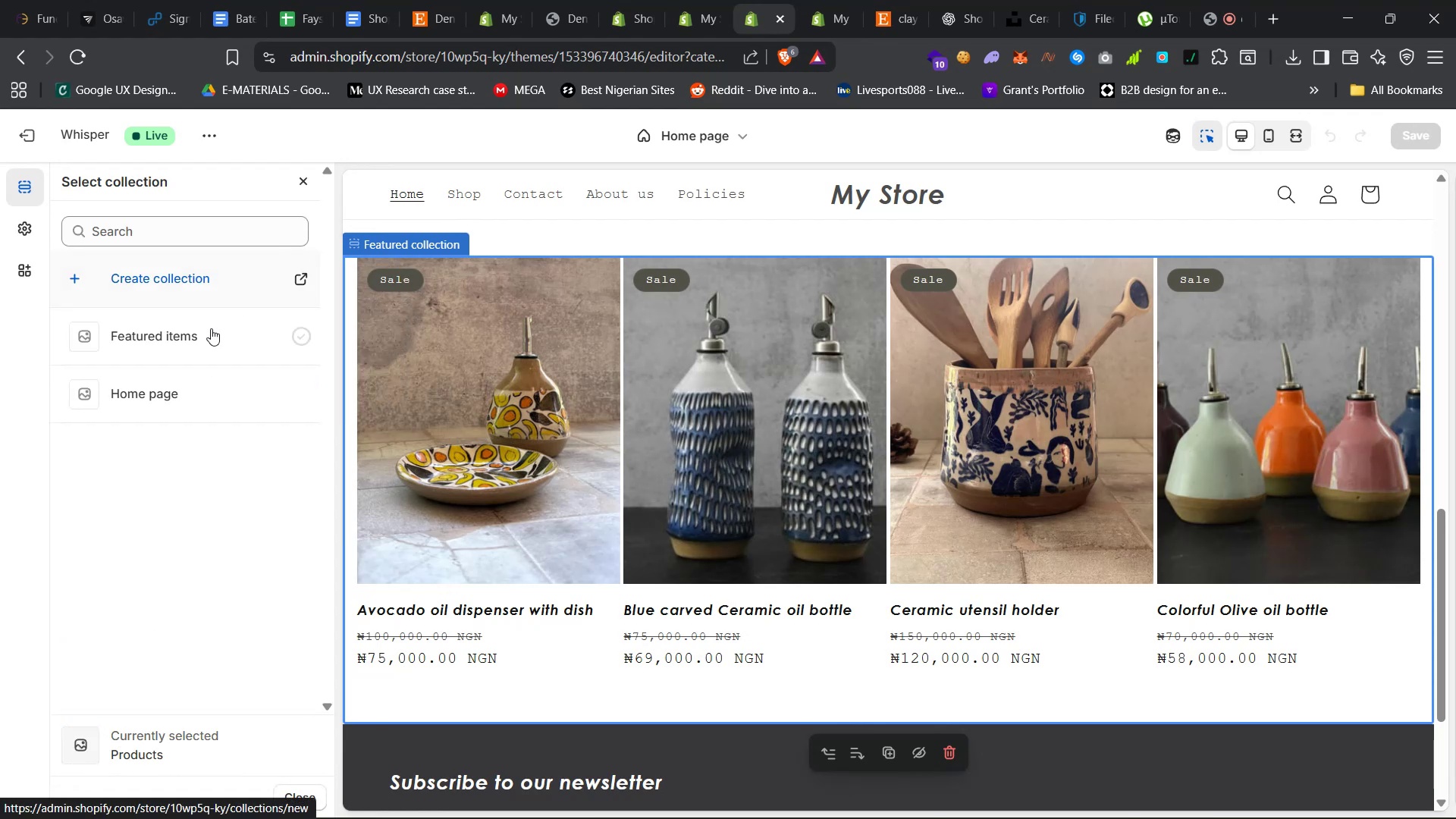 
left_click([208, 340])
 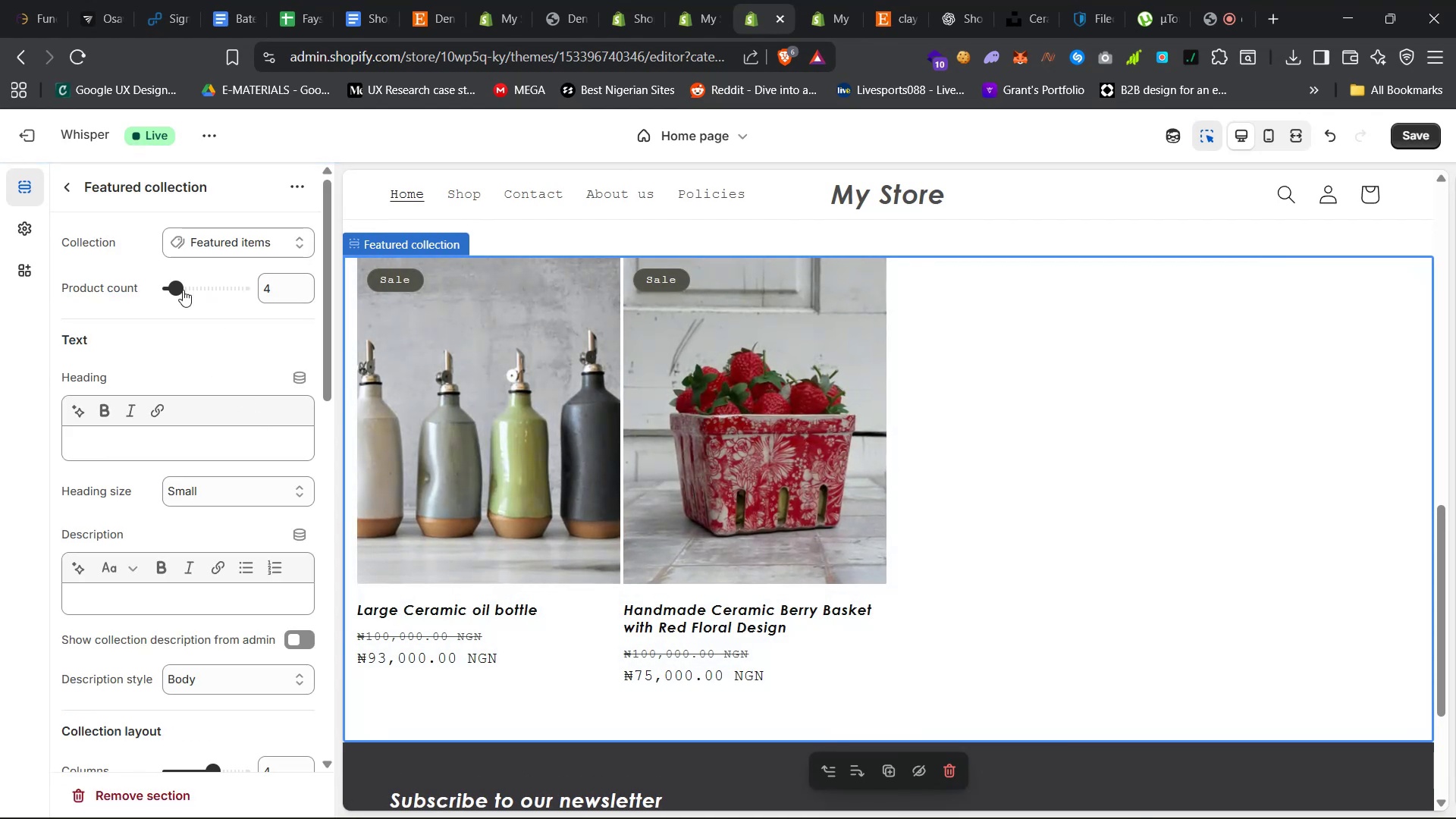 
double_click([273, 289])
 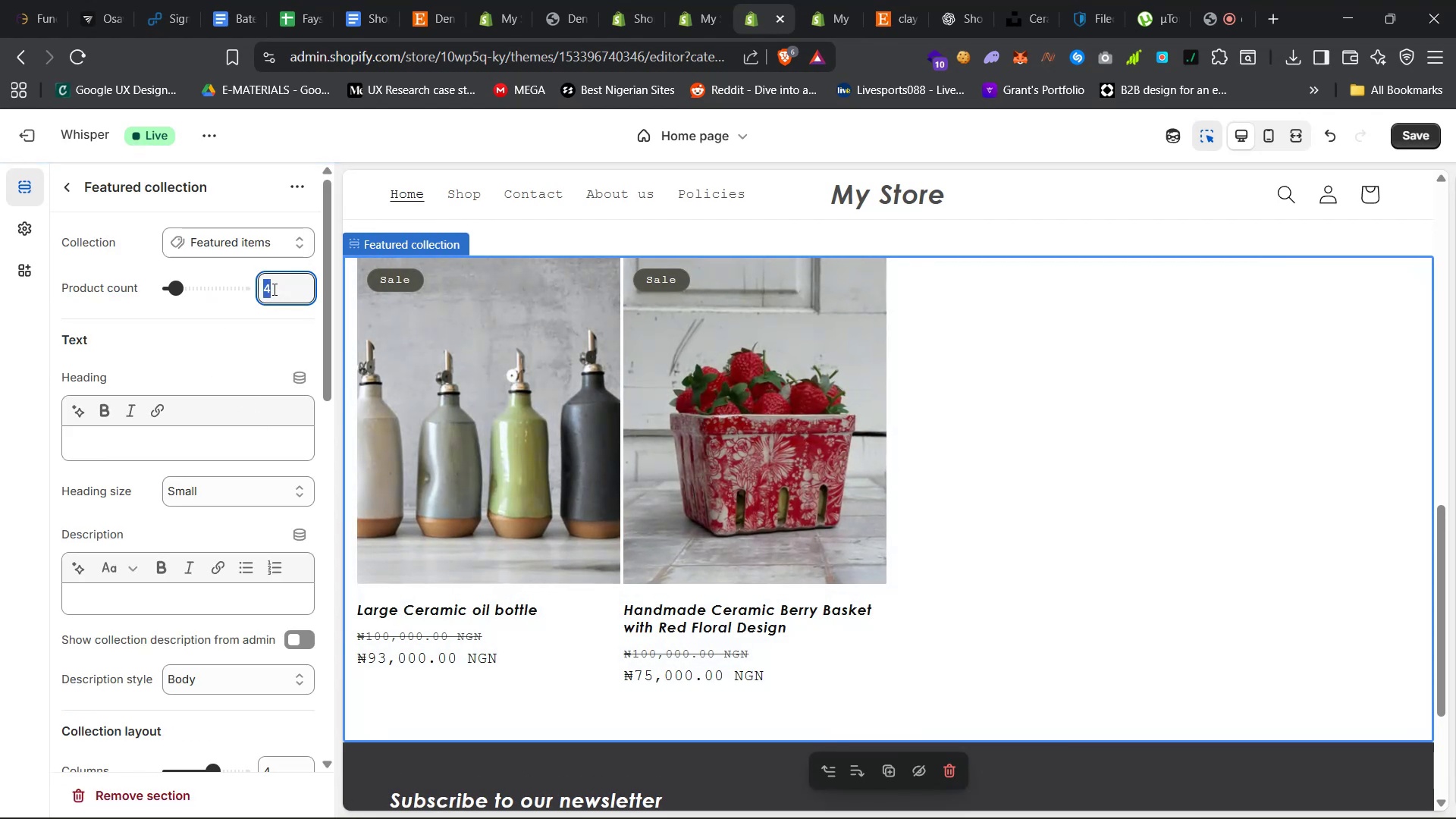 
key(2)
 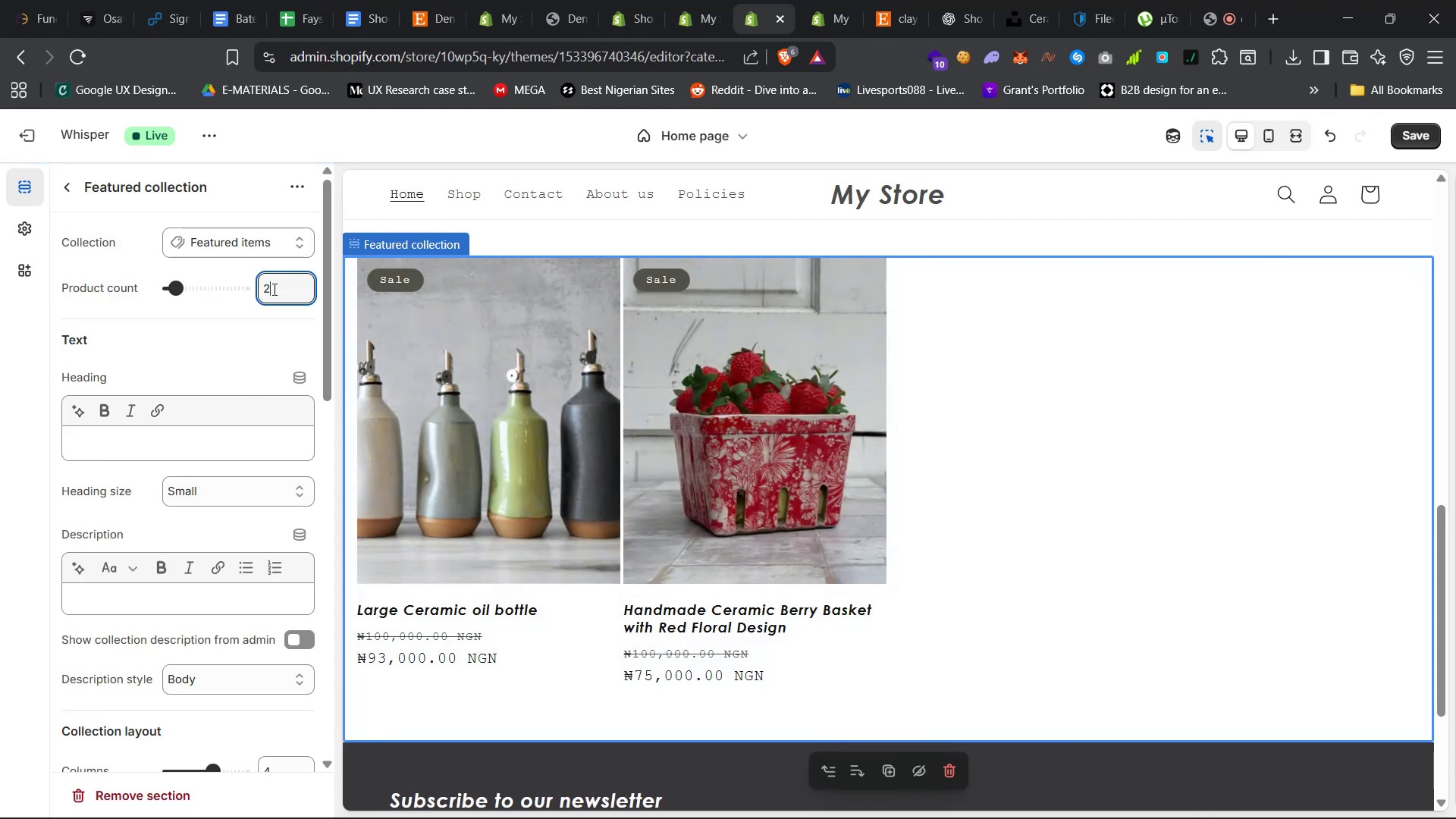 
key(Enter)
 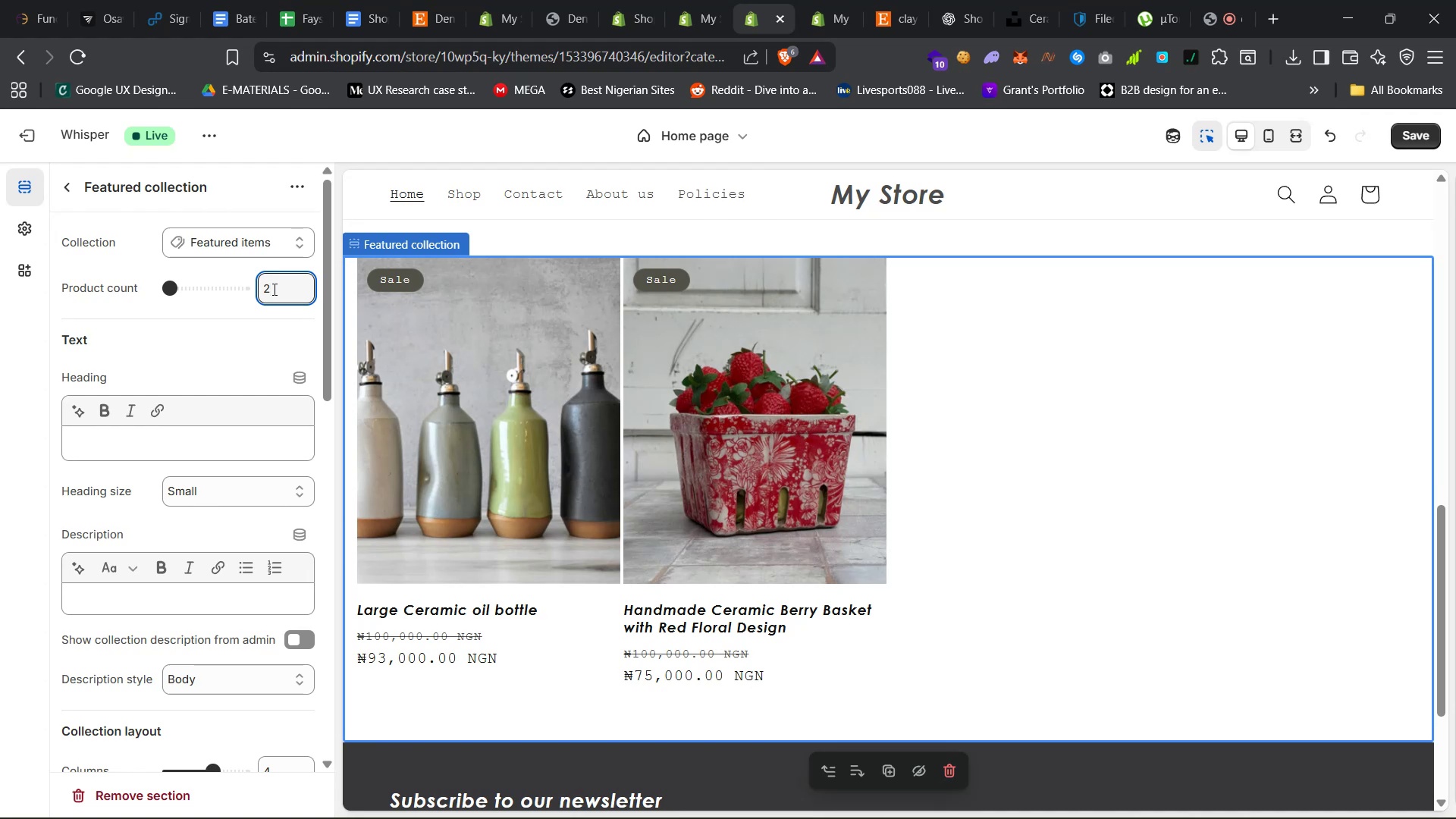 
wait(18.13)
 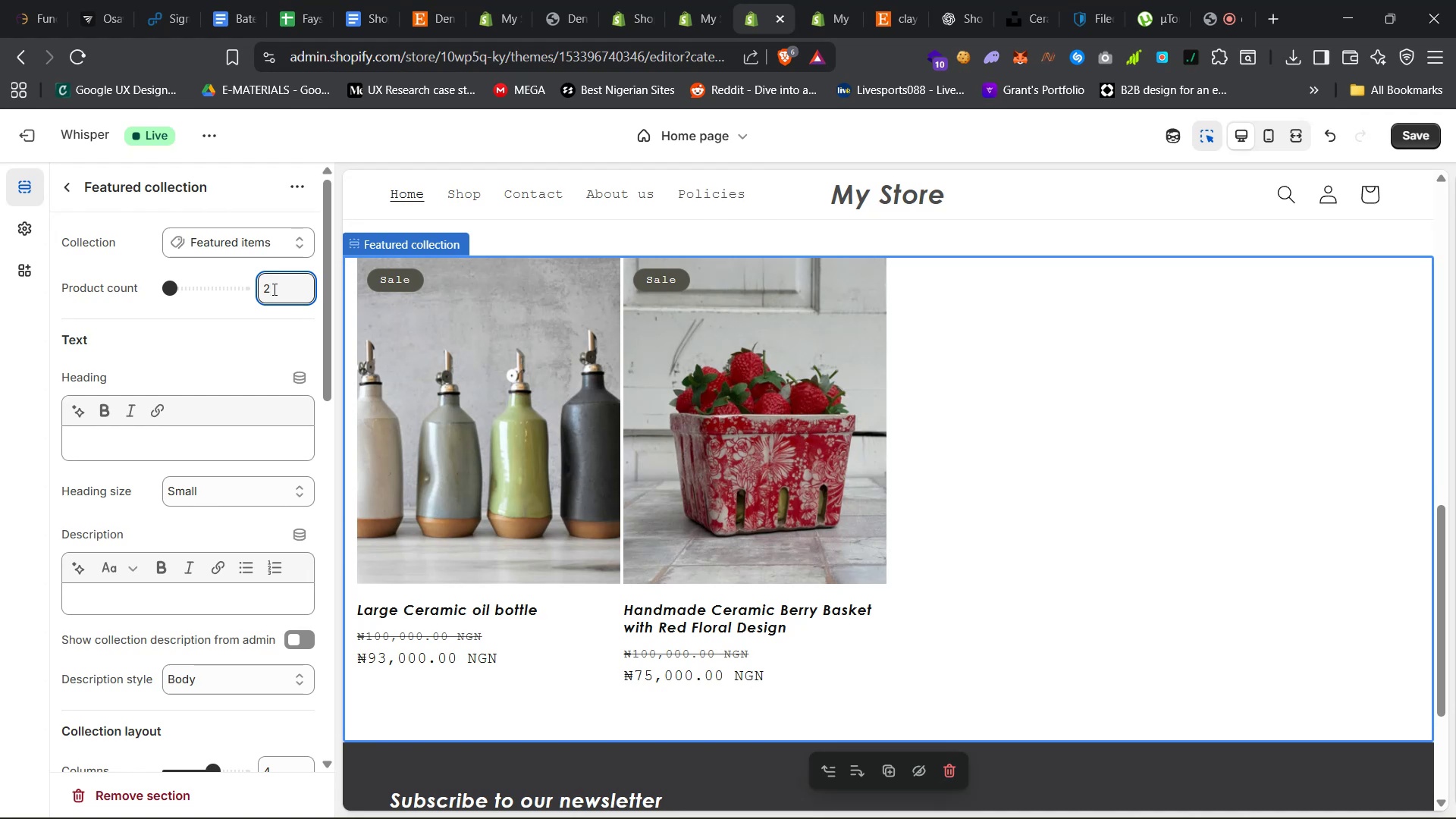 
scroll: coordinate [805, 614], scroll_direction: down, amount: 19.0
 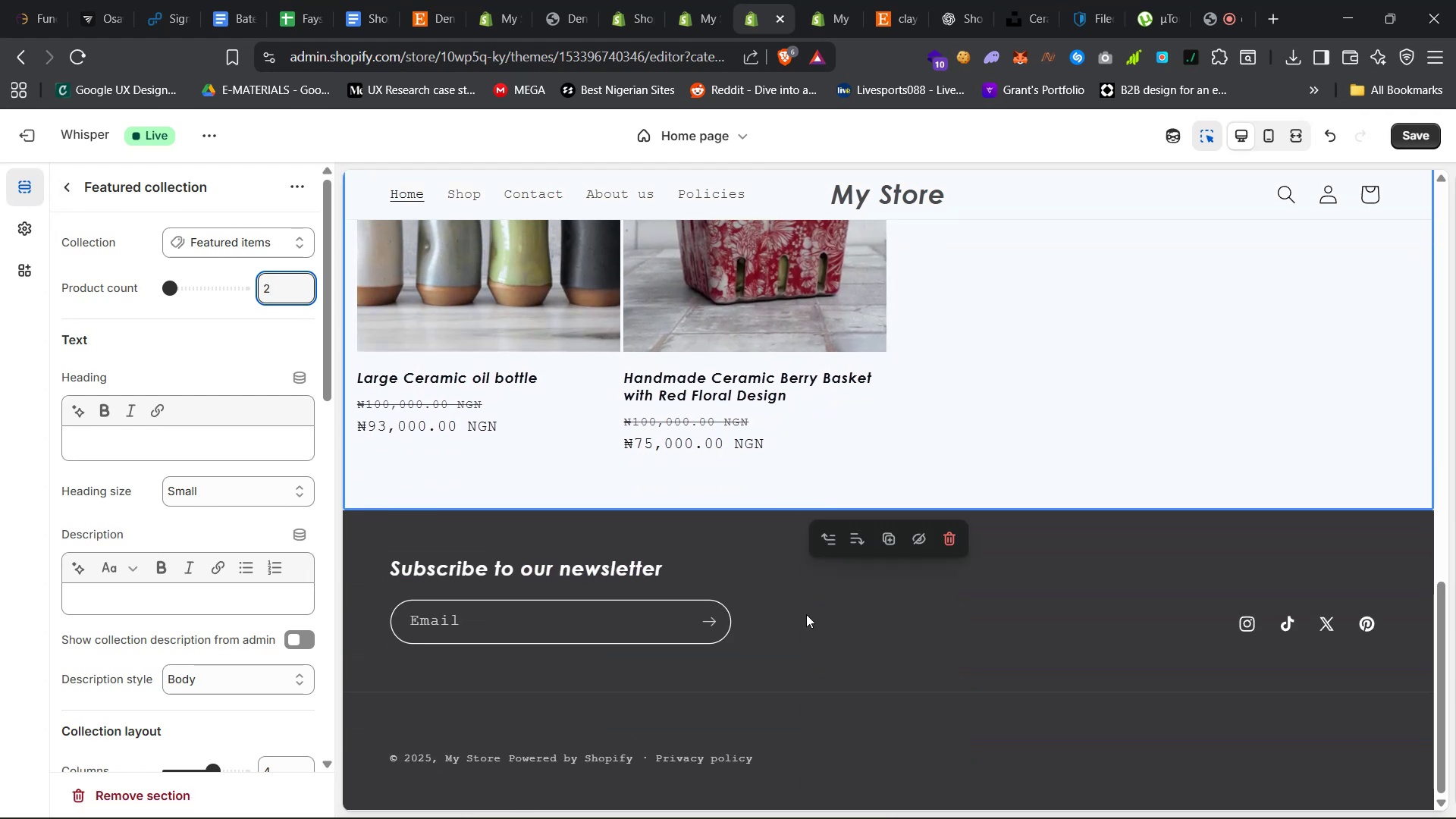 
scroll: coordinate [755, 637], scroll_direction: up, amount: 29.0
 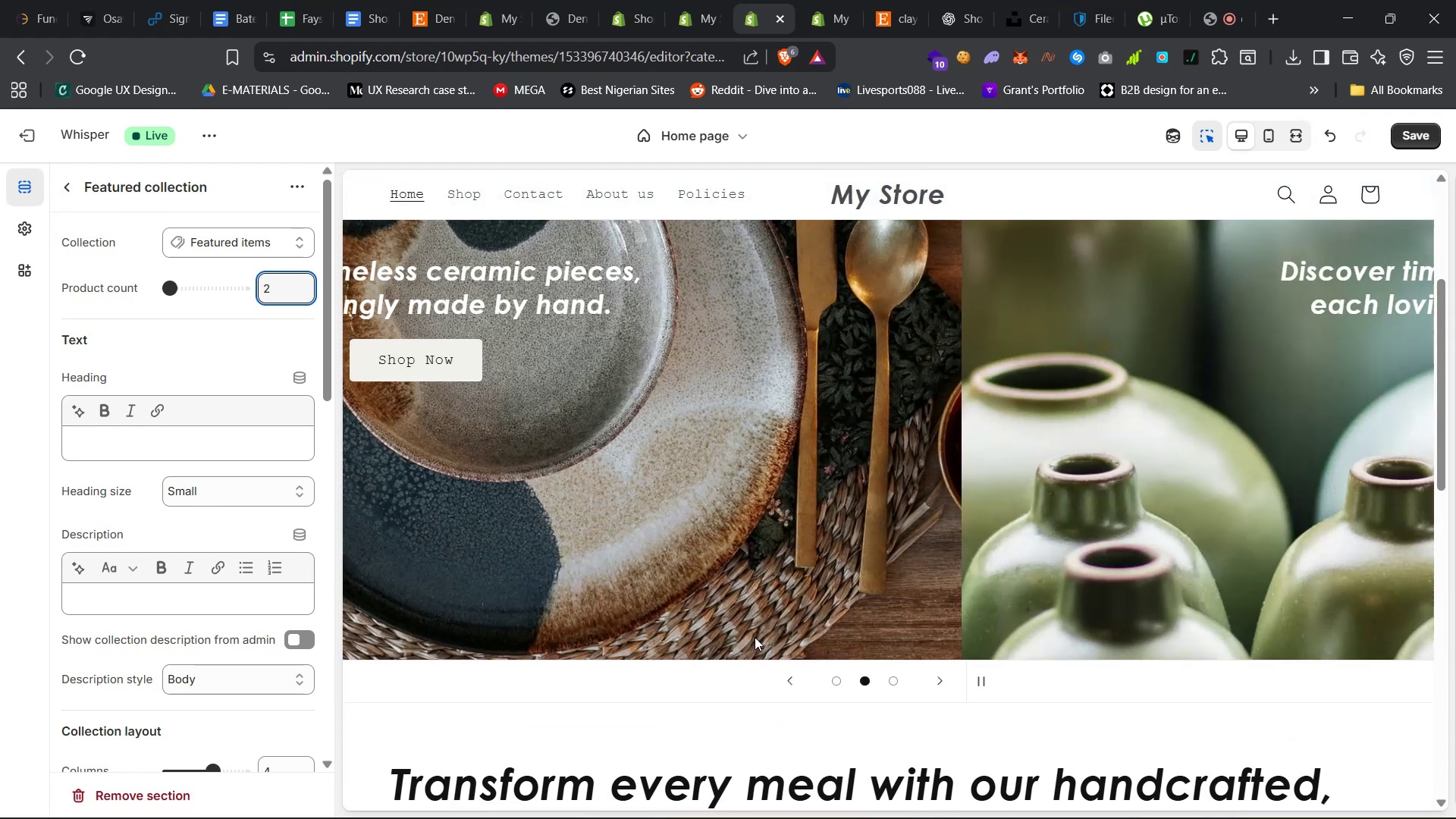 
scroll: coordinate [735, 642], scroll_direction: down, amount: 12.0
 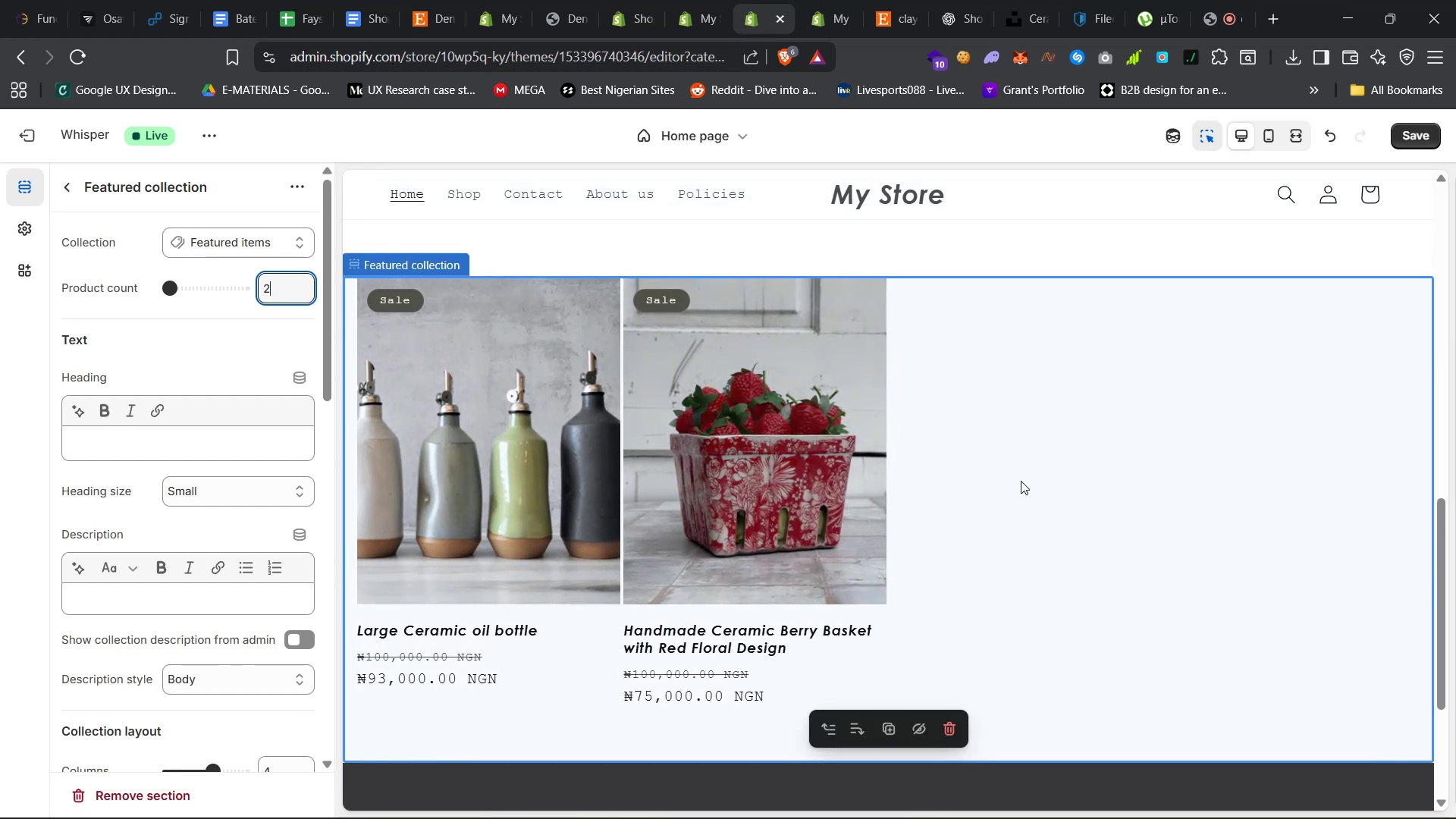 
left_click([920, 414])
 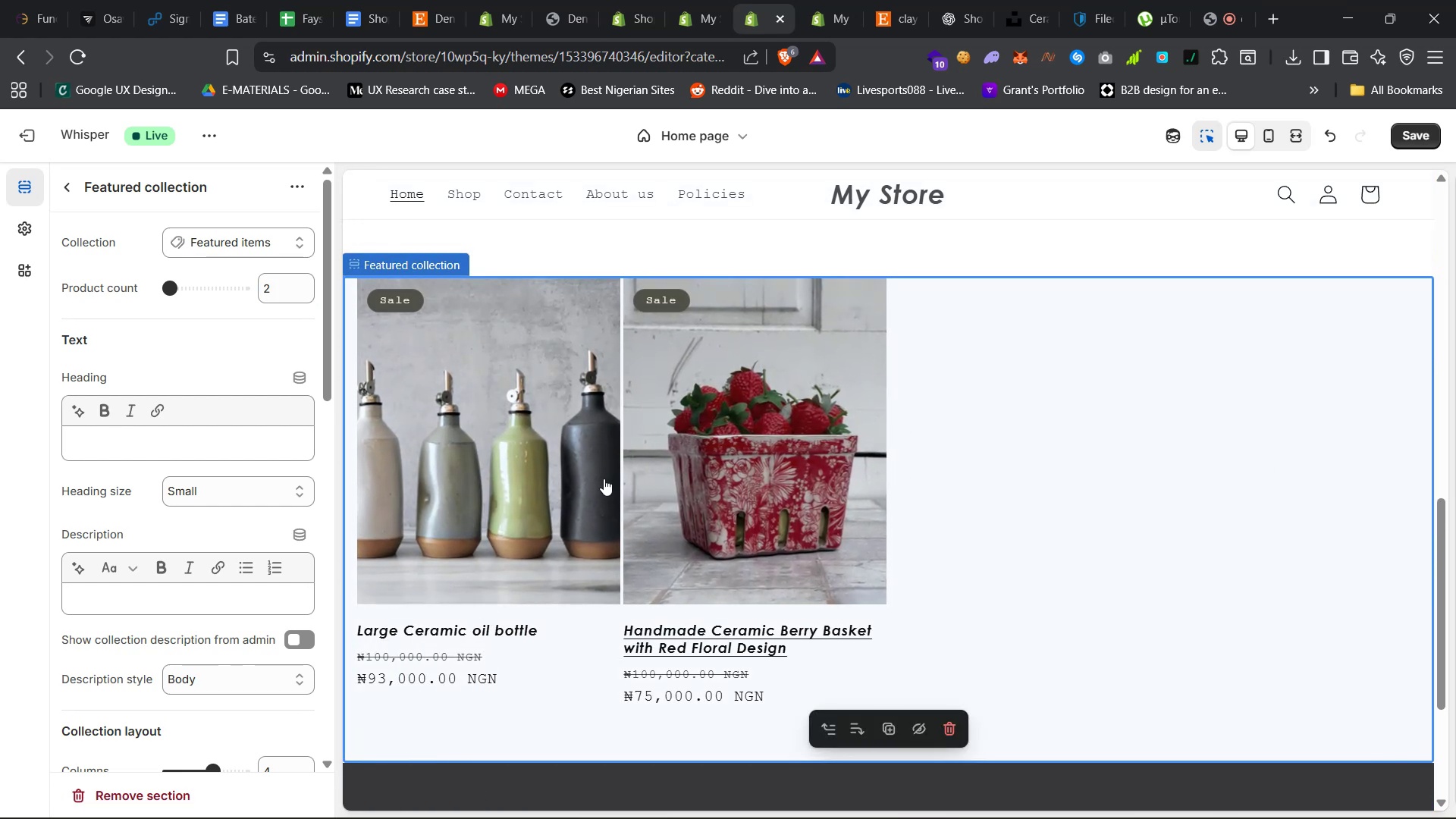 
left_click([559, 488])
 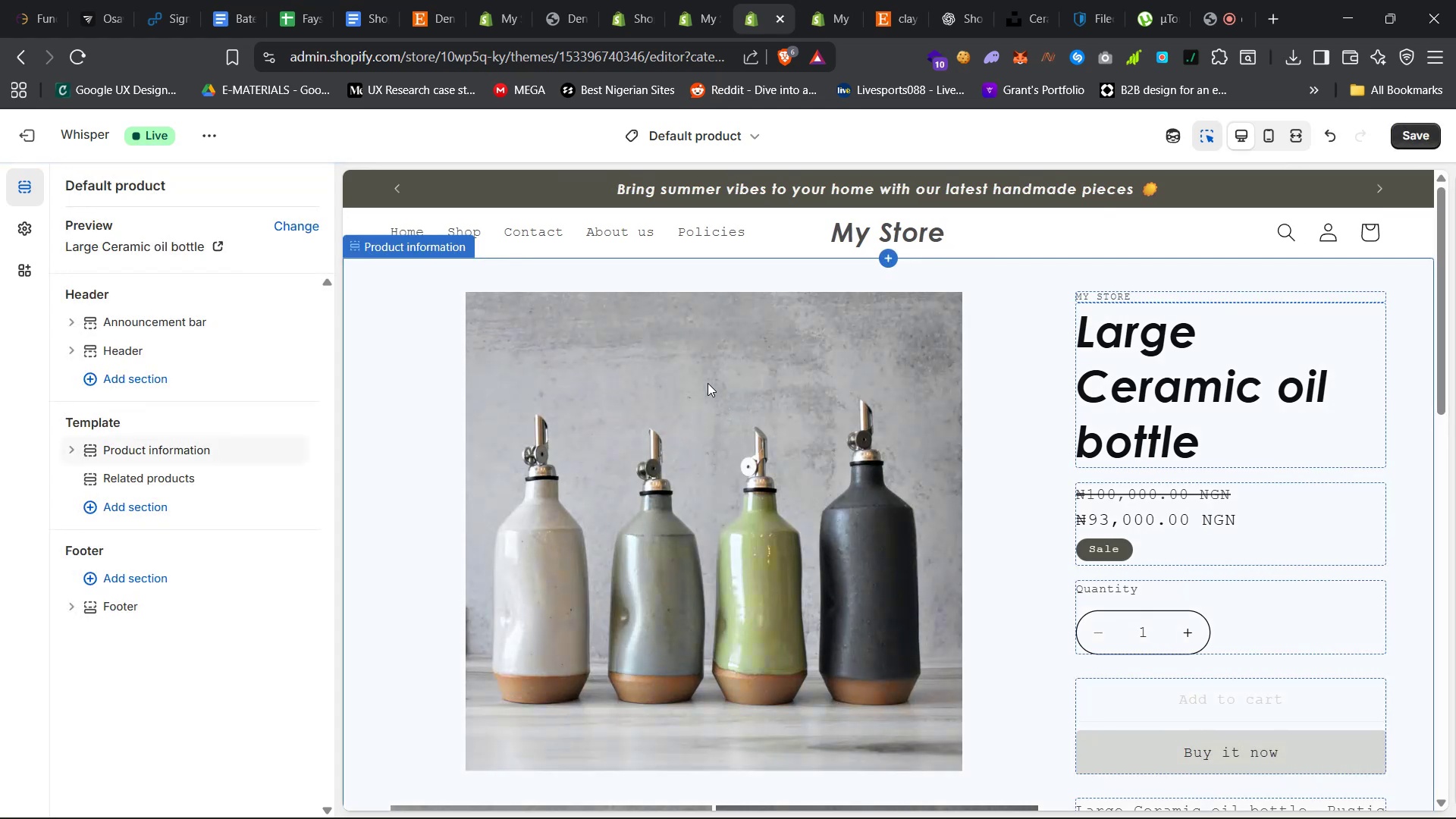 
wait(5.21)
 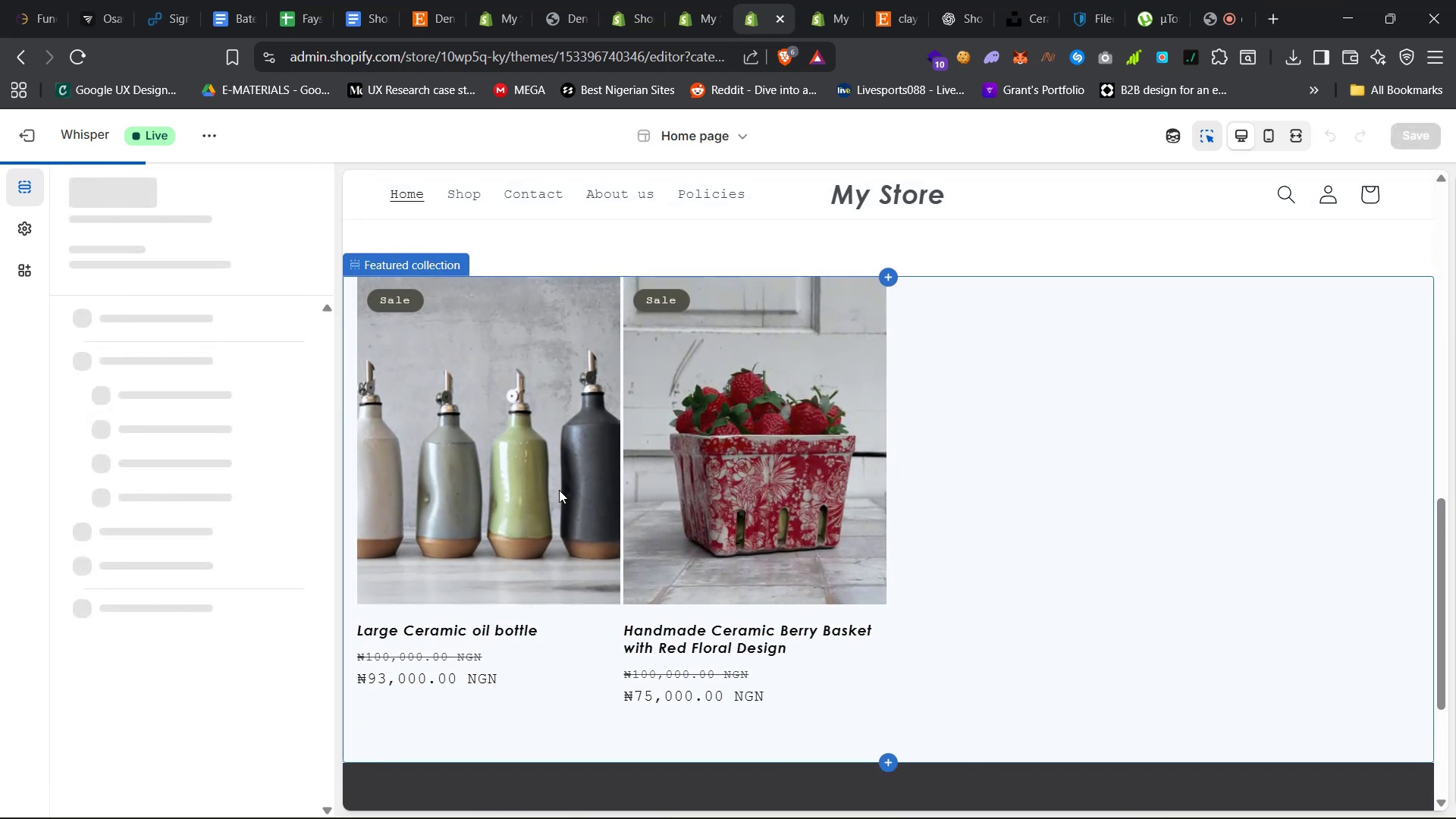 
scroll: coordinate [923, 654], scroll_direction: down, amount: 24.0
 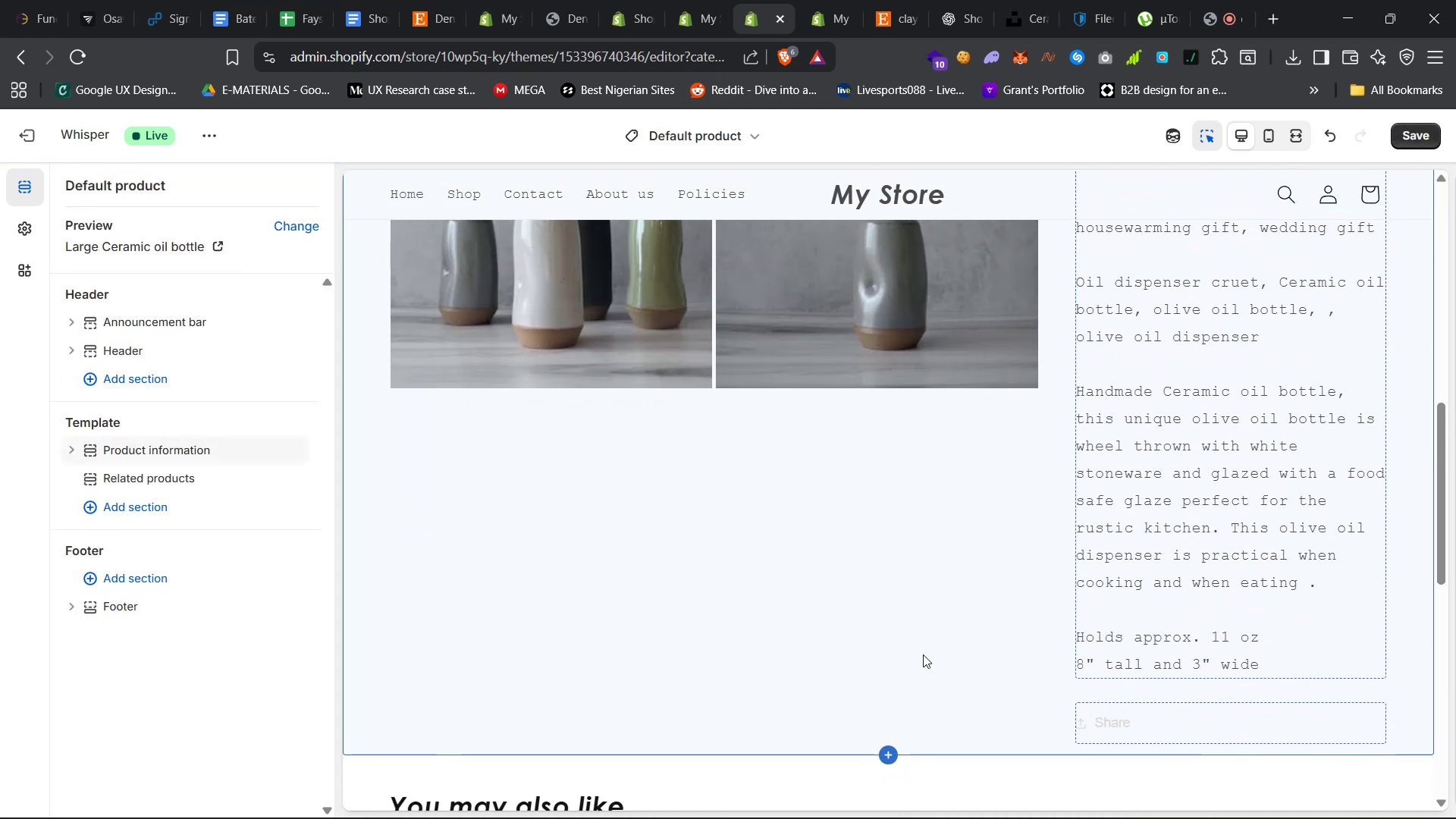 
scroll: coordinate [916, 664], scroll_direction: up, amount: 44.0
 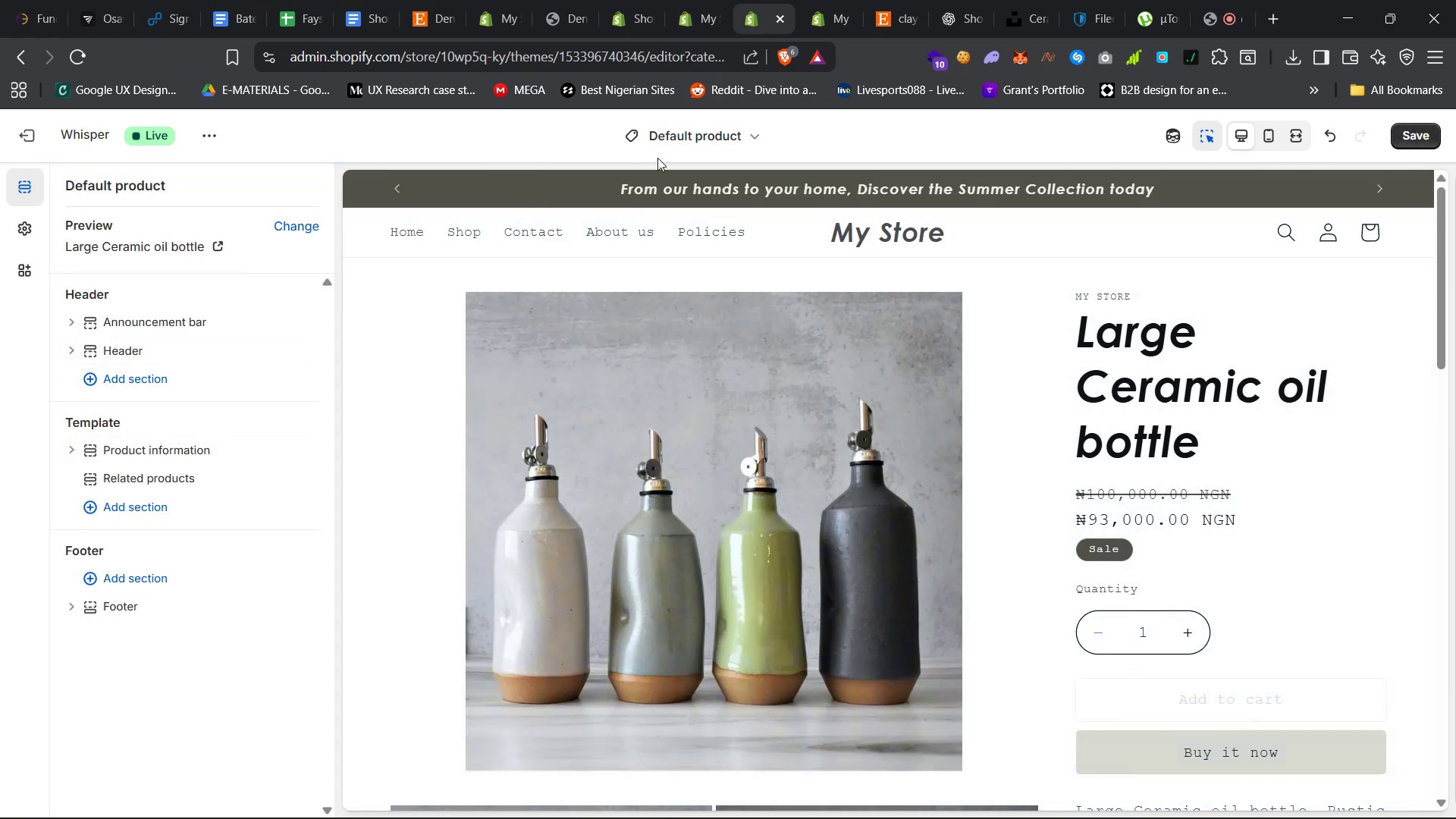 
left_click([722, 127])
 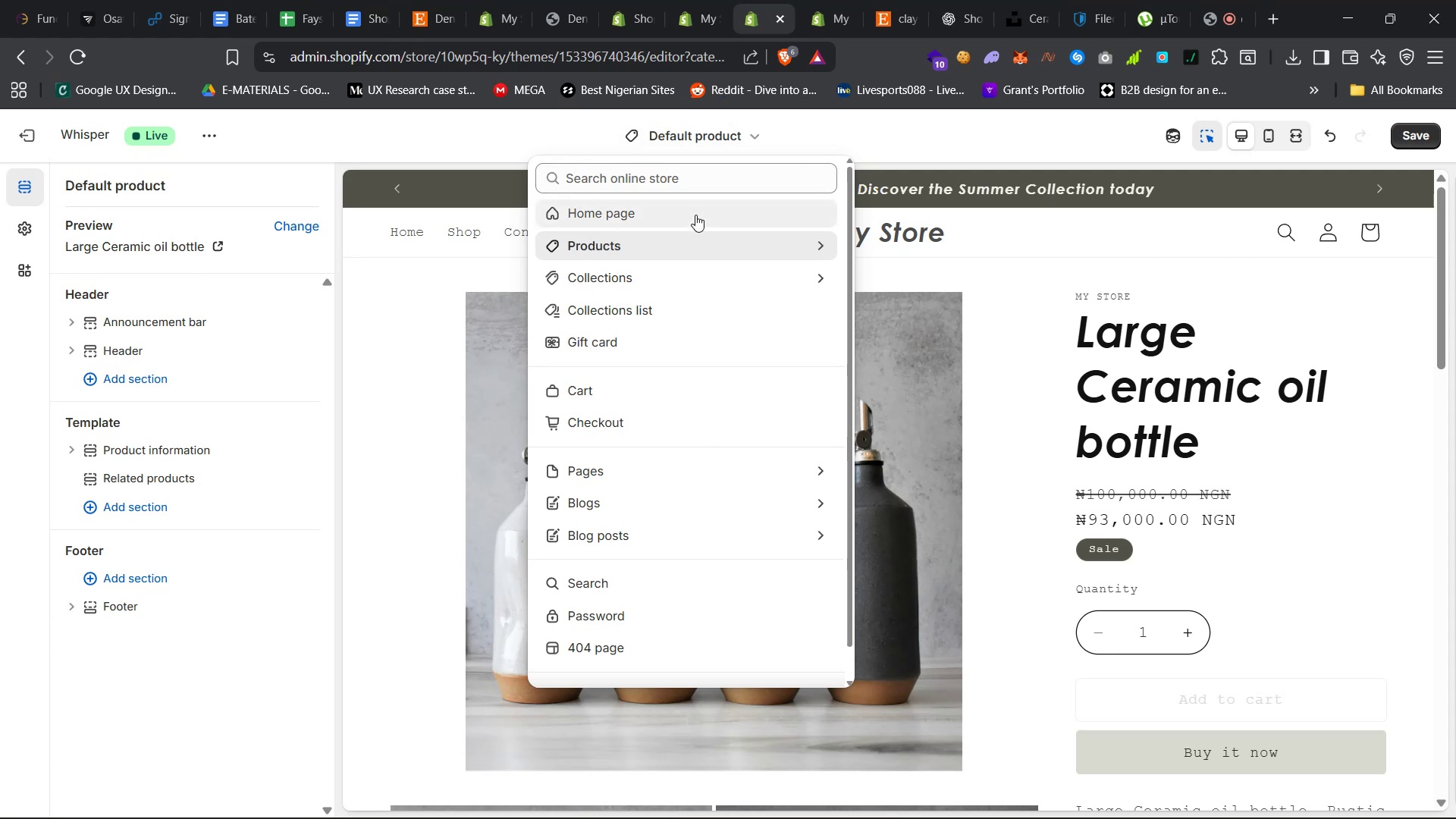 
left_click([695, 215])
 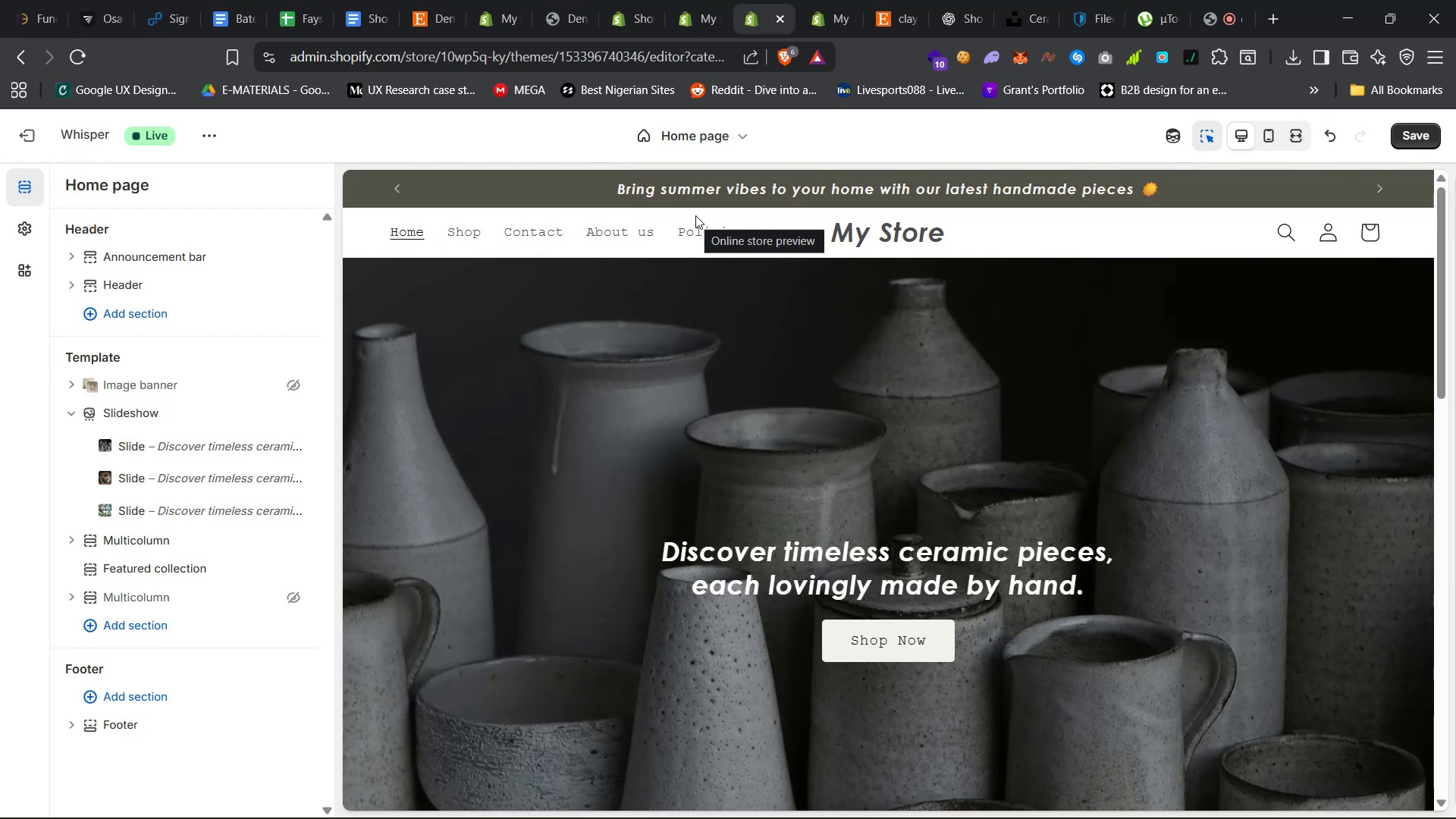 
wait(26.34)
 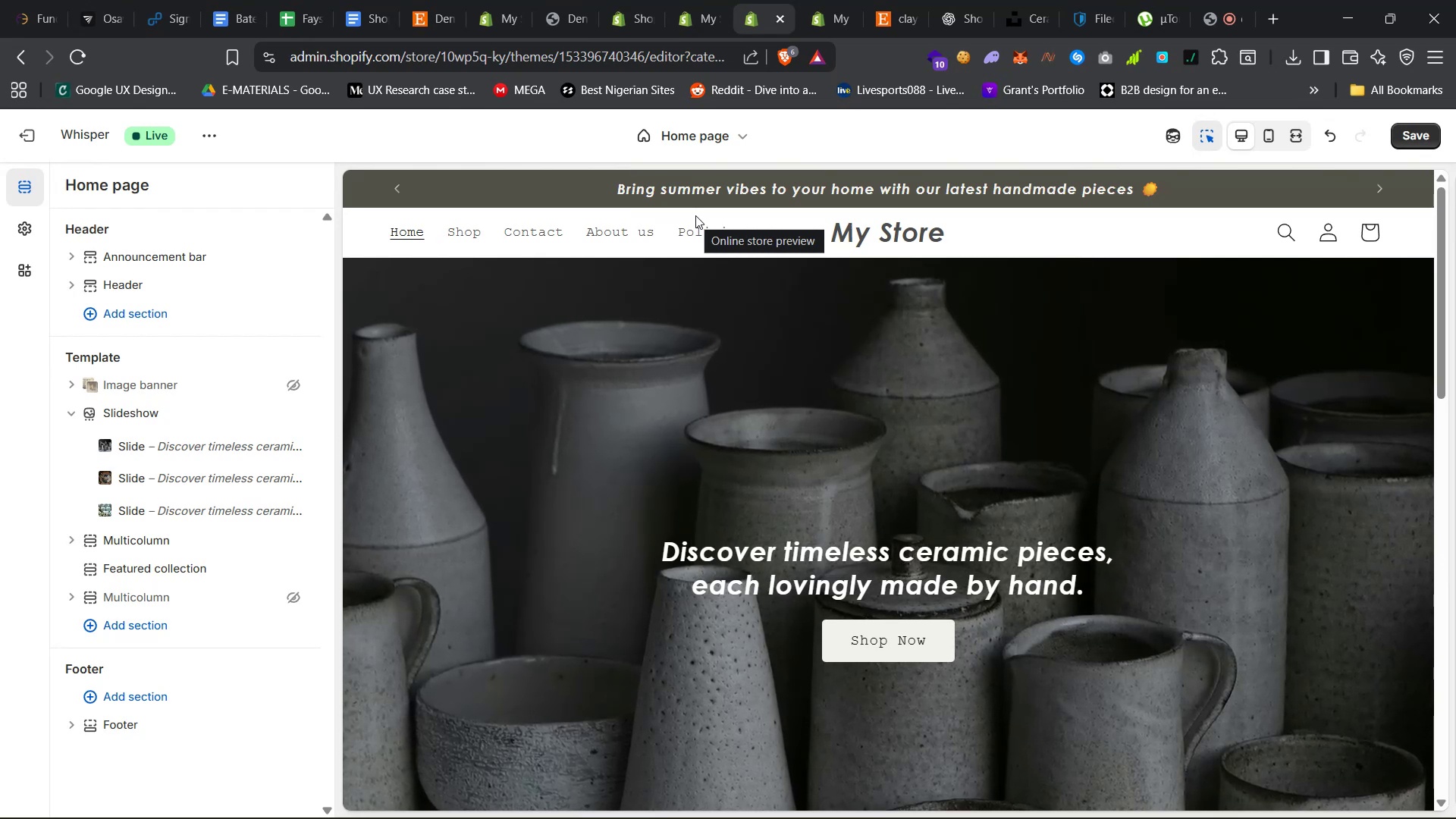 
left_click([577, 787])
 